 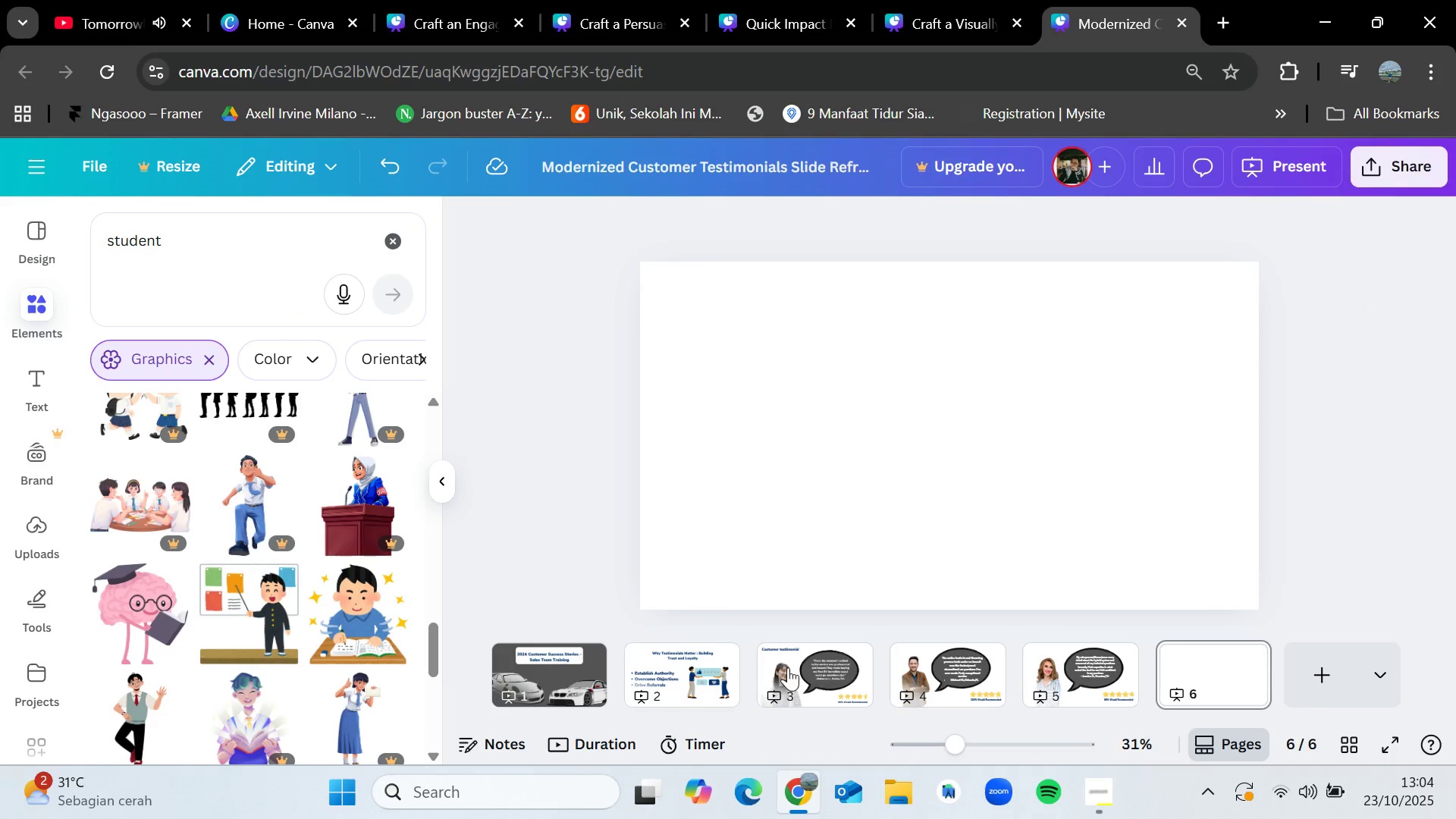 
double_click([803, 296])
 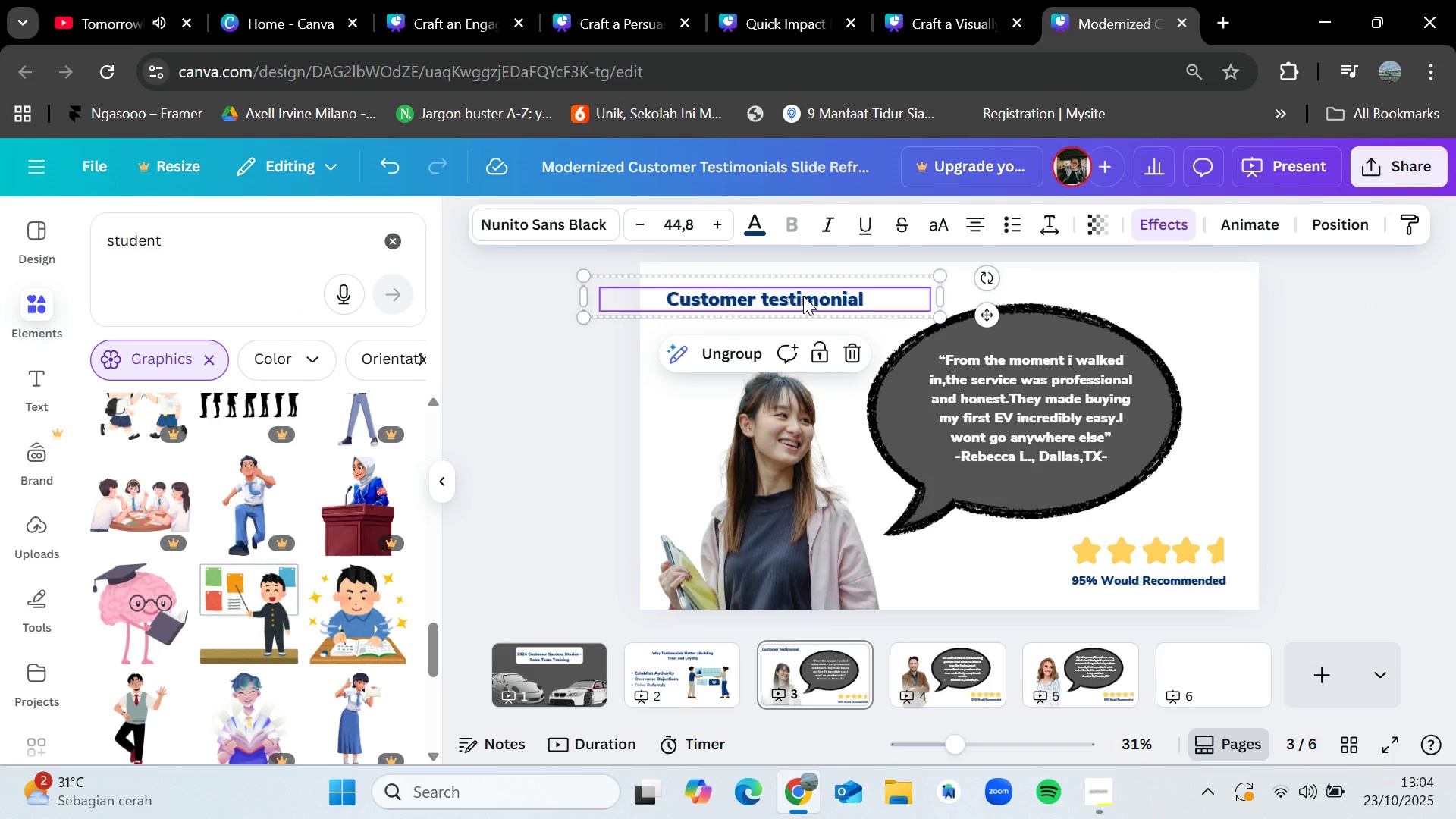 
key(Control+C)
 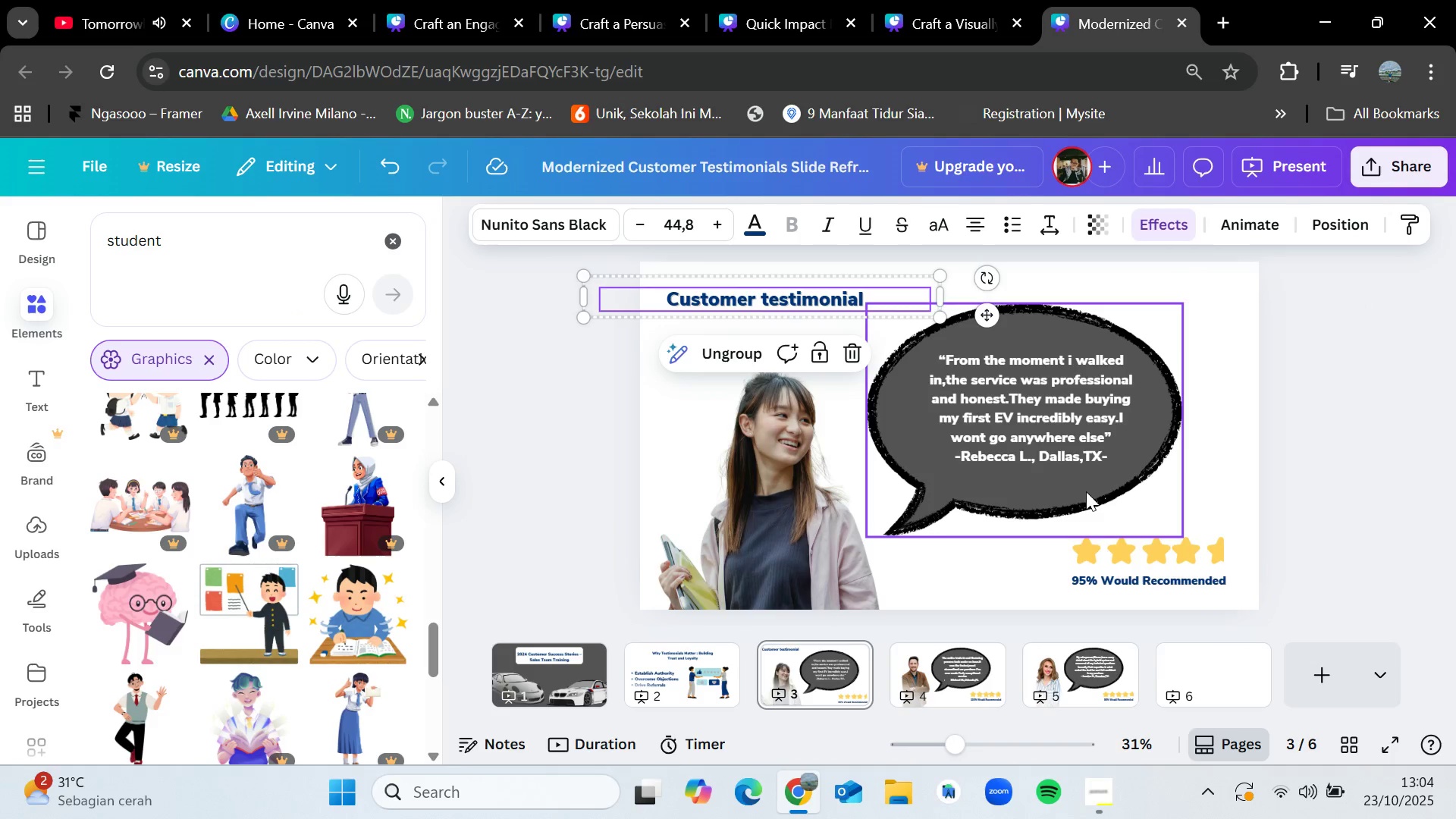 
left_click([1188, 665])
 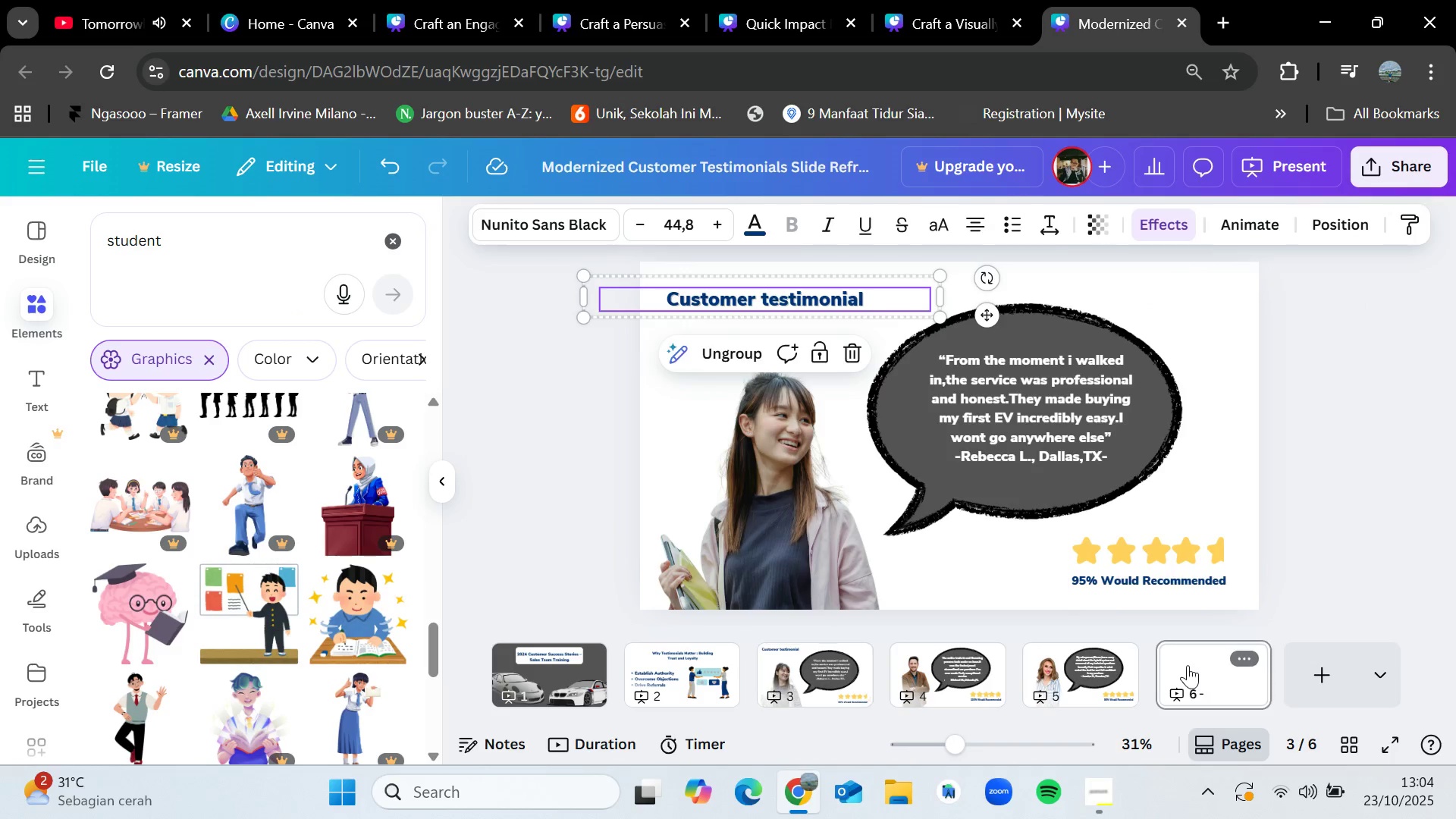 
key(Control+V)
 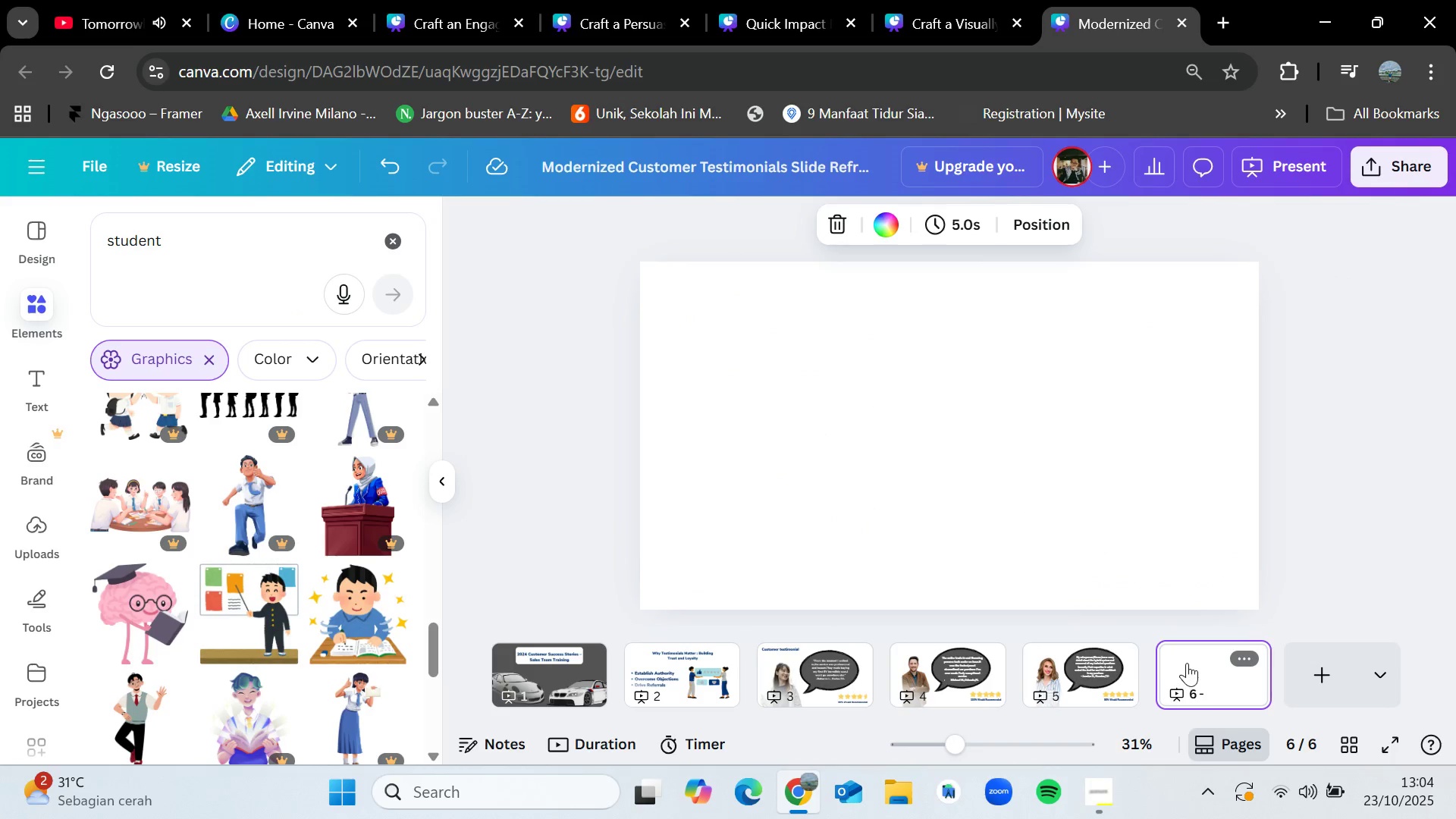 
double_click([822, 306])
 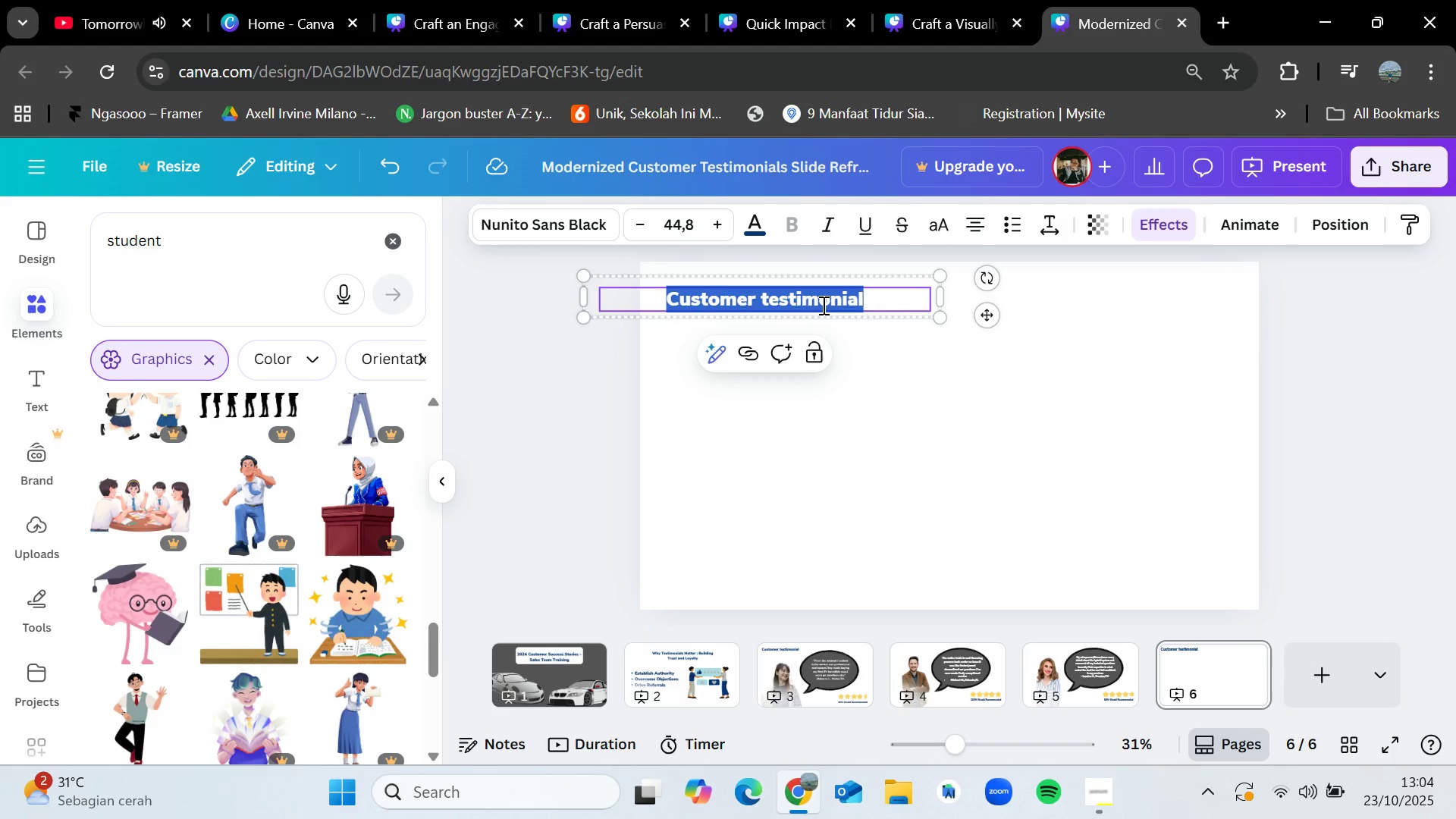 
key(Backspace)
type(Leveraging Testimonials in Your Sels)
key(Backspace)
key(Backspace)
key(Backspace)
type(ales Oi)
key(Backspace)
key(Backspace)
type(Pitch)
 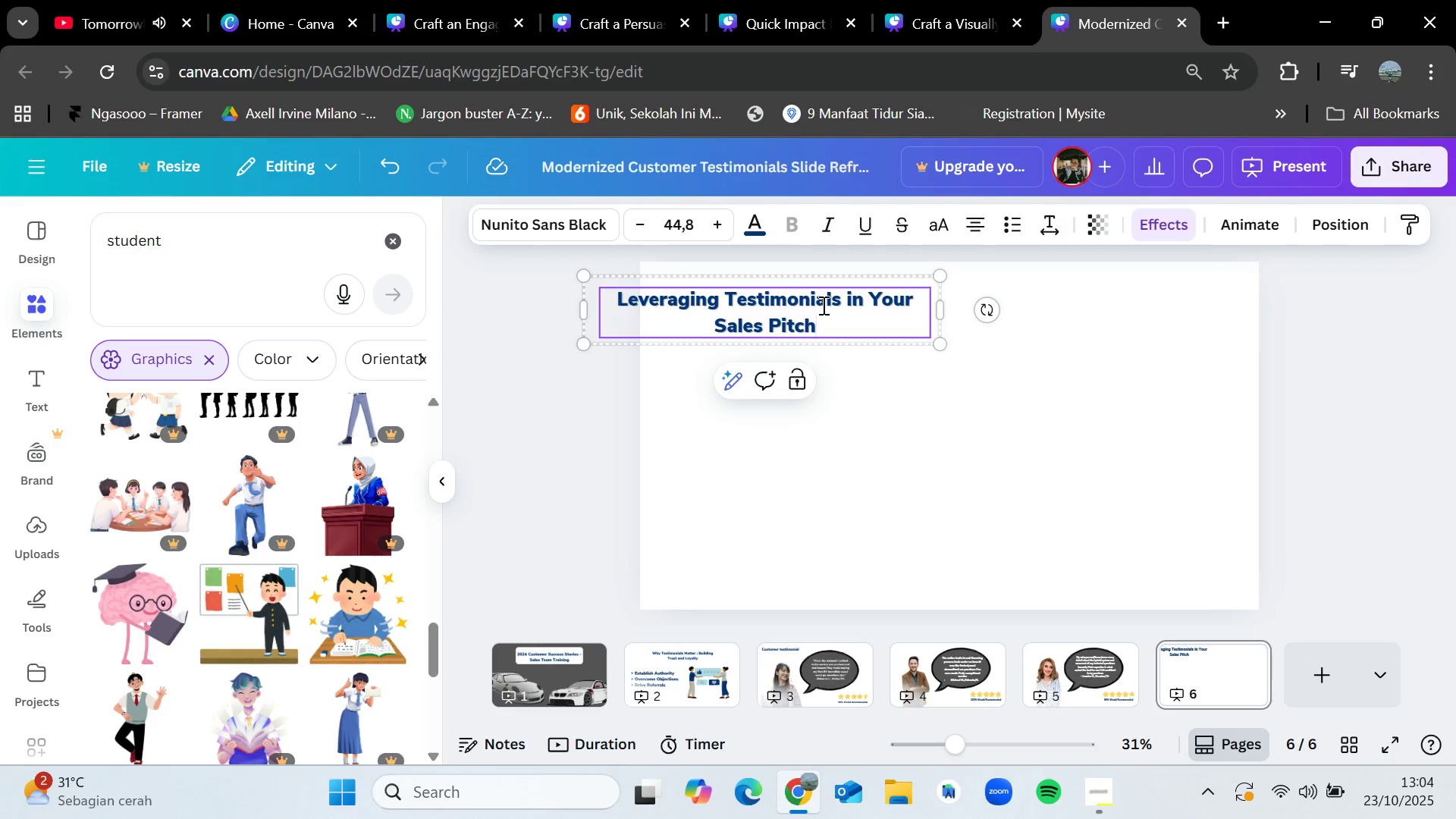 
mouse_move([989, 325])
 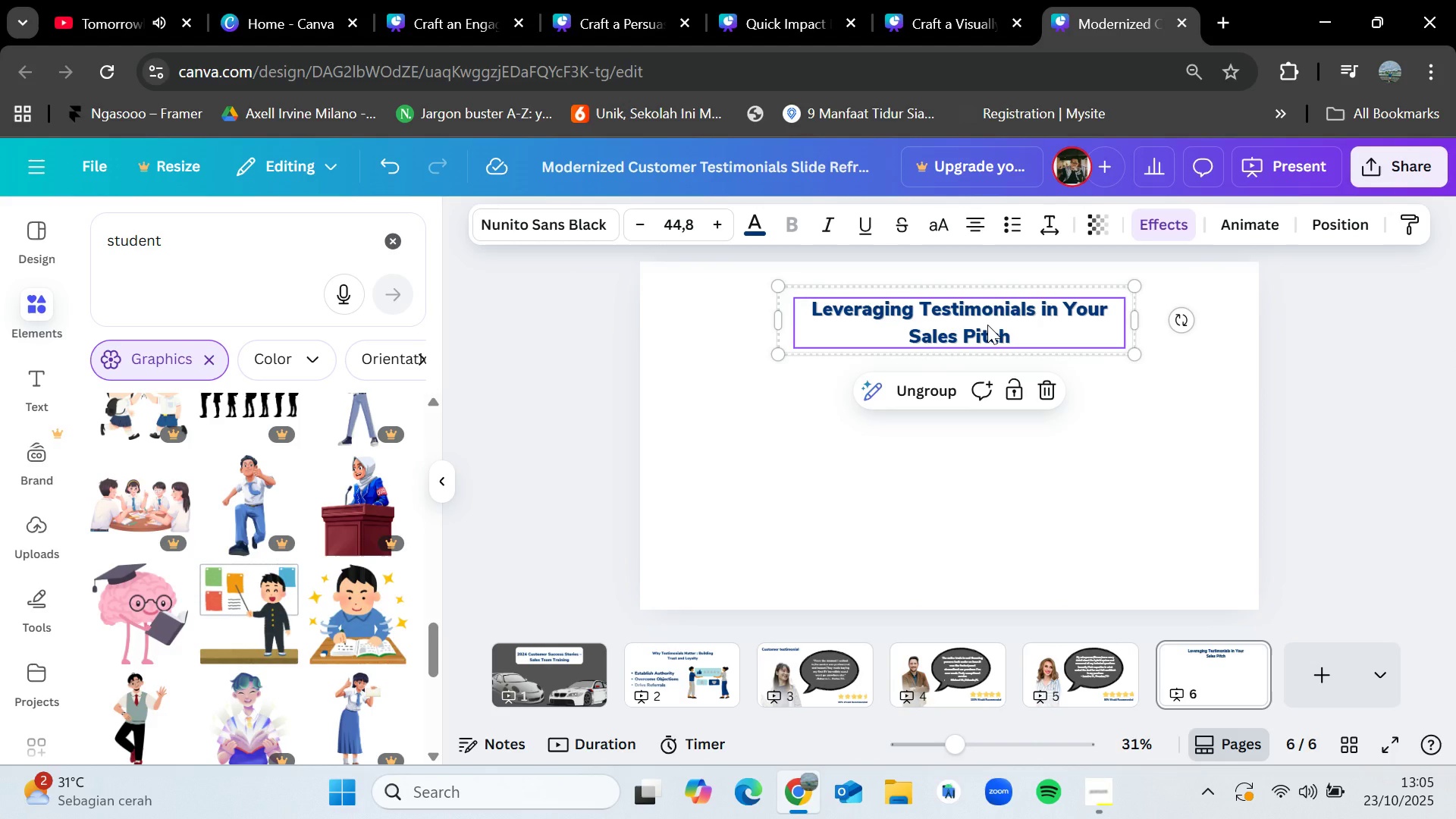 
wait(8.56)
 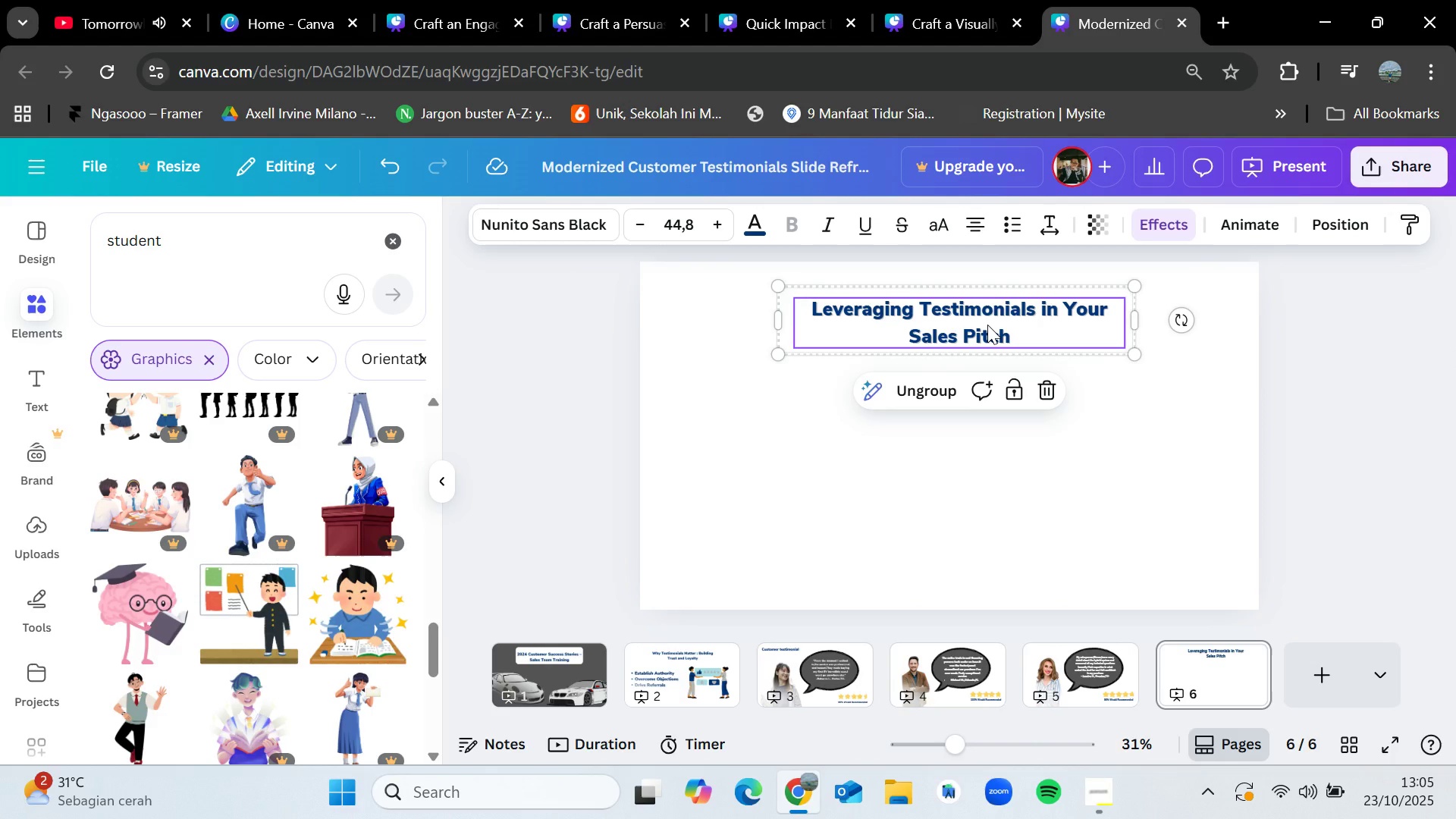 
left_click([1306, 319])
 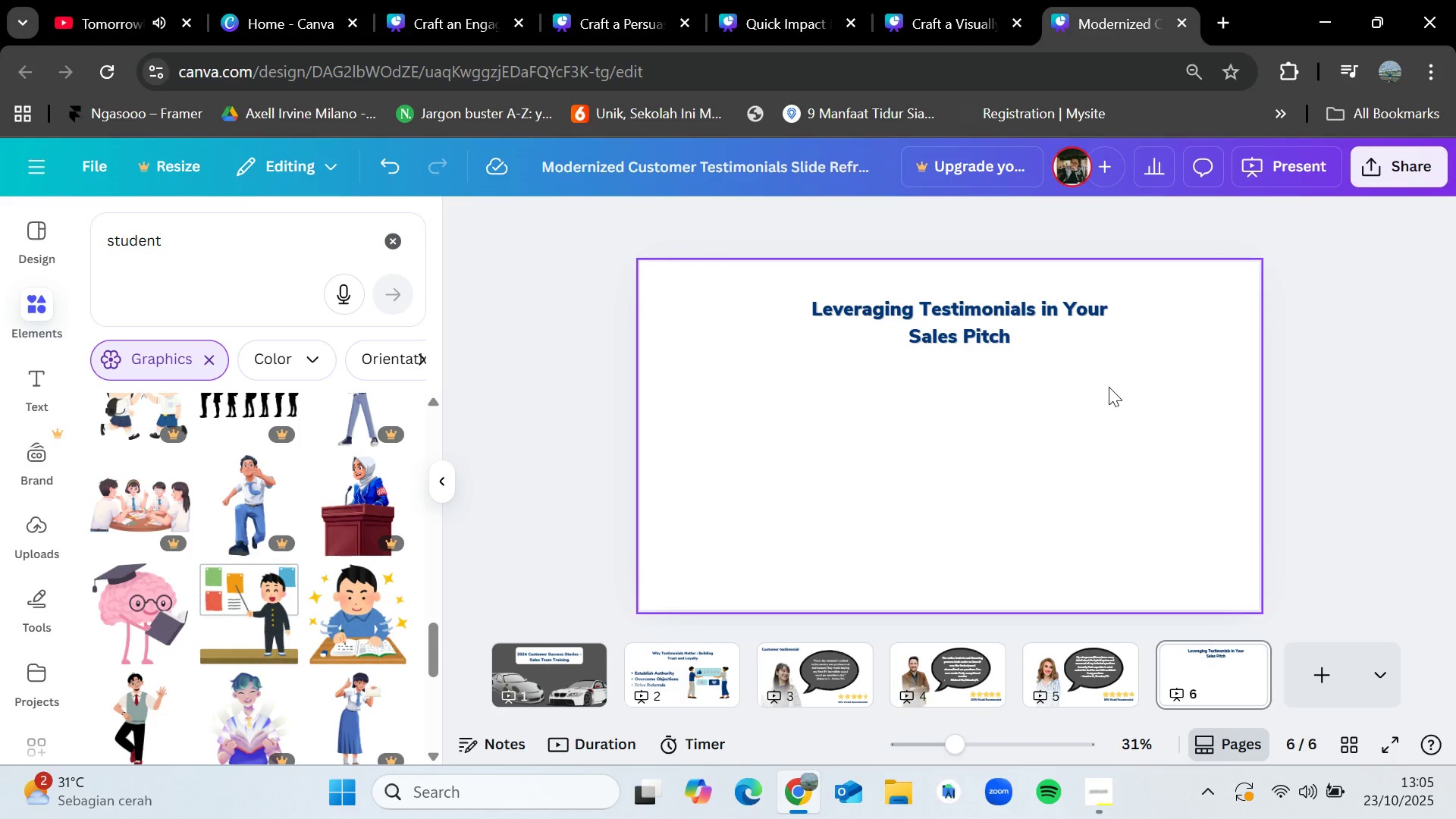 
wait(13.1)
 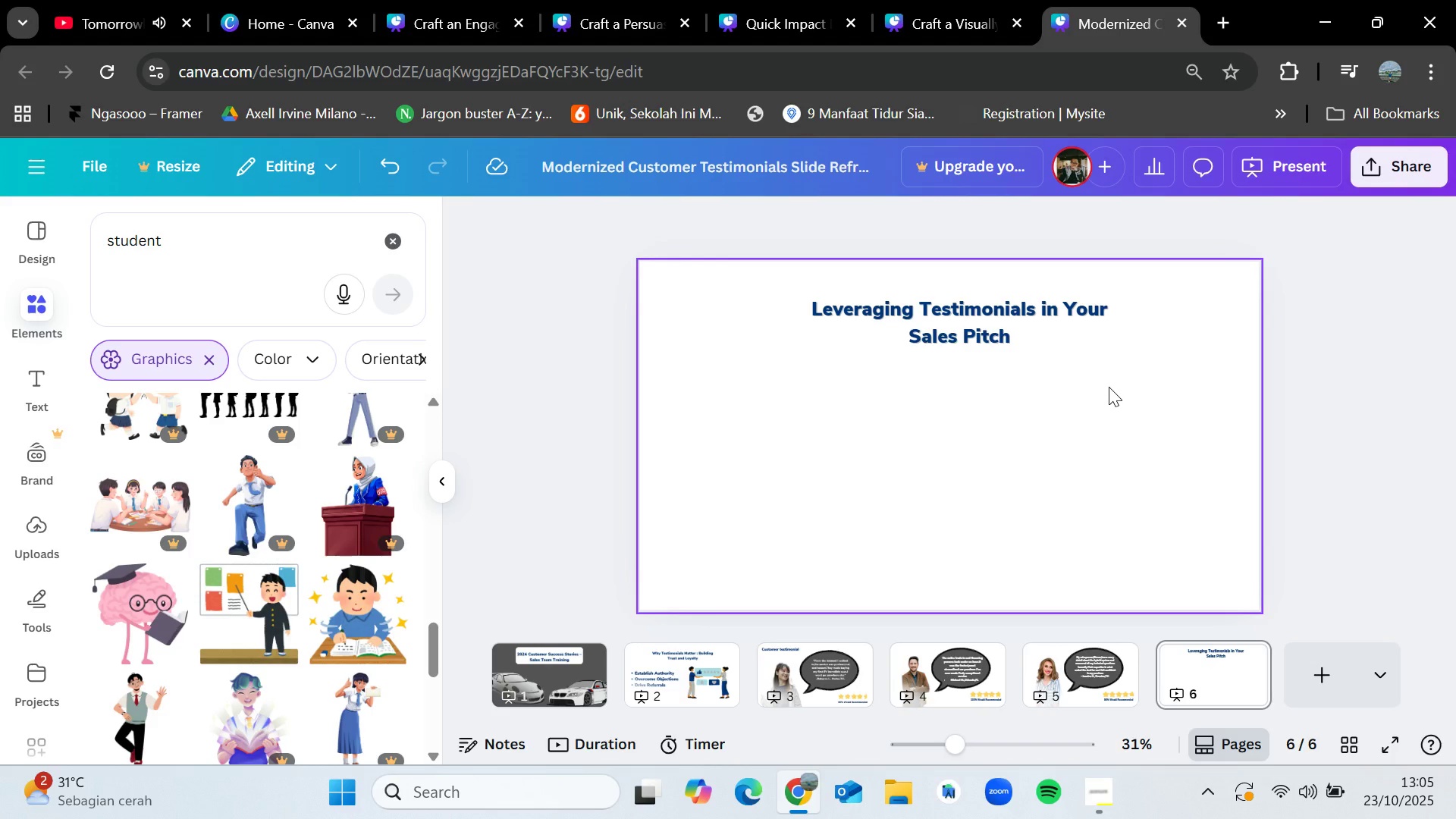 
left_click([833, 0])
 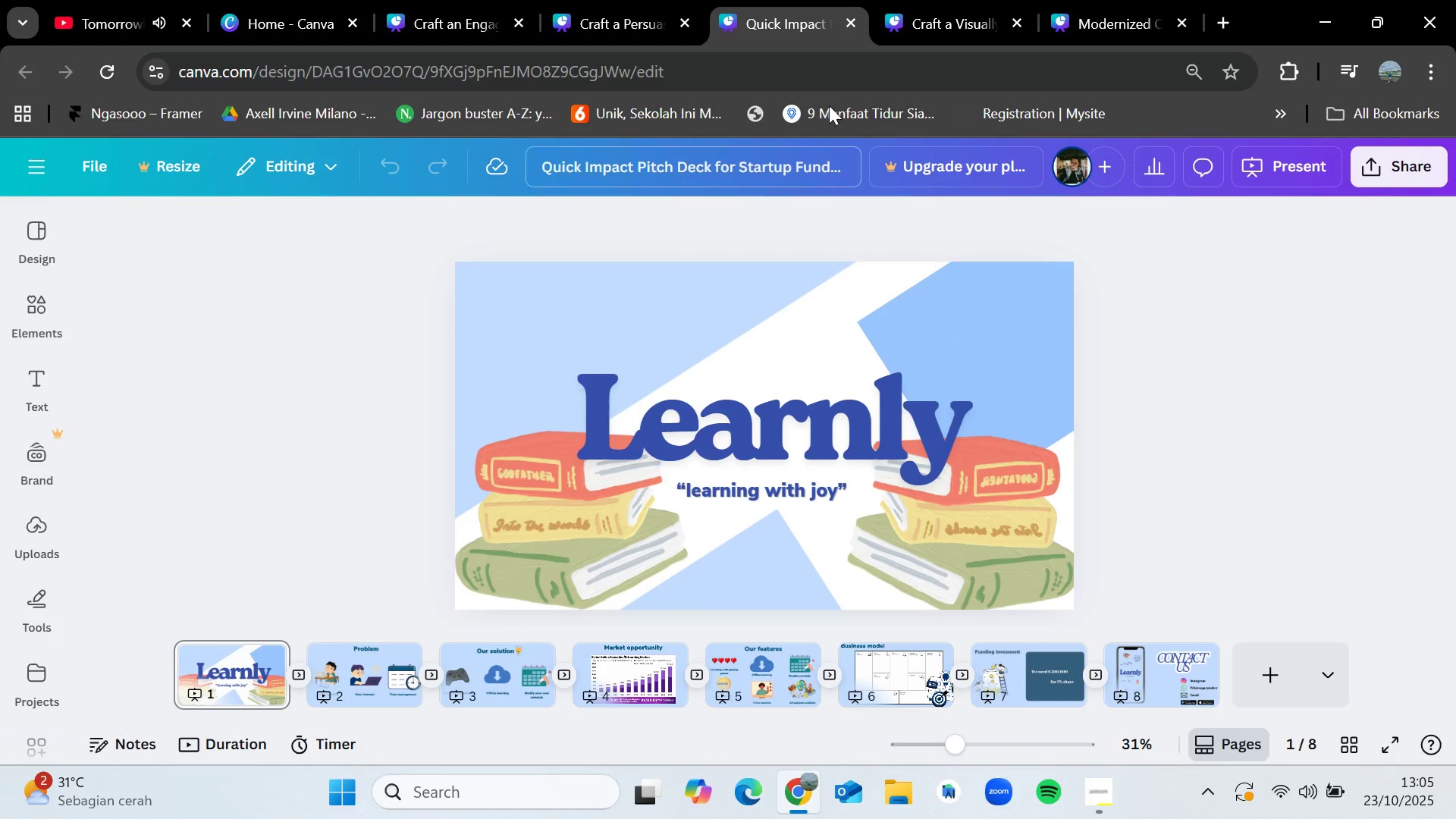 
left_click([594, 0])
 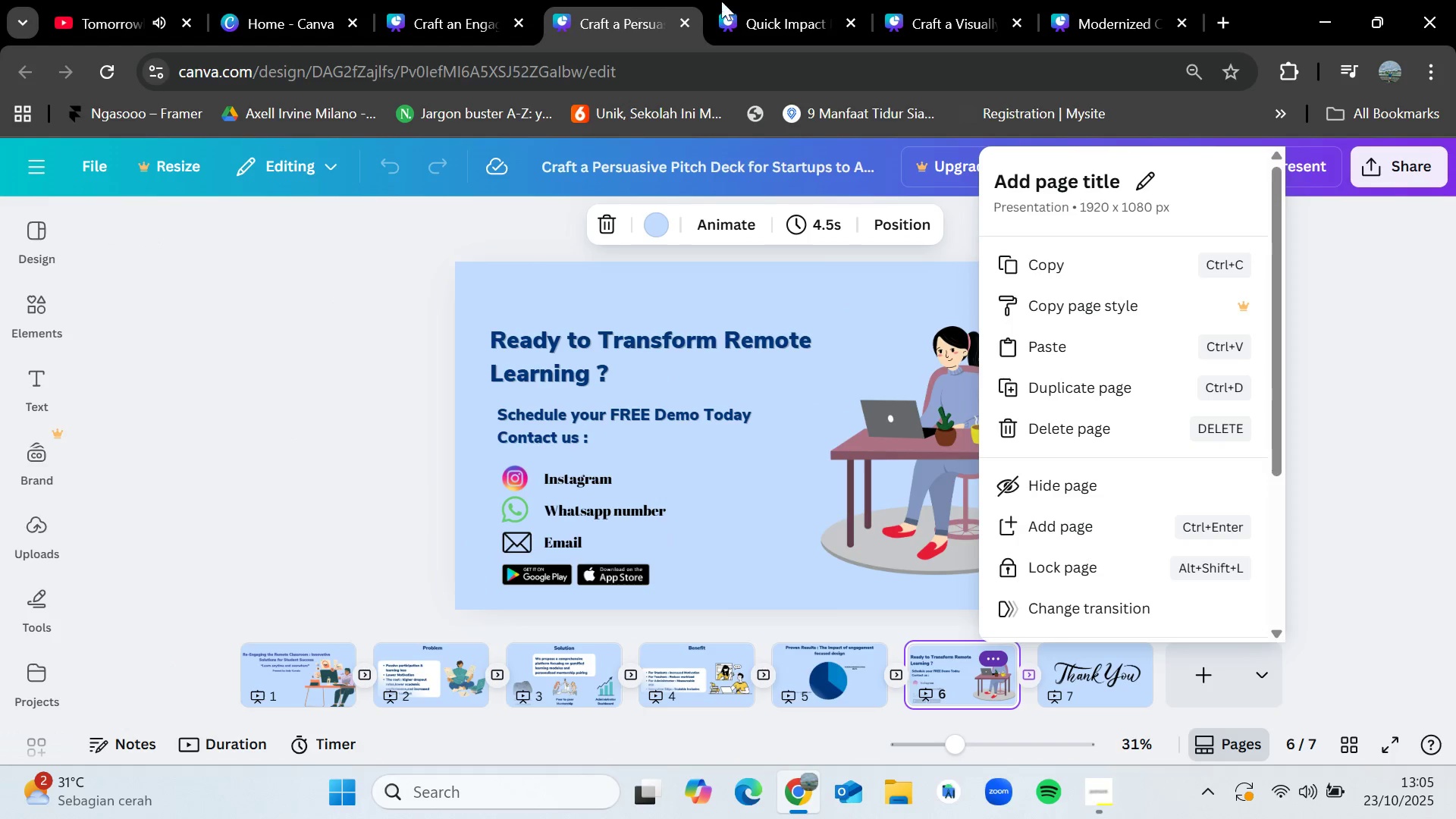 
left_click([1090, 0])
 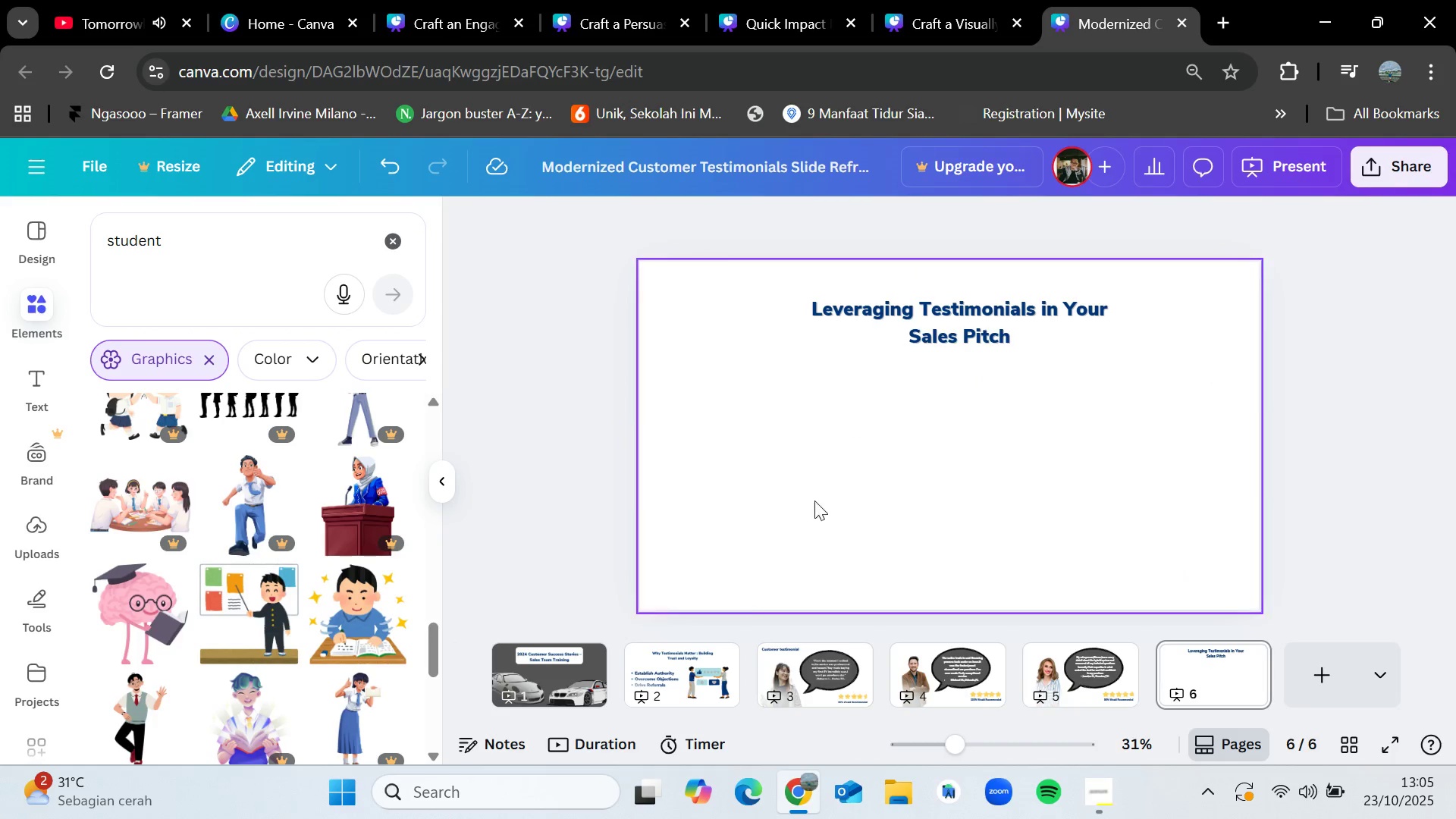 
left_click([679, 657])
 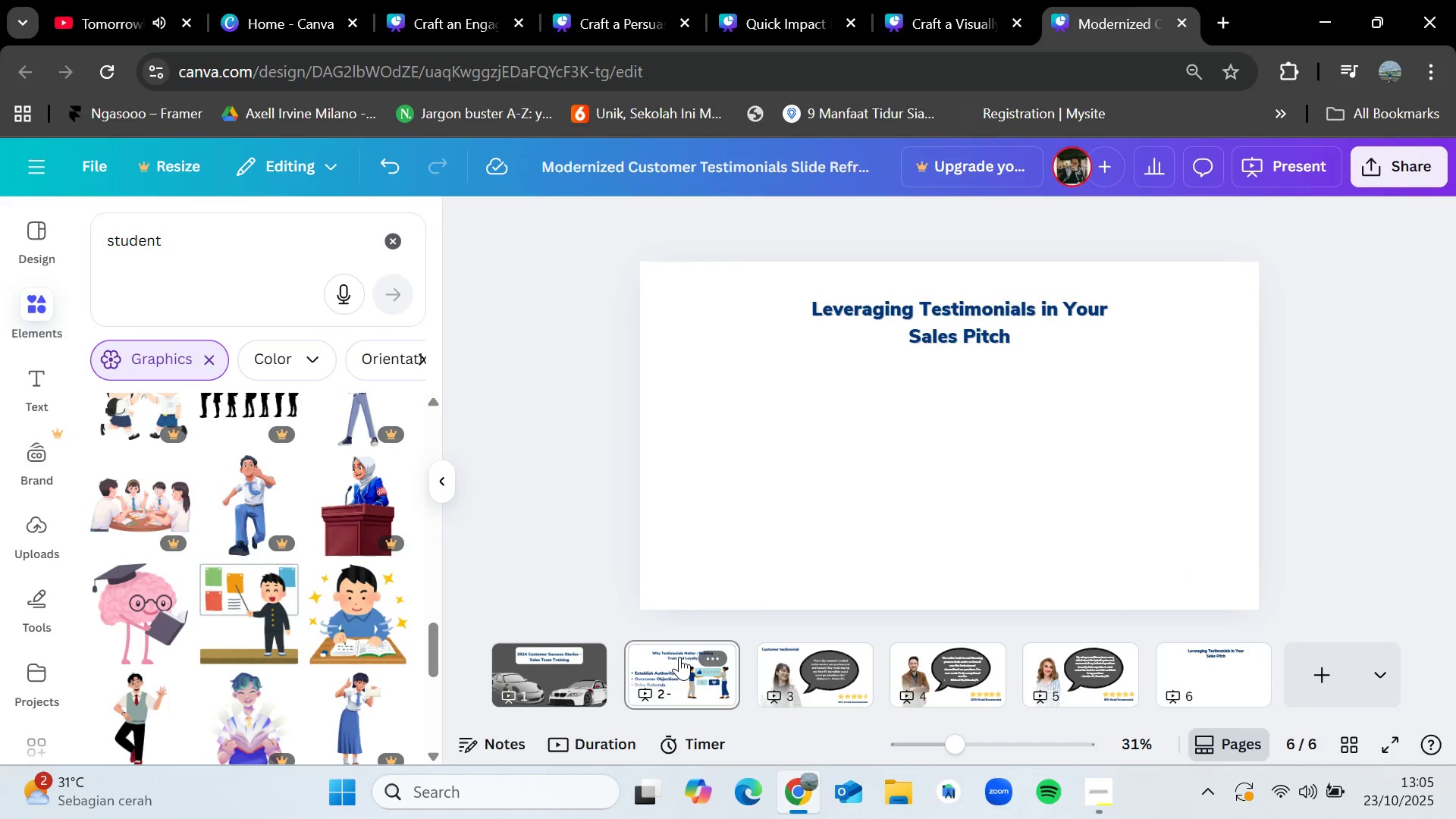 
left_click([766, 455])
 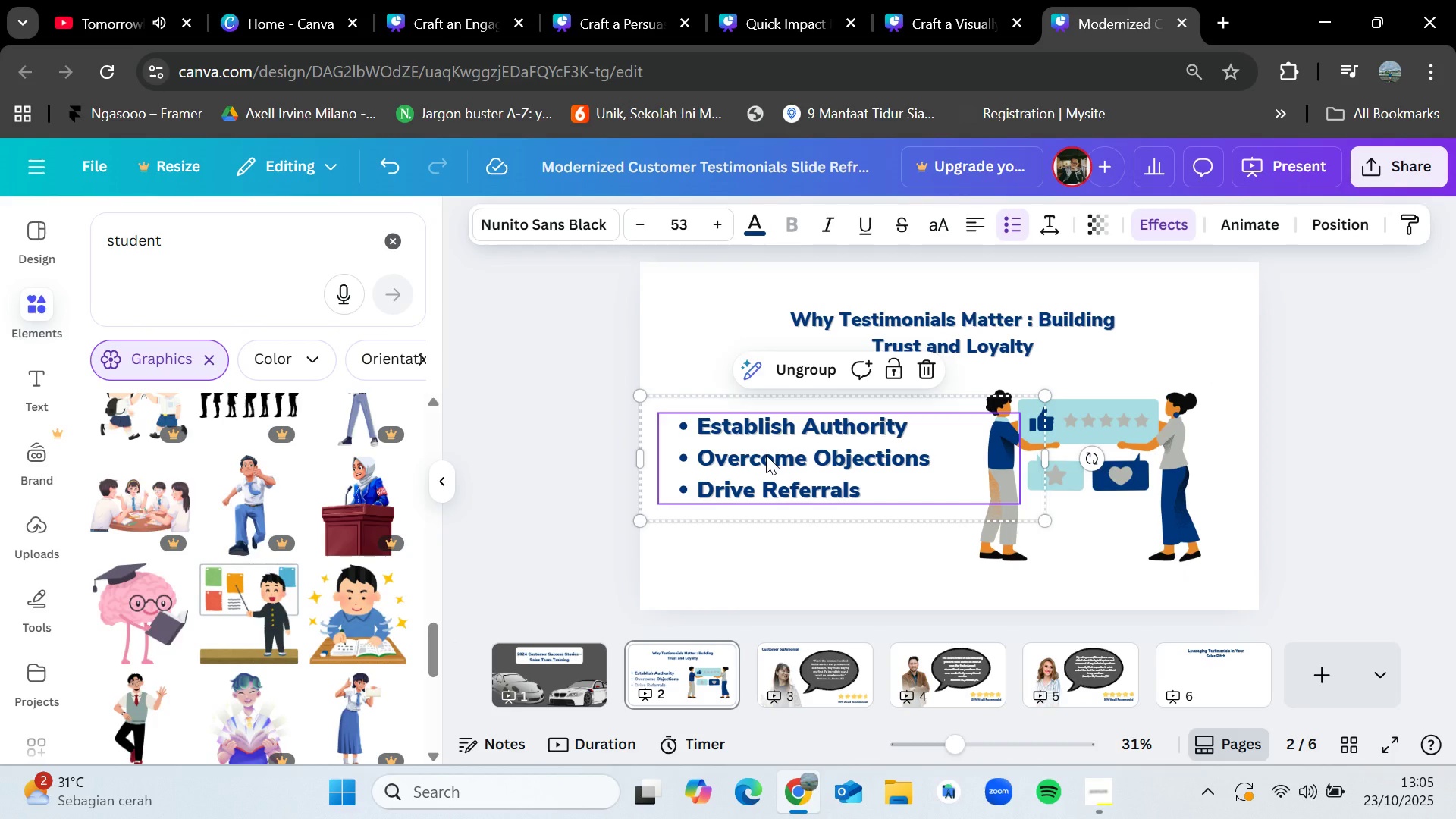 
key(Control+C)
 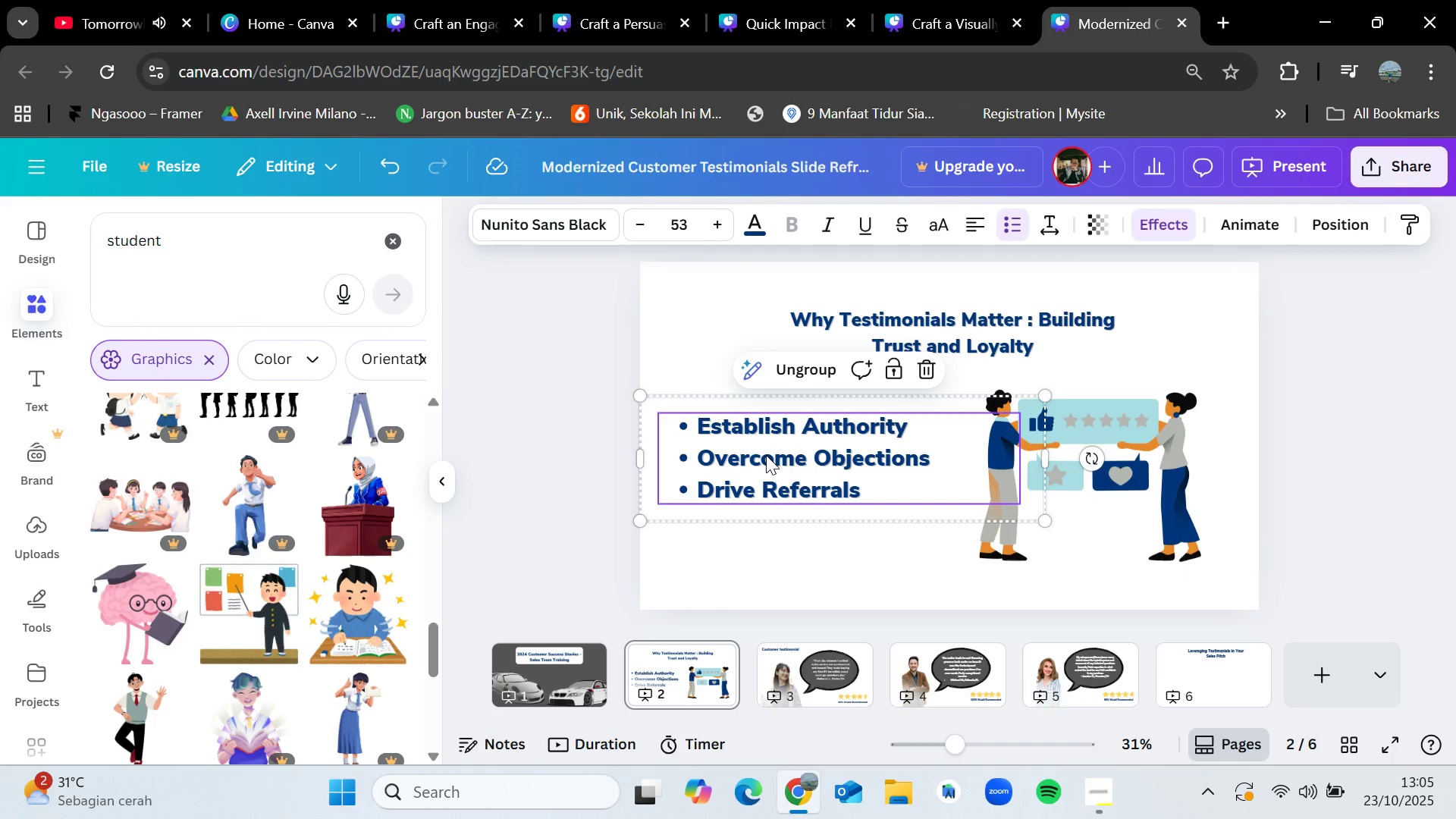 
left_click([1182, 663])
 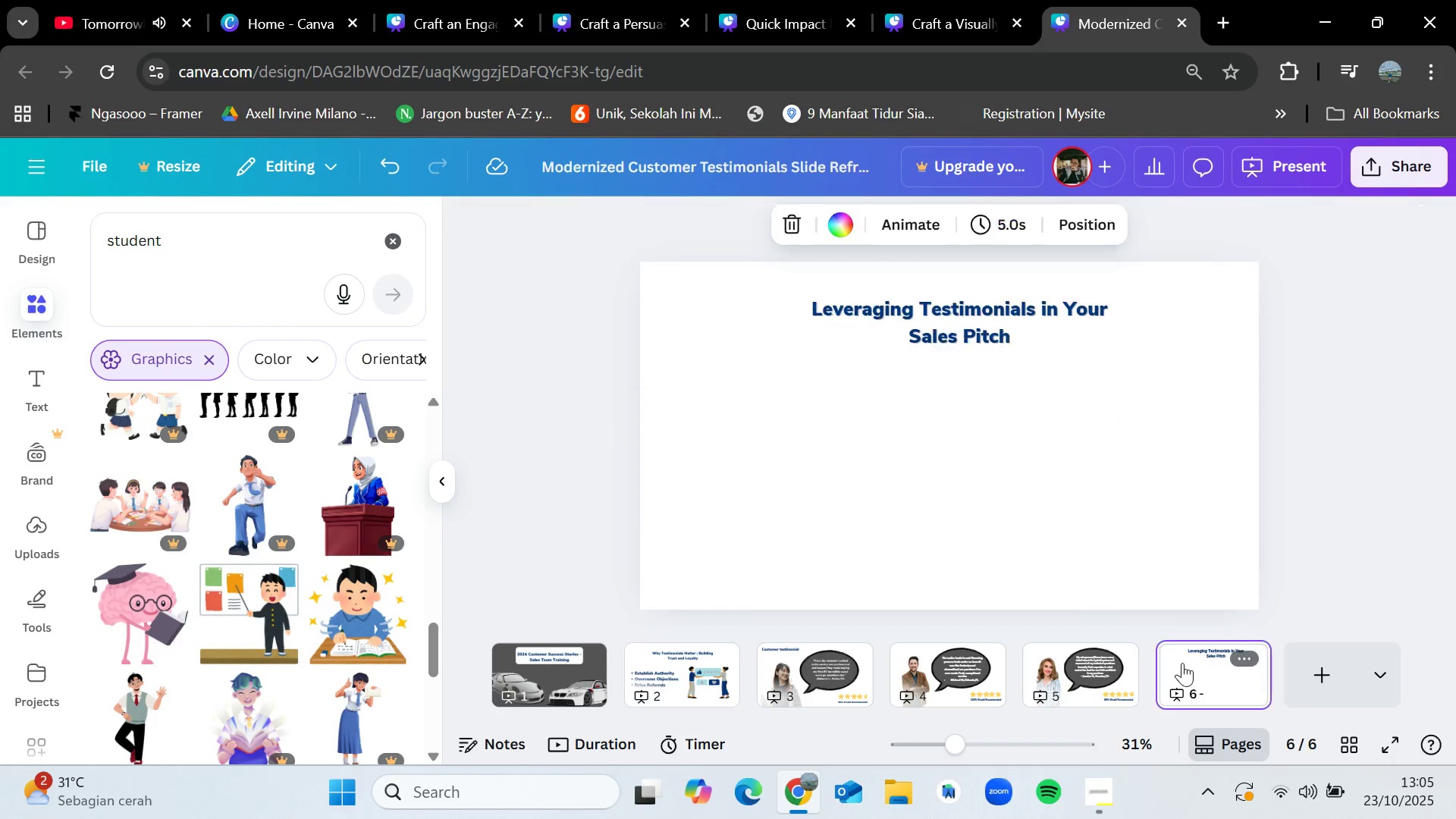 
key(Control+V)
 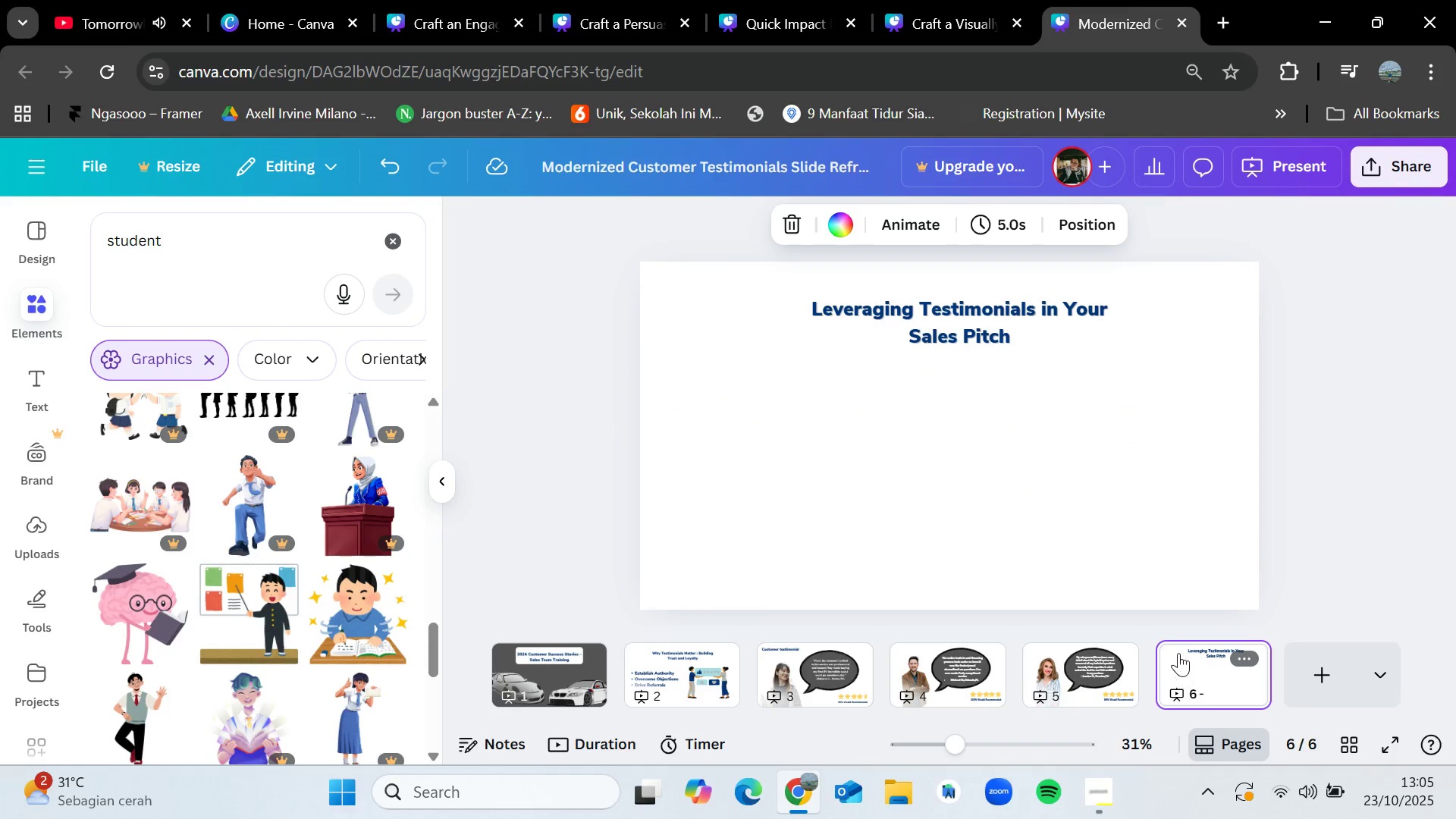 
double_click([883, 469])
 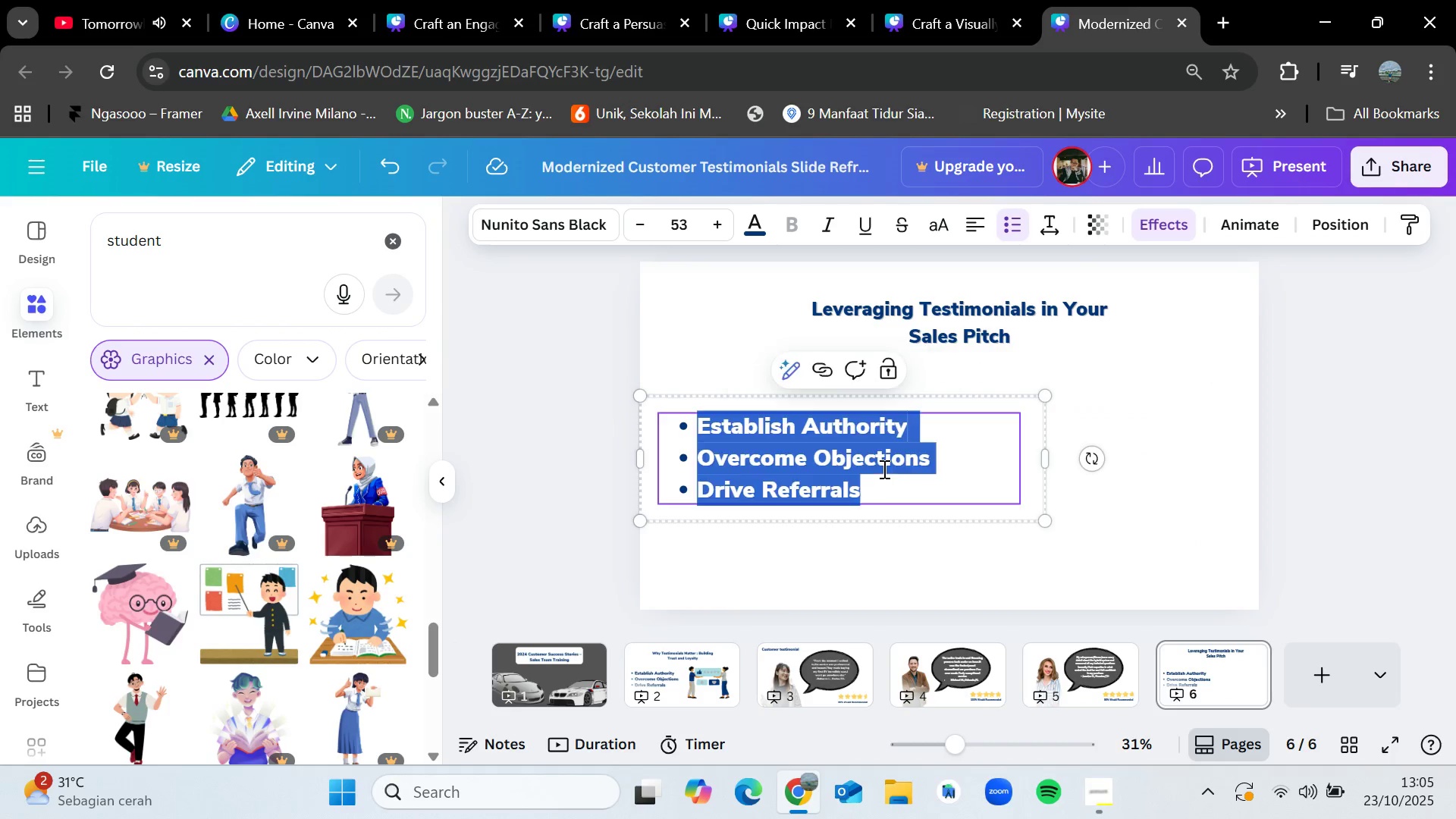 
key(Control+Backspace)
 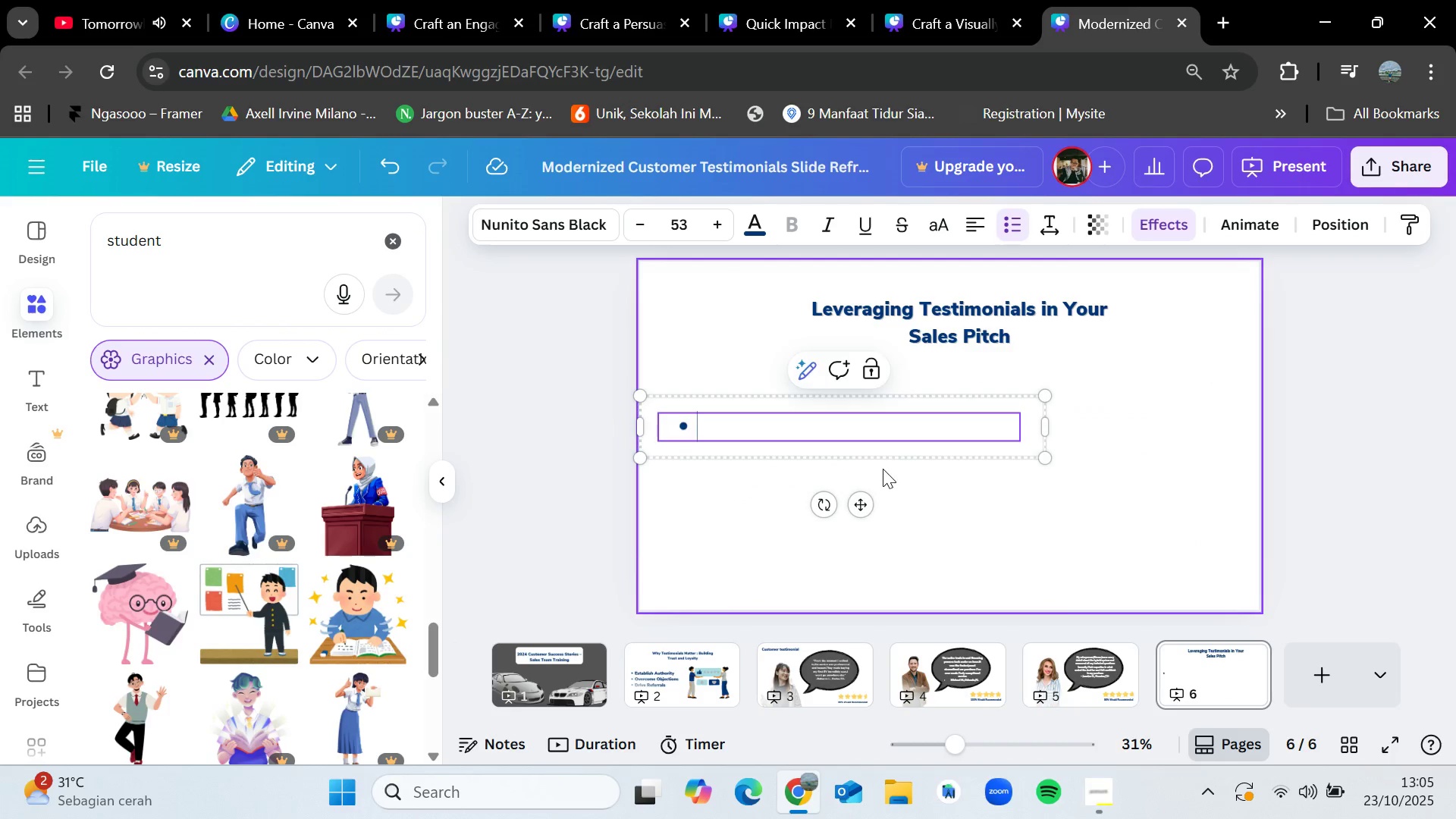 
key(Backspace)
type(Key Takeaways :)
 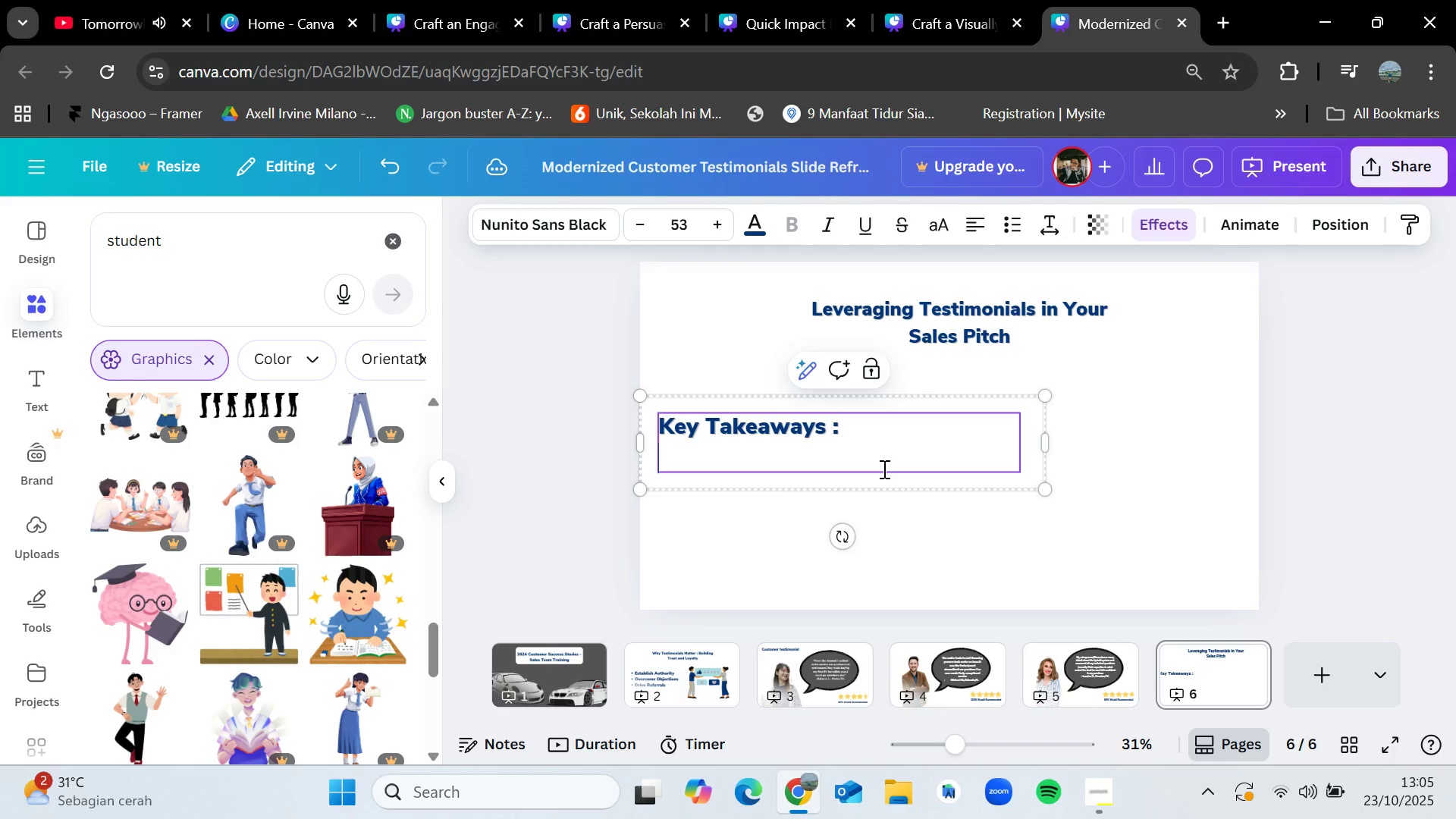 
 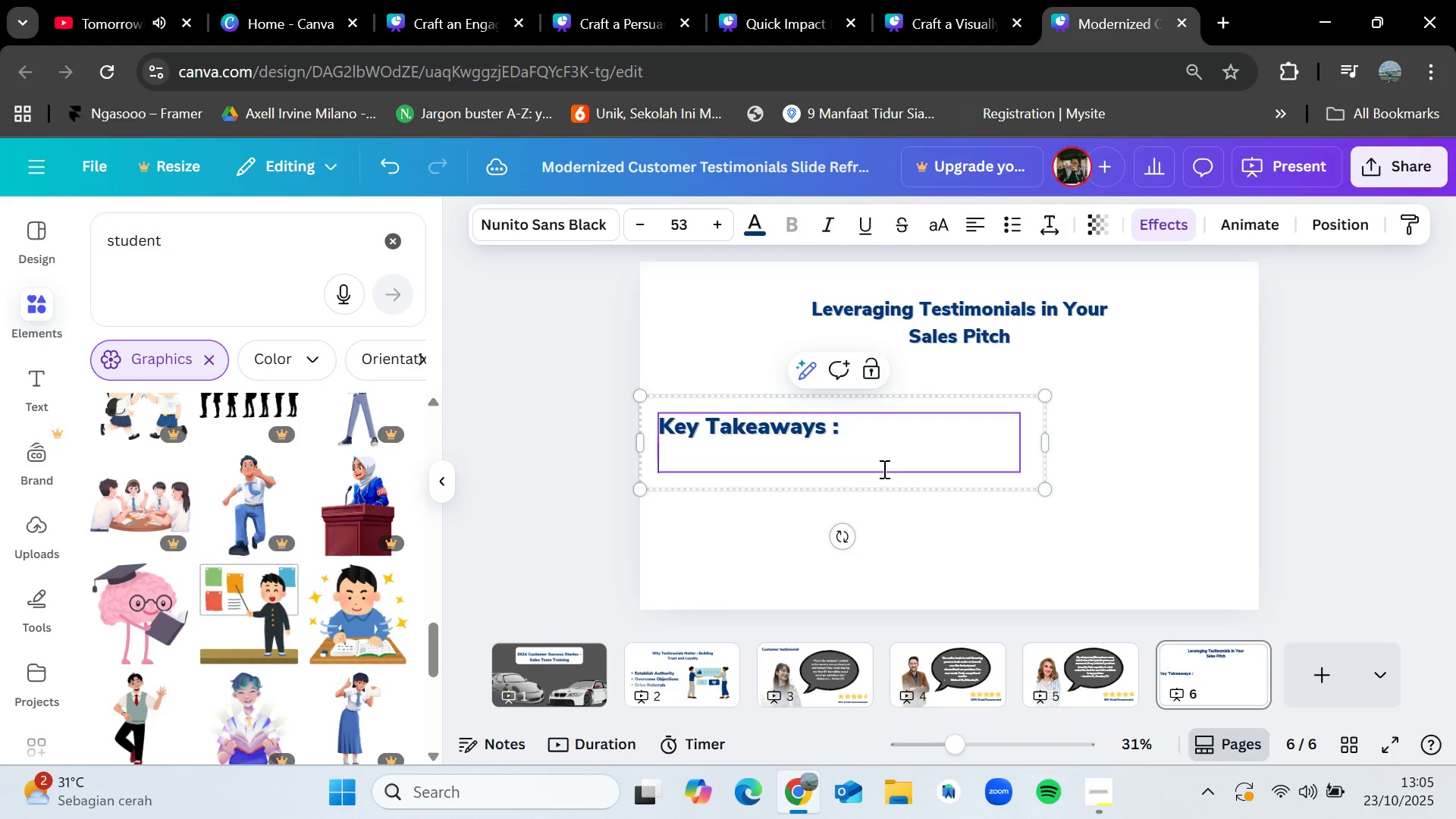 
key(Enter)
 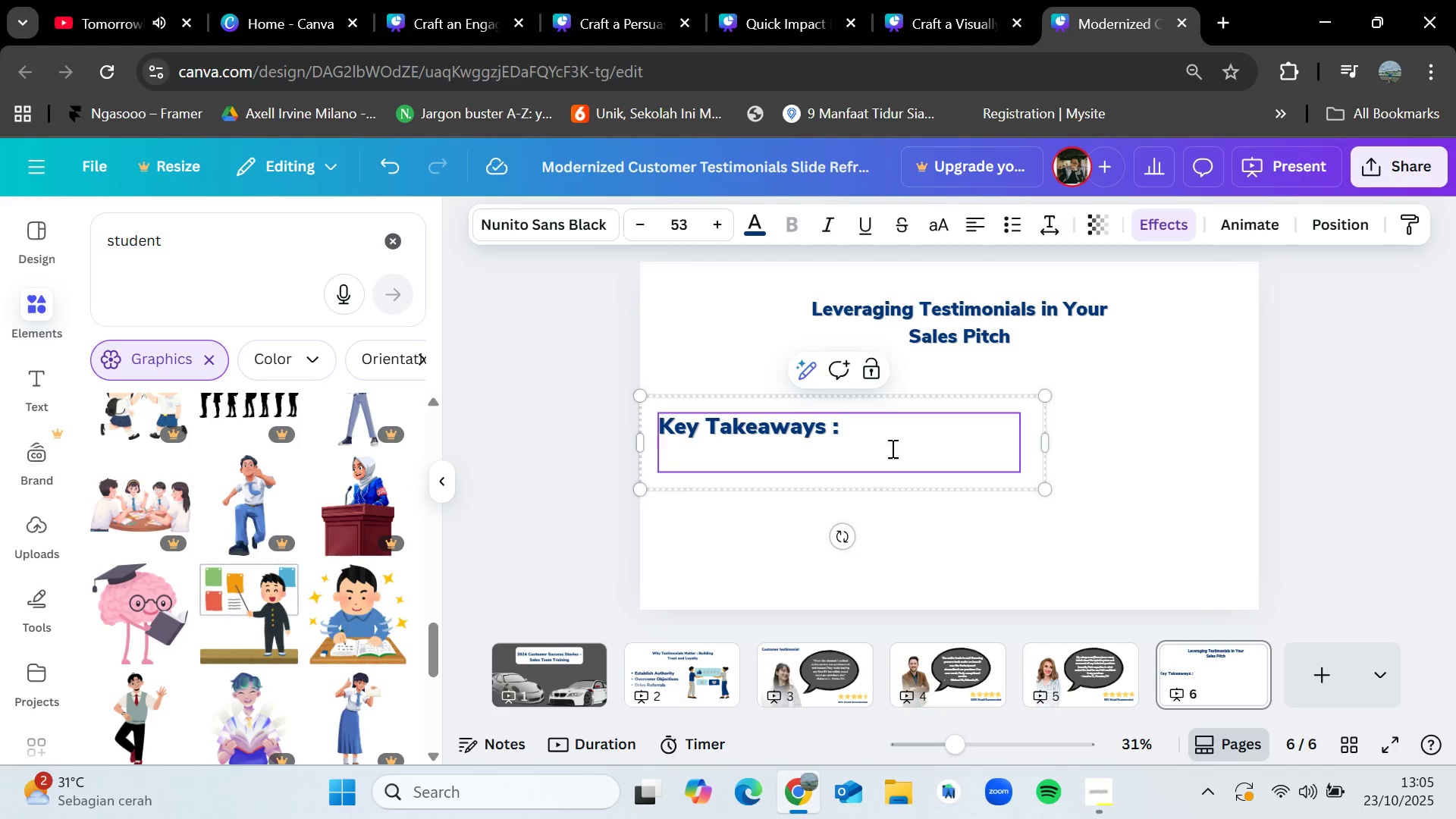 
left_click([1003, 215])
 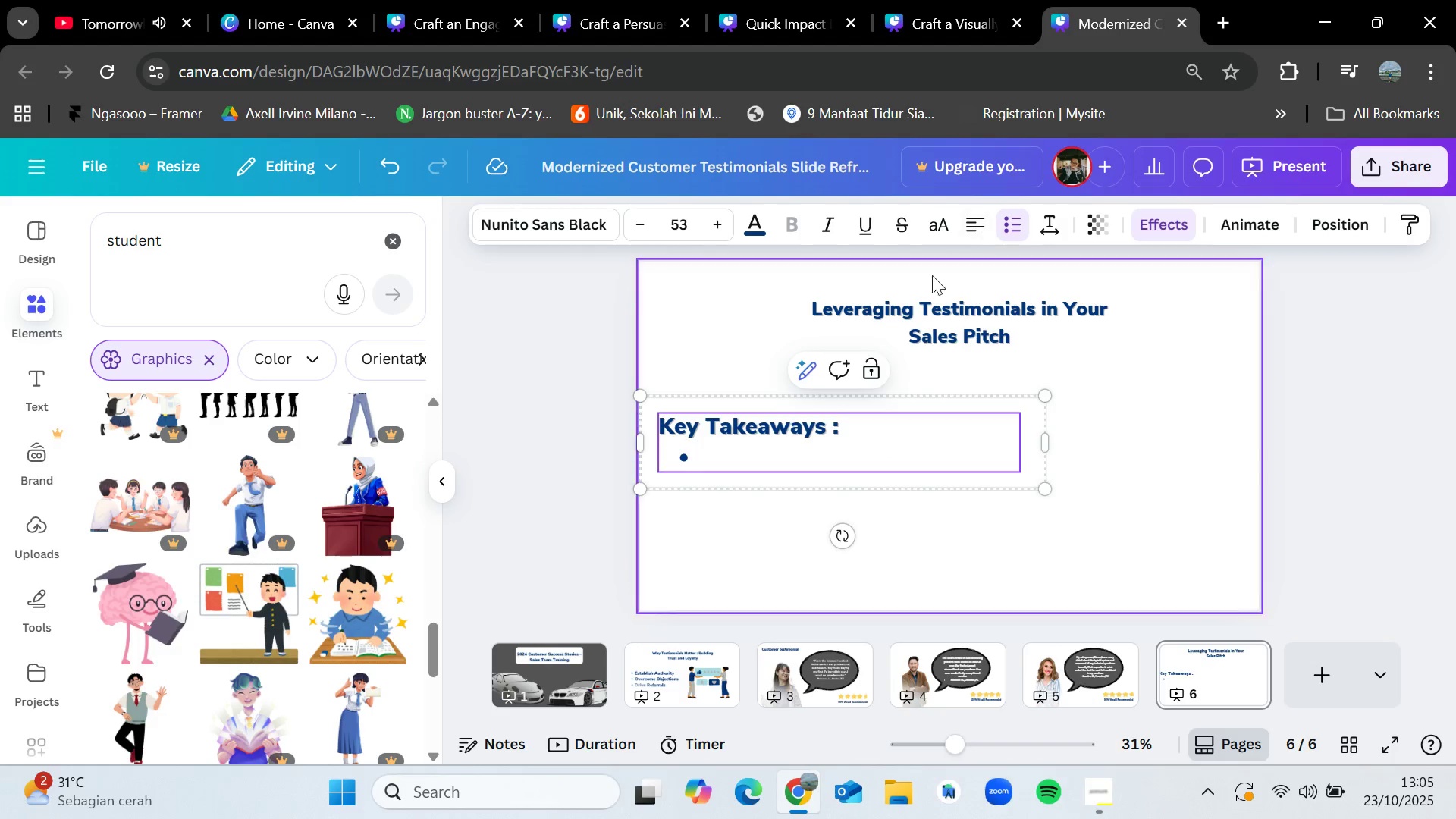 
type(Validate Expertise)
 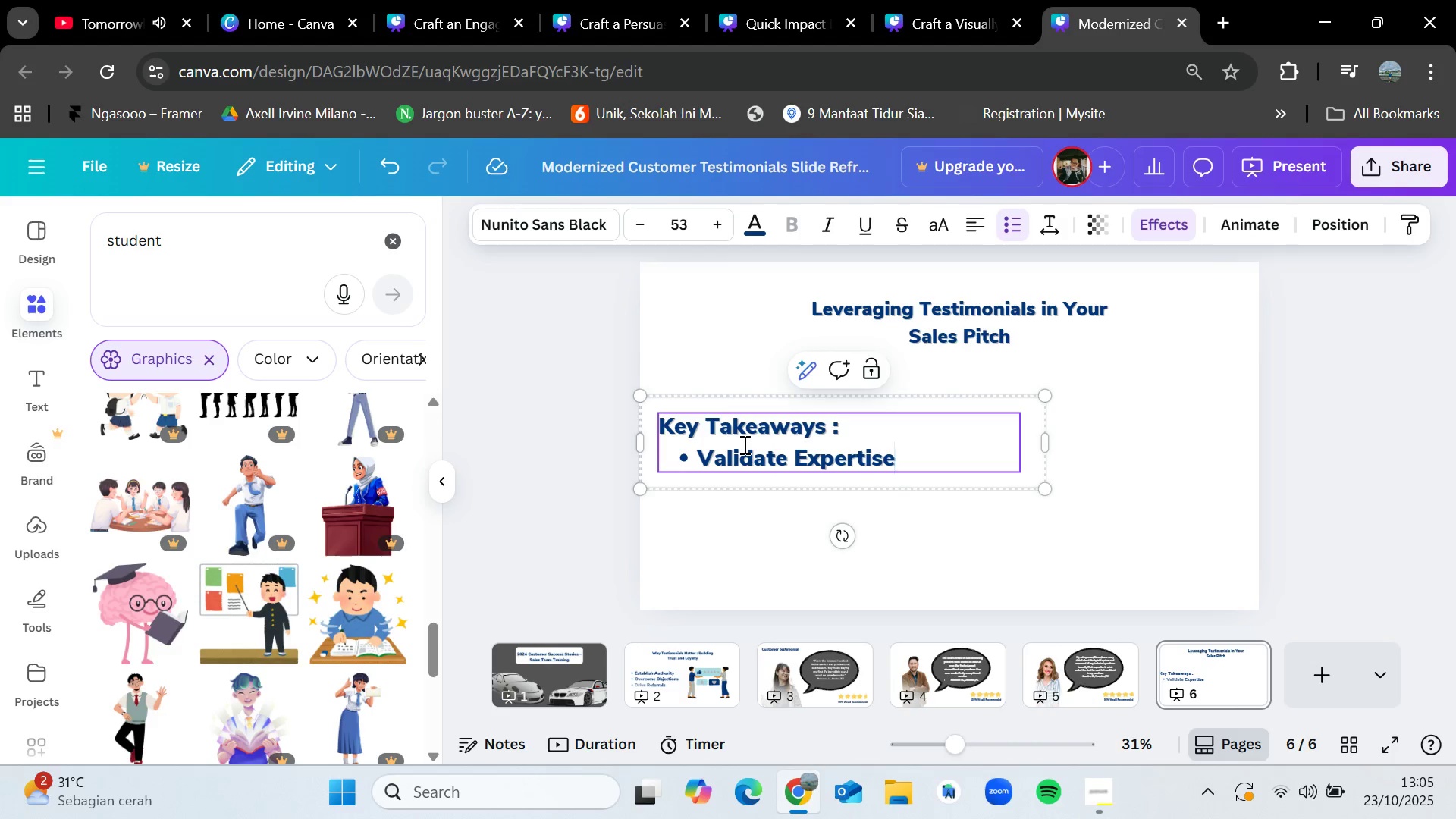 
key(Enter)
 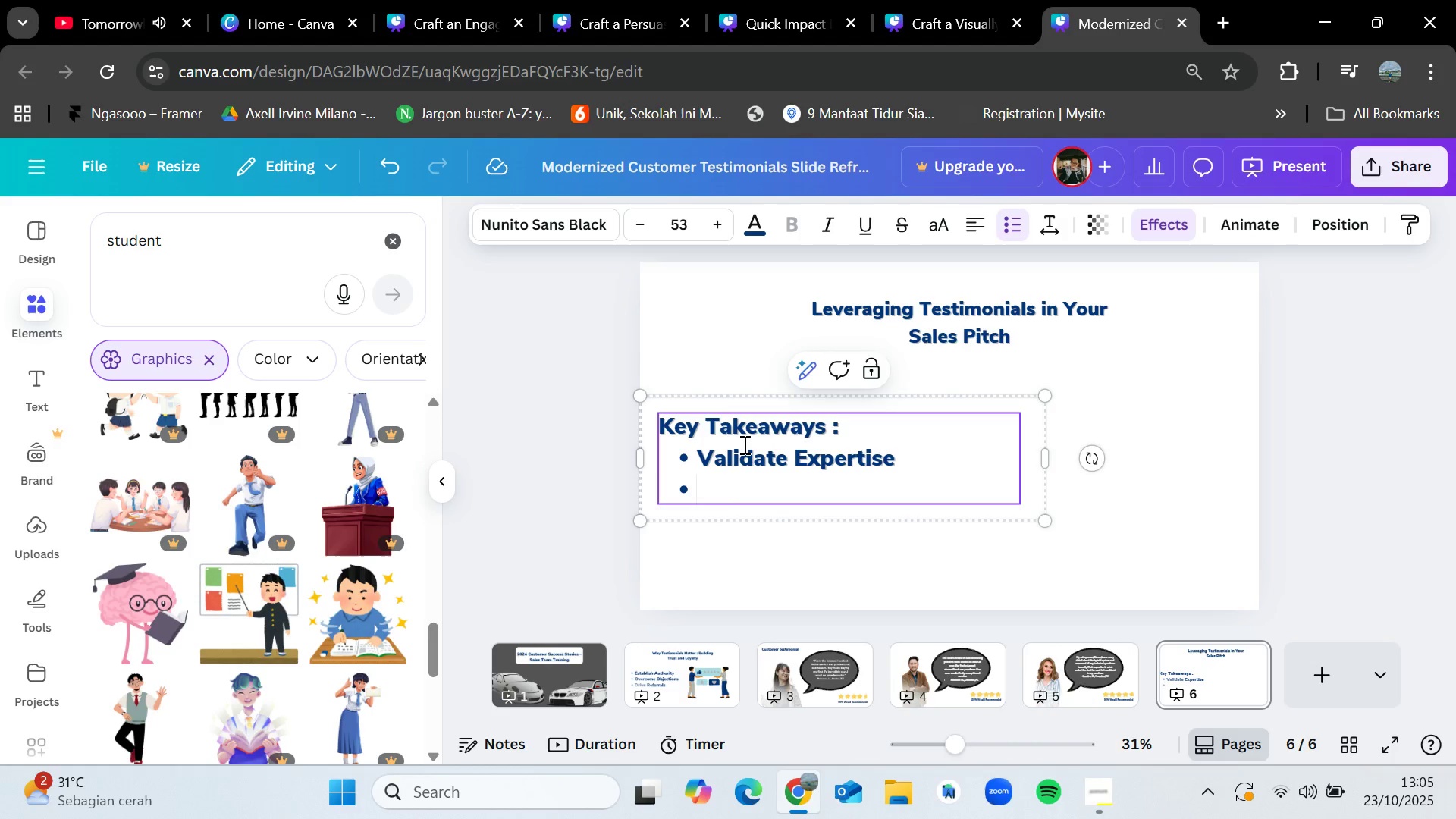 
type(Personalize Trust)
 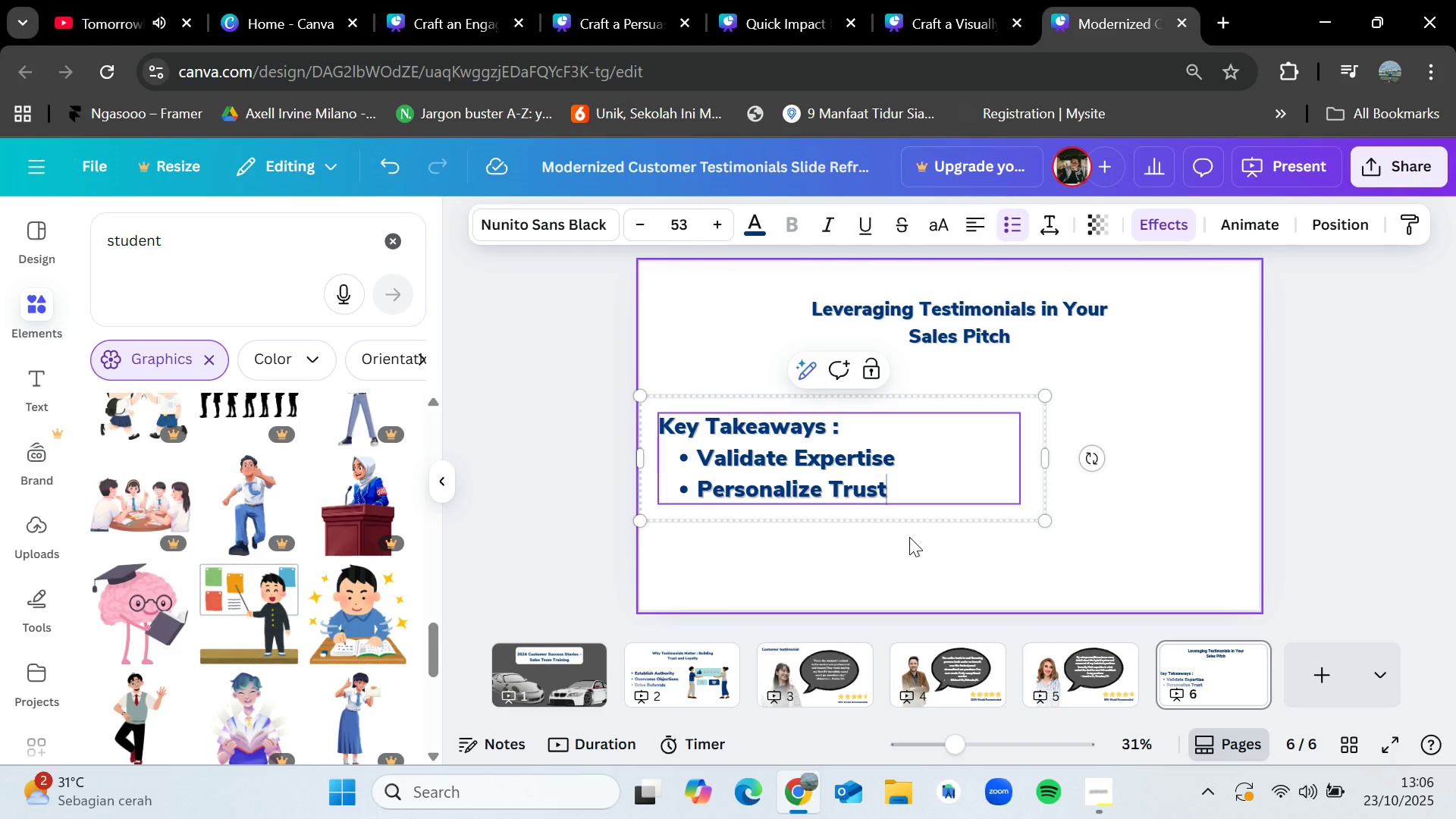 
wait(16.16)
 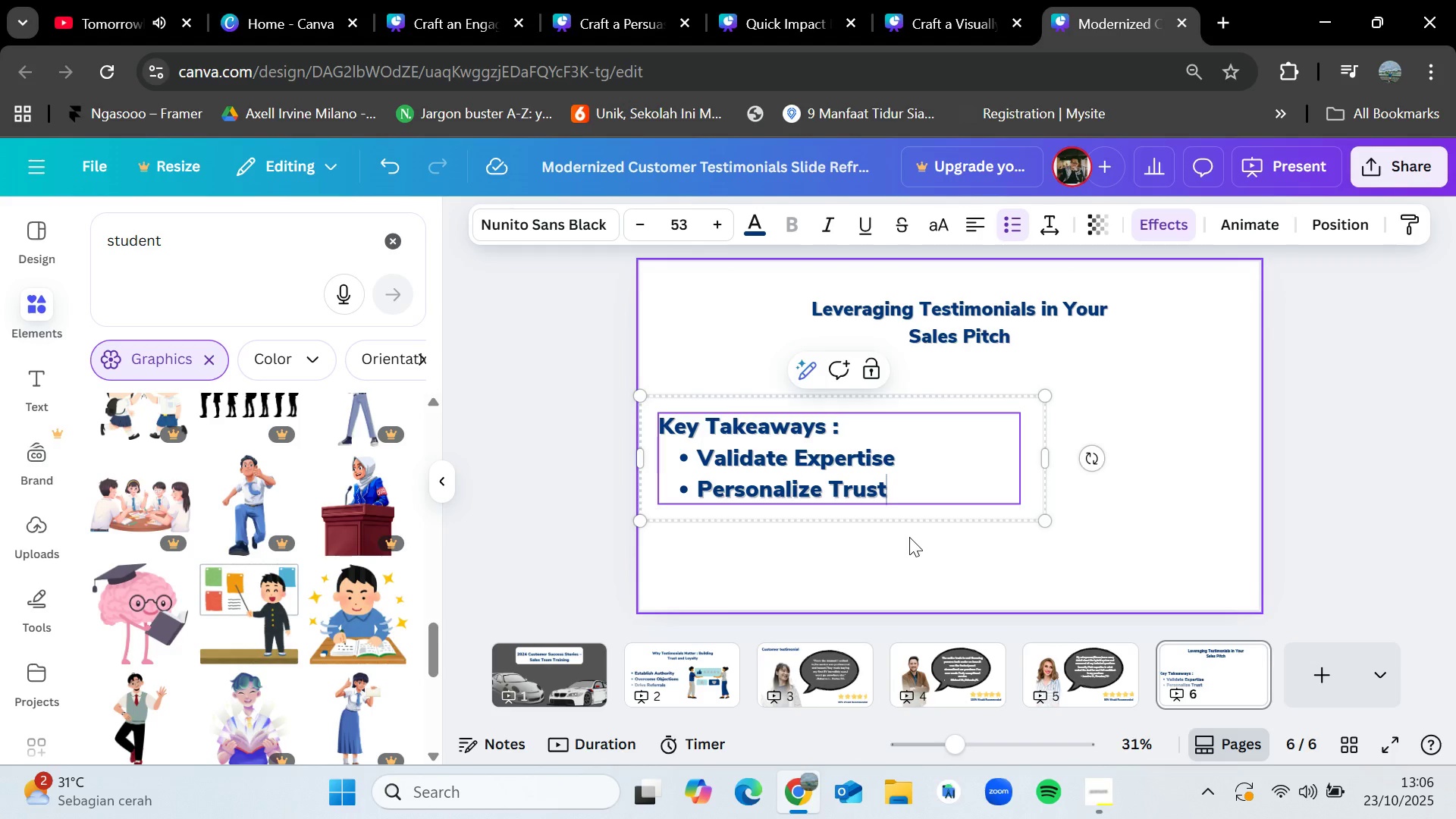 
left_click([721, 292])
 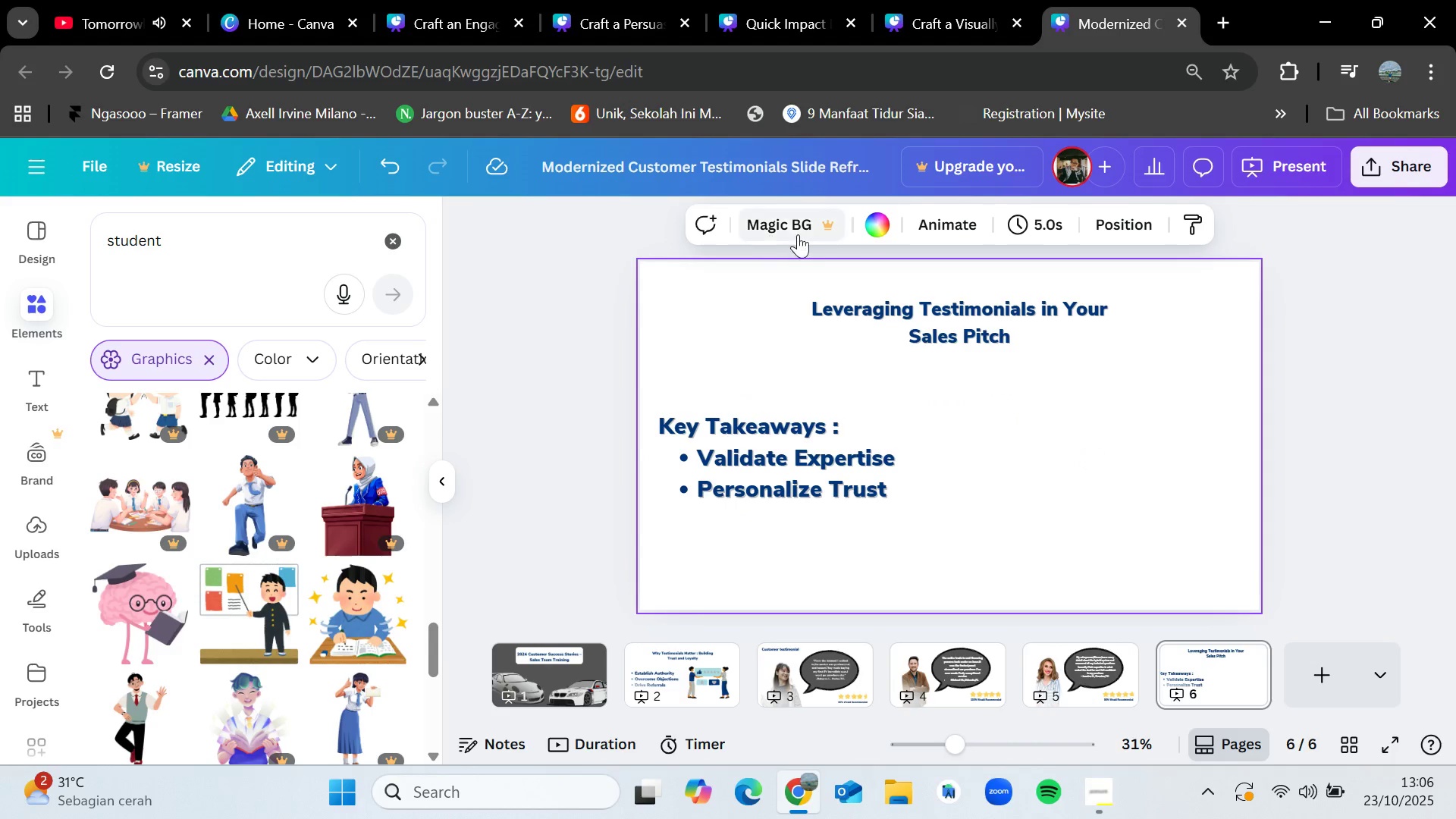 
left_click([881, 229])
 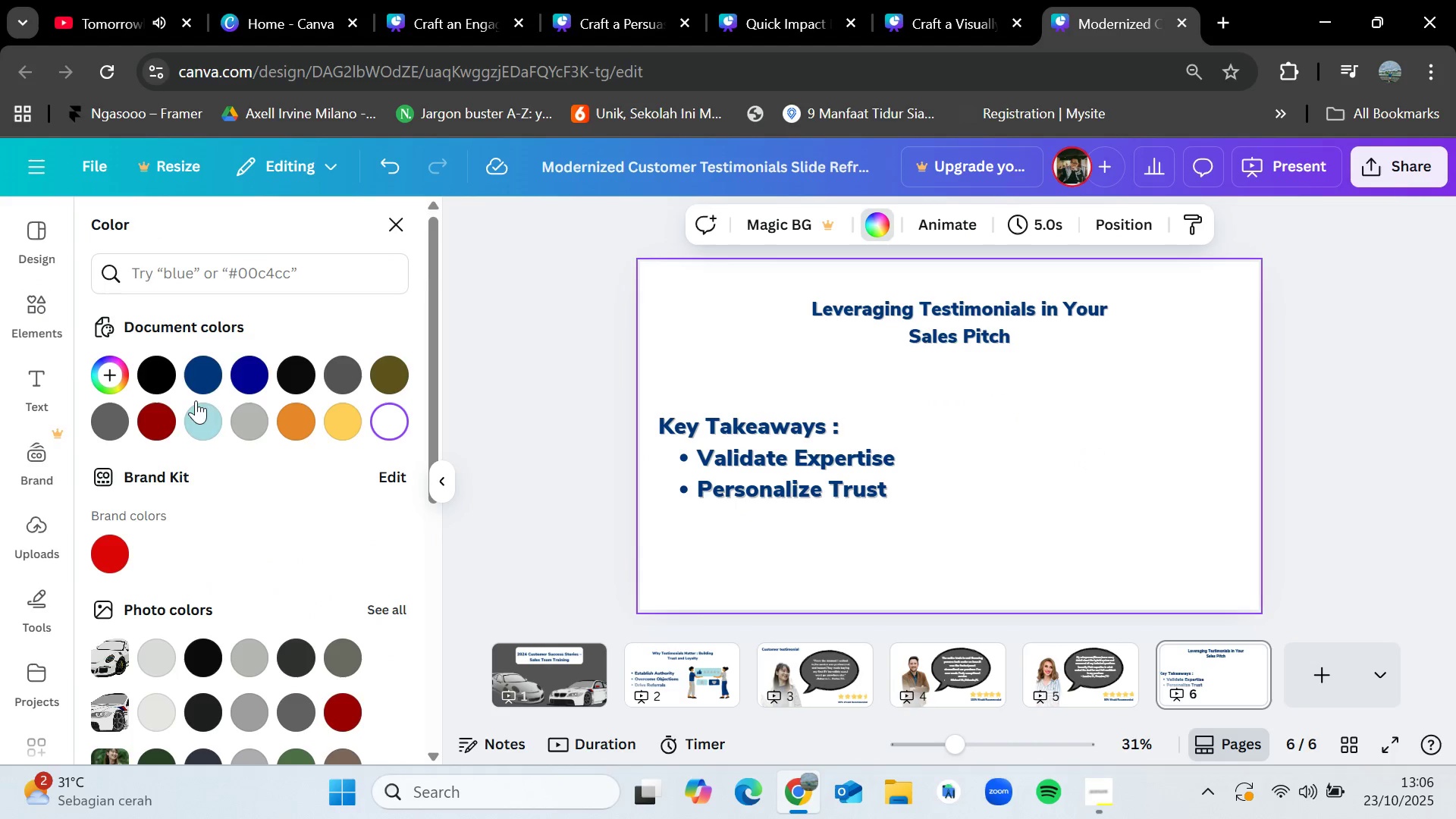 
left_click([212, 423])
 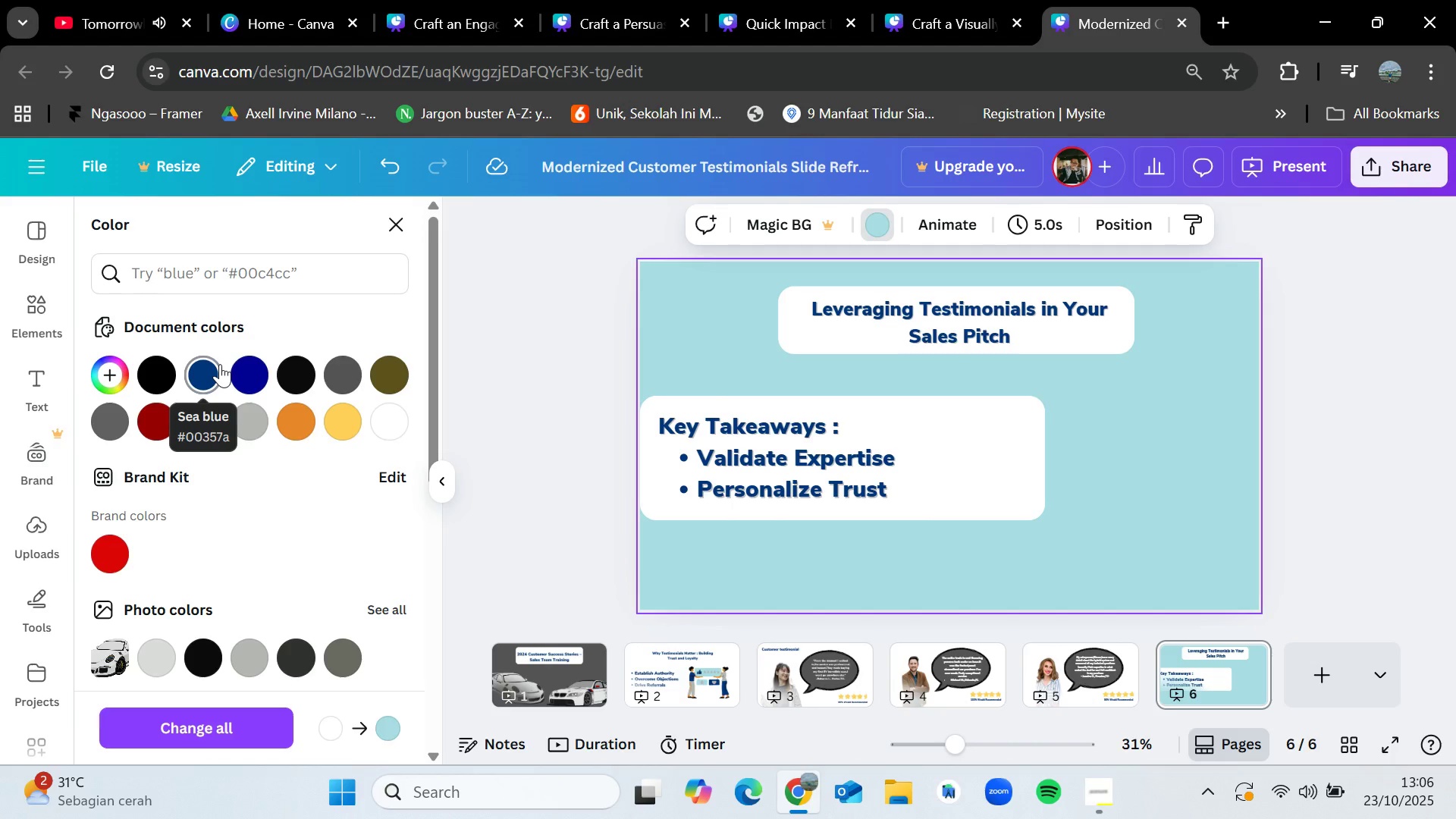 
left_click([268, 378])
 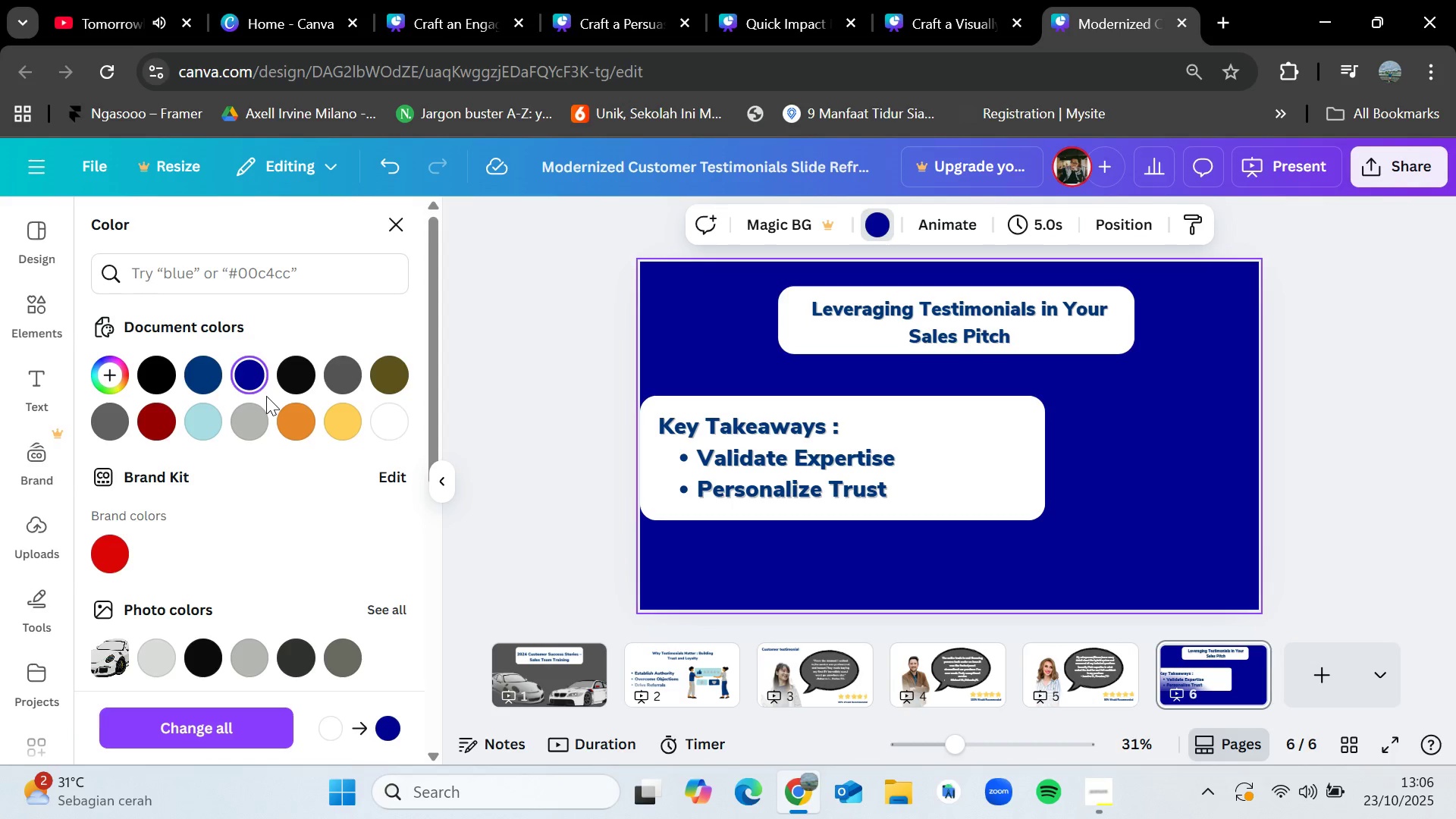 
left_click([195, 372])
 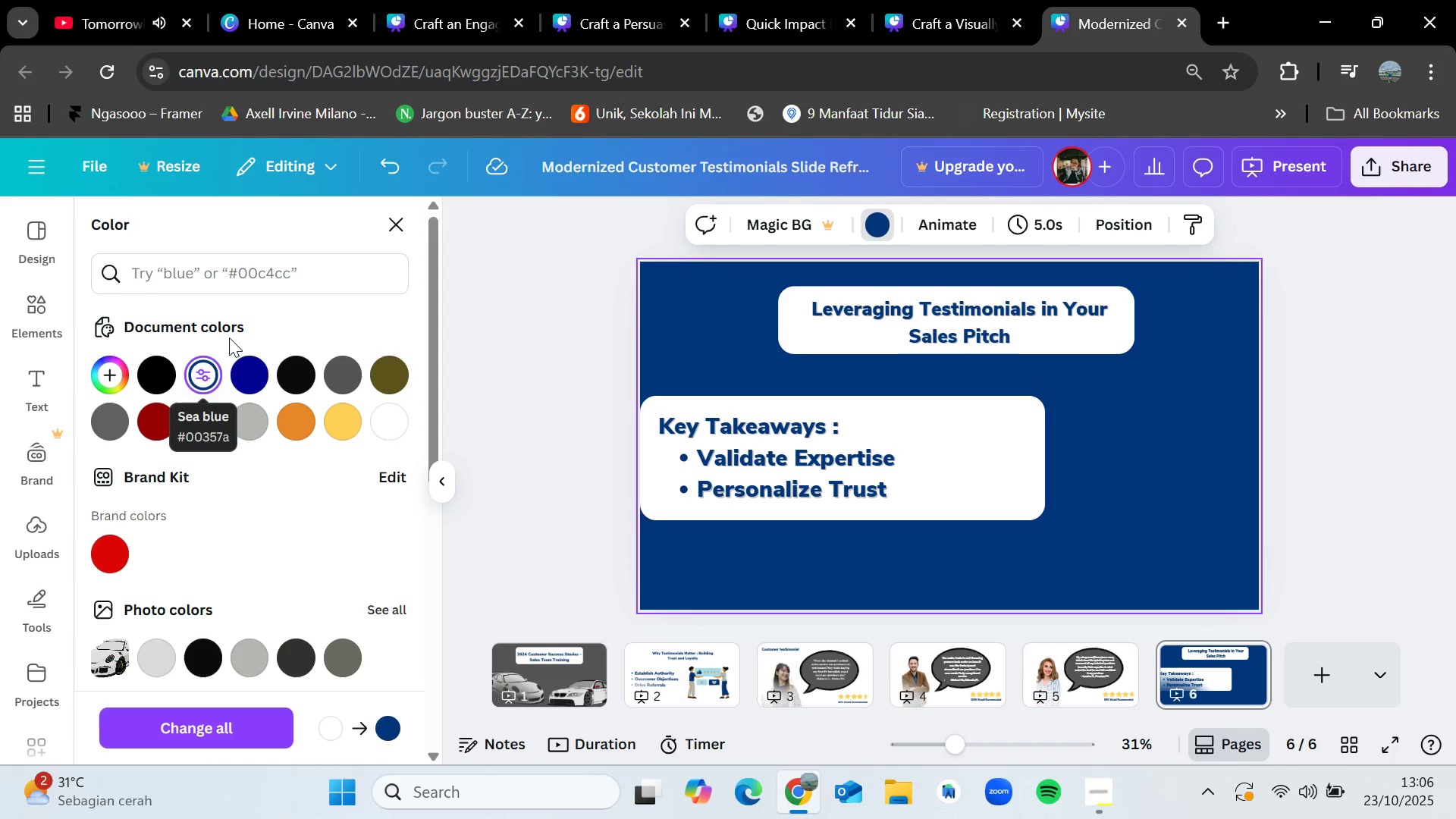 
left_click([254, 270])
 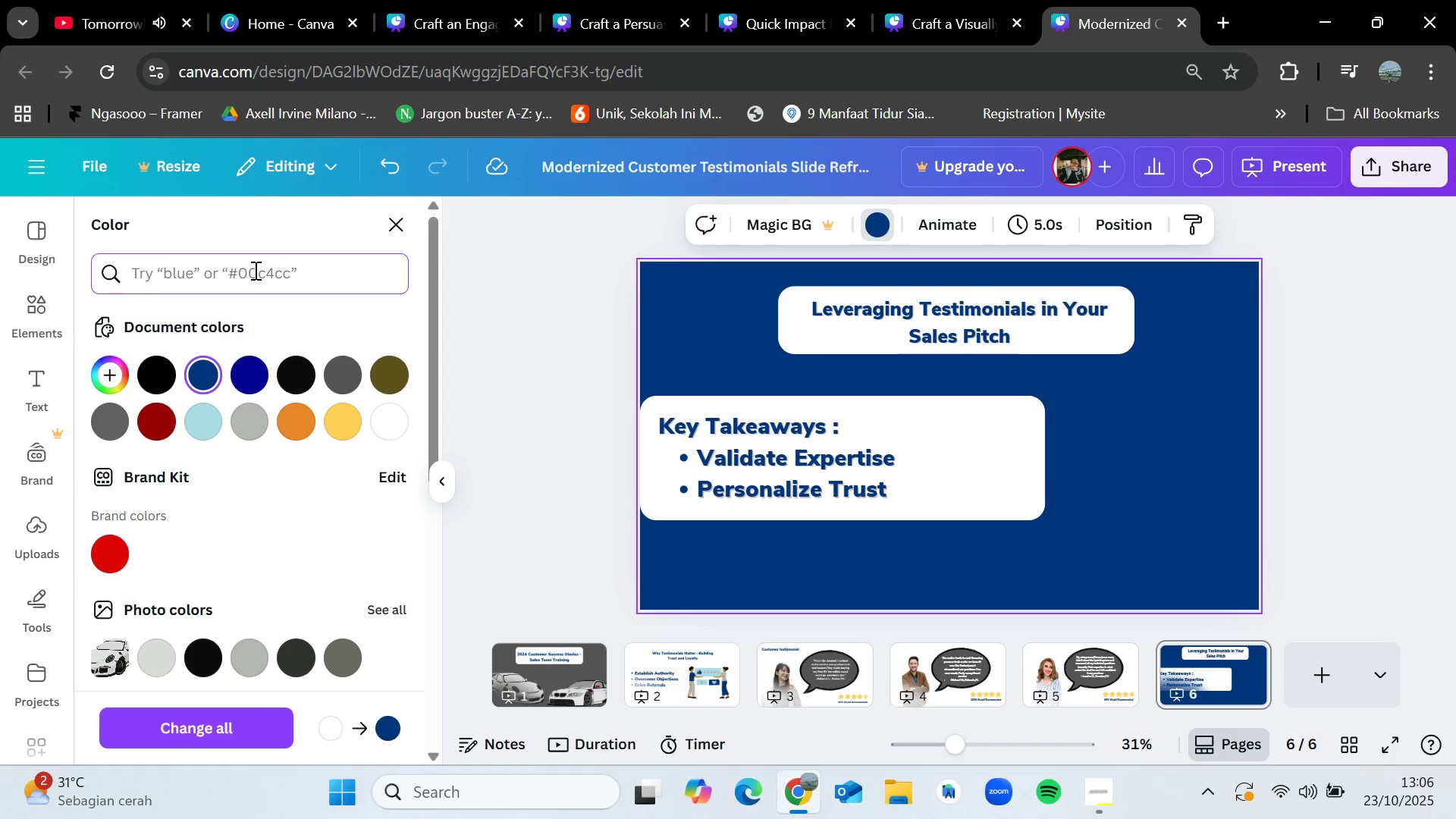 
type(nsvy)
 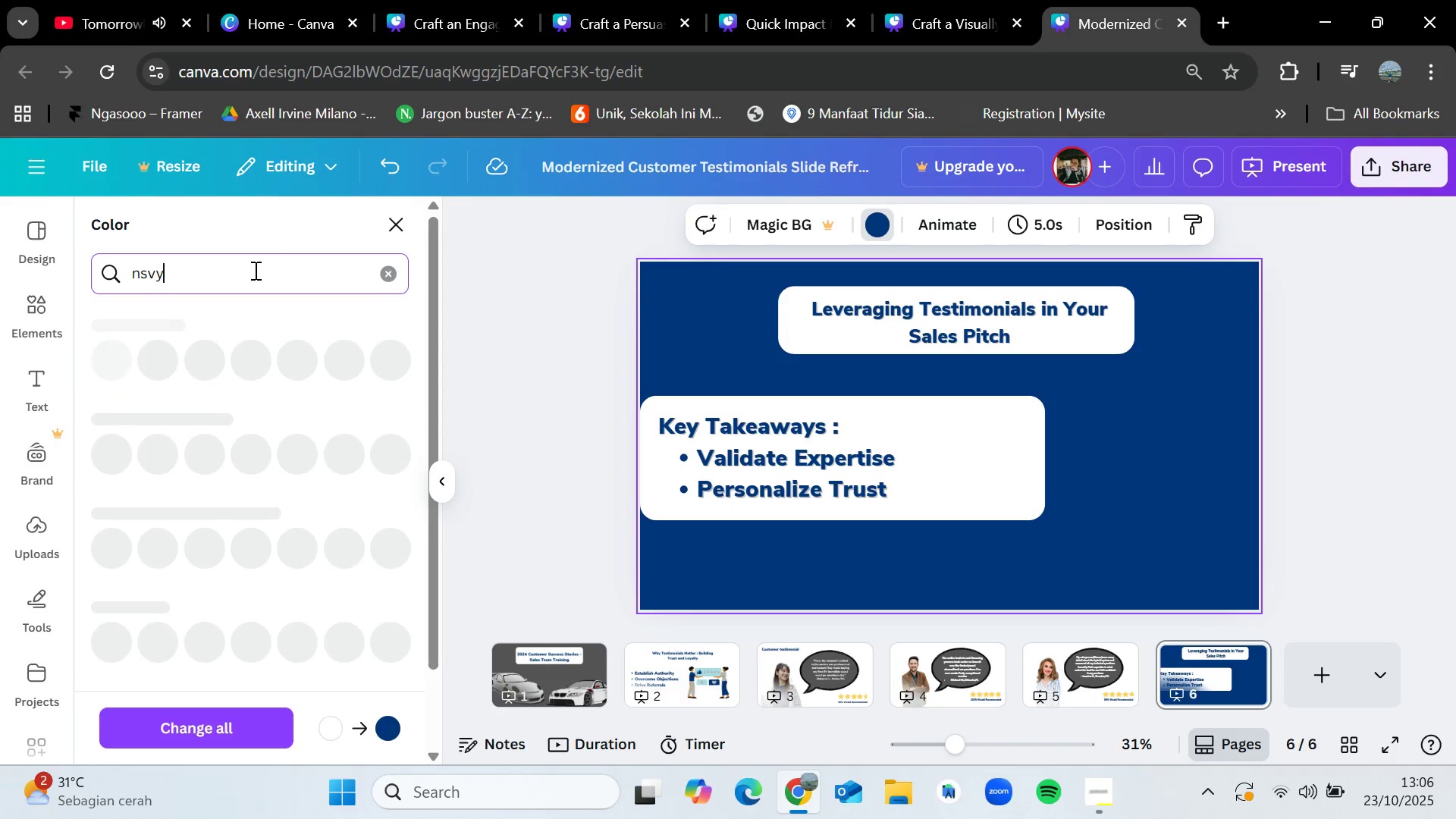 
key(Enter)
 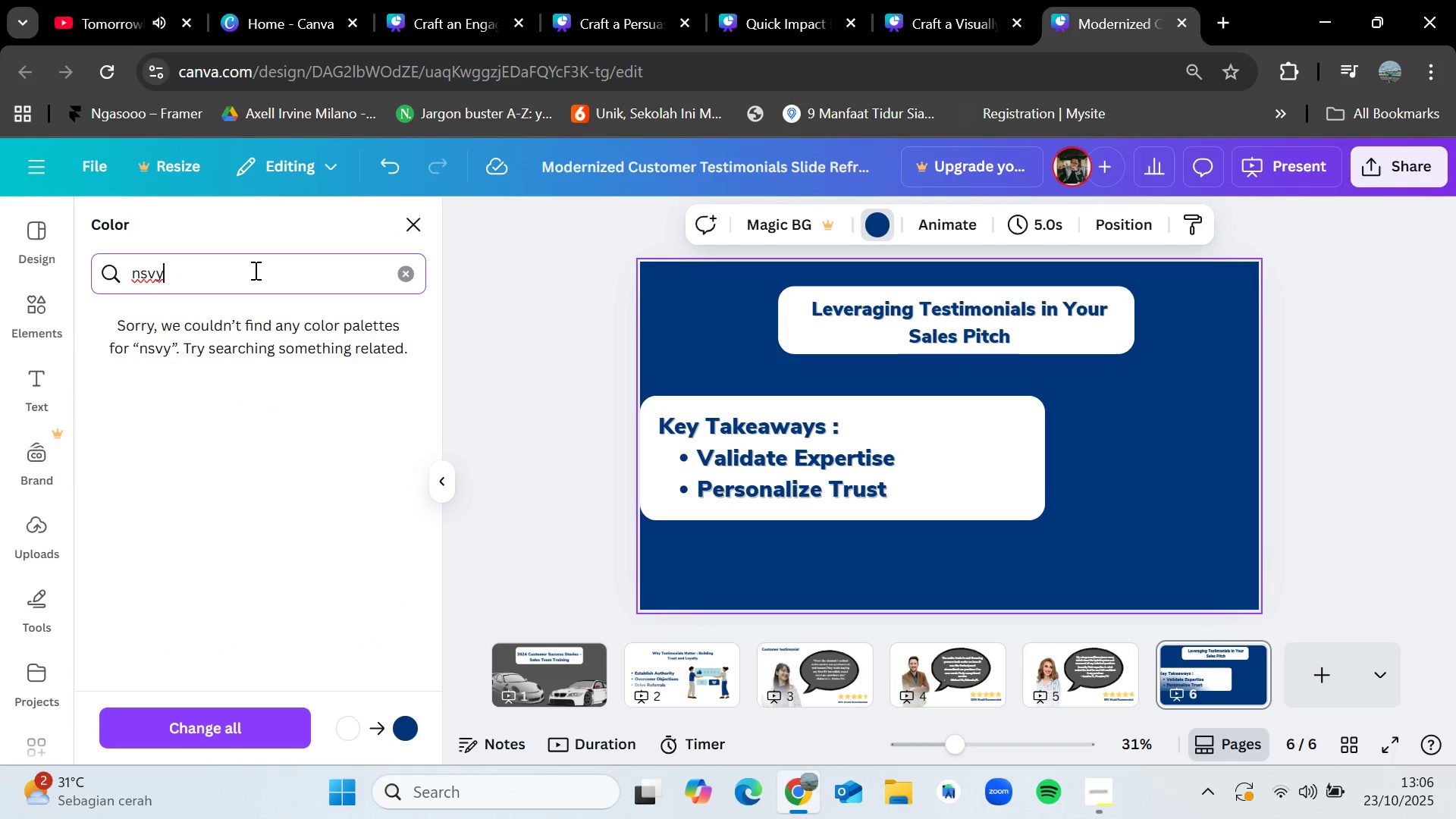 
key(Backspace)
key(Backspace)
key(Backspace)
type(avy)
 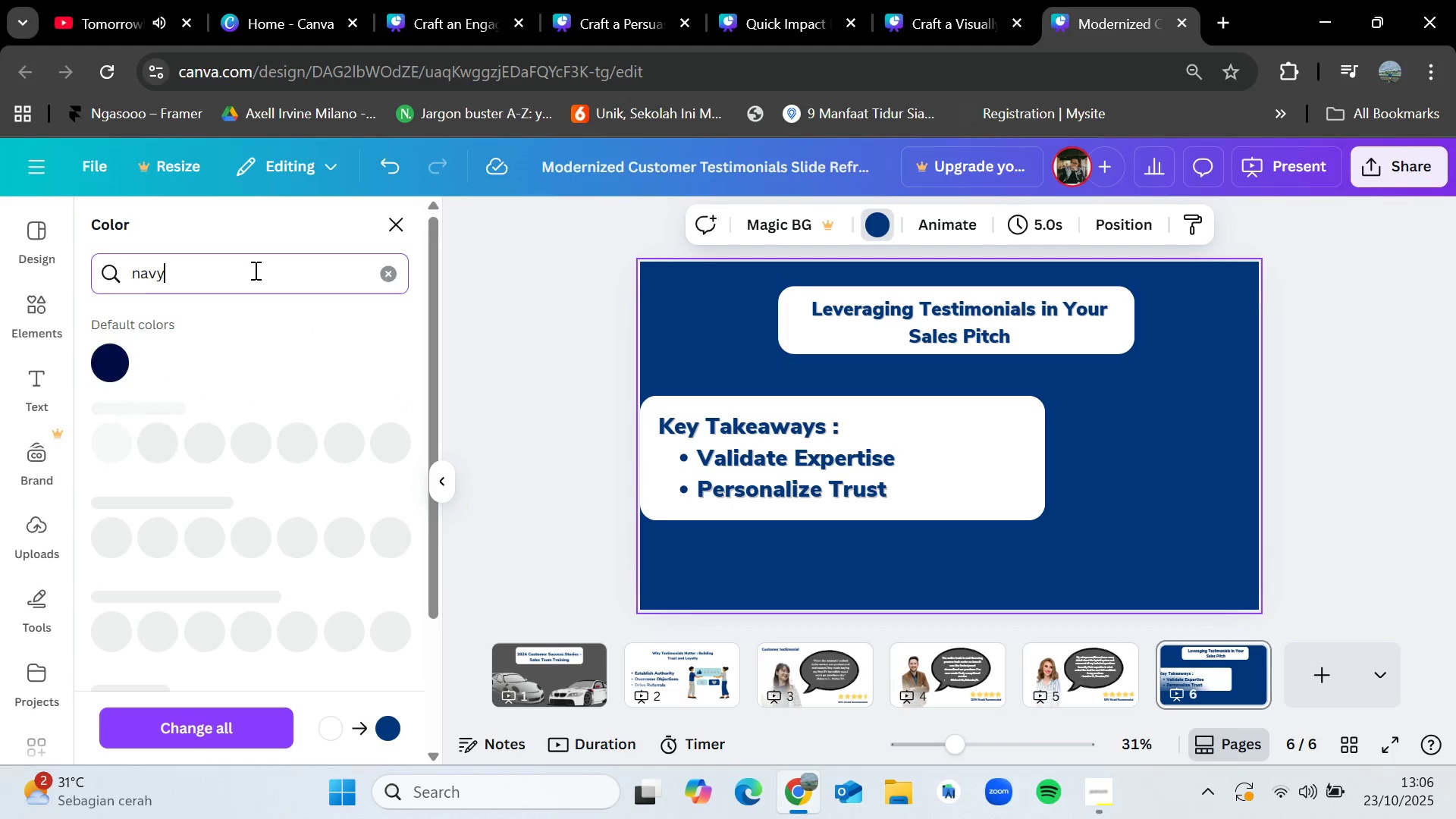 
key(Enter)
 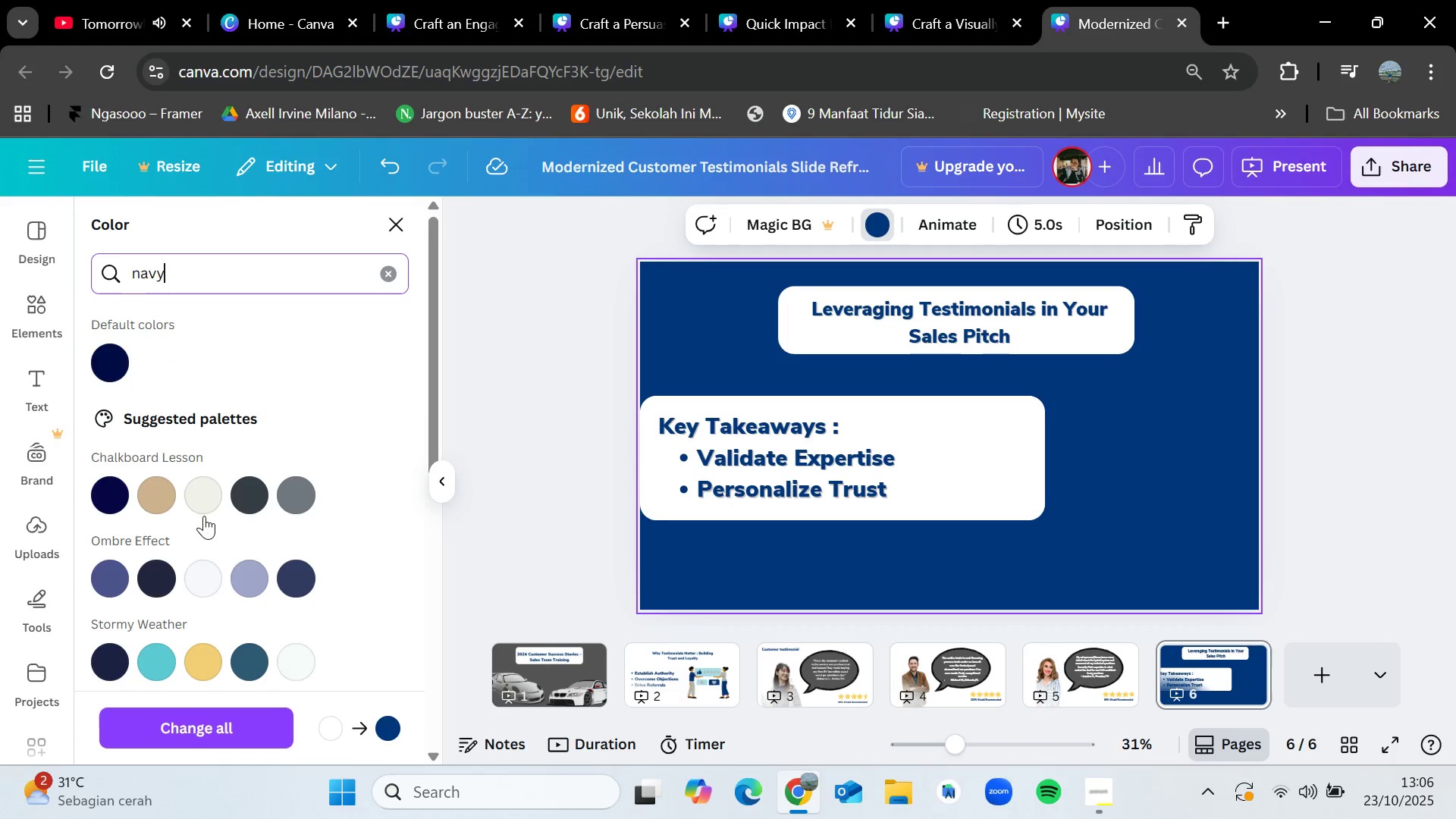 
scroll: coordinate [185, 585], scroll_direction: down, amount: 2.0
 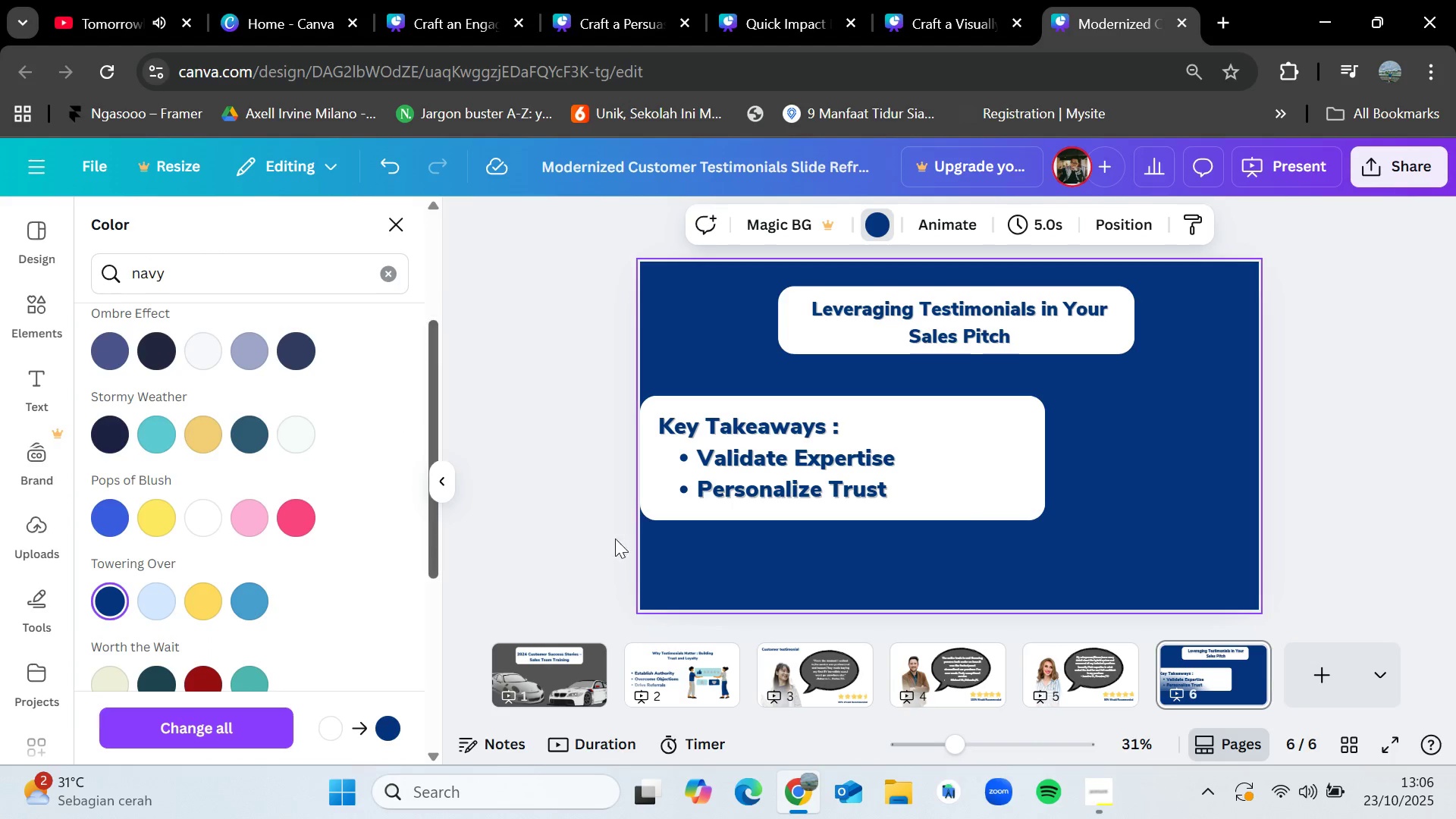 
left_click([381, 275])
 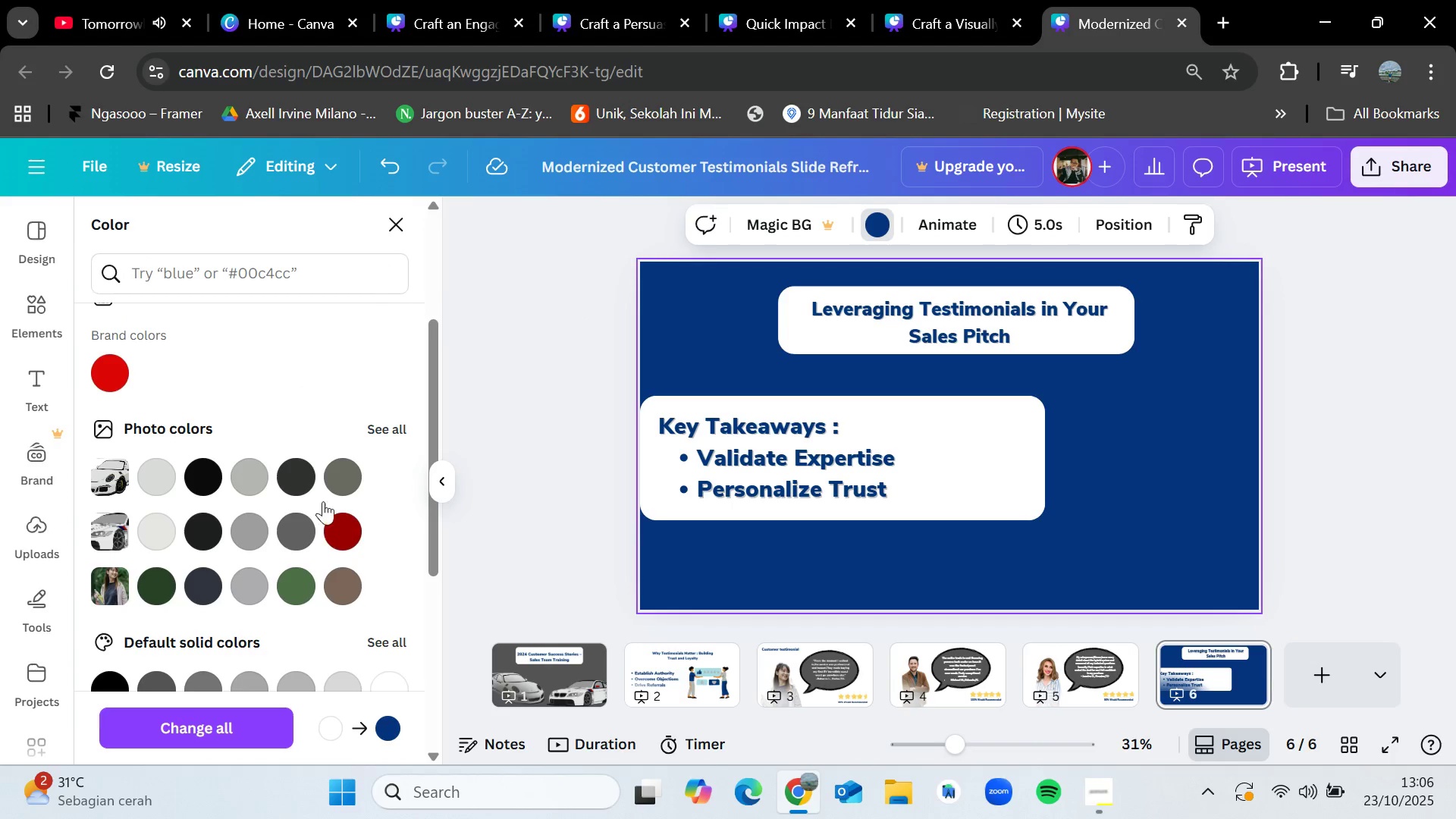 
scroll: coordinate [331, 578], scroll_direction: up, amount: 6.0
 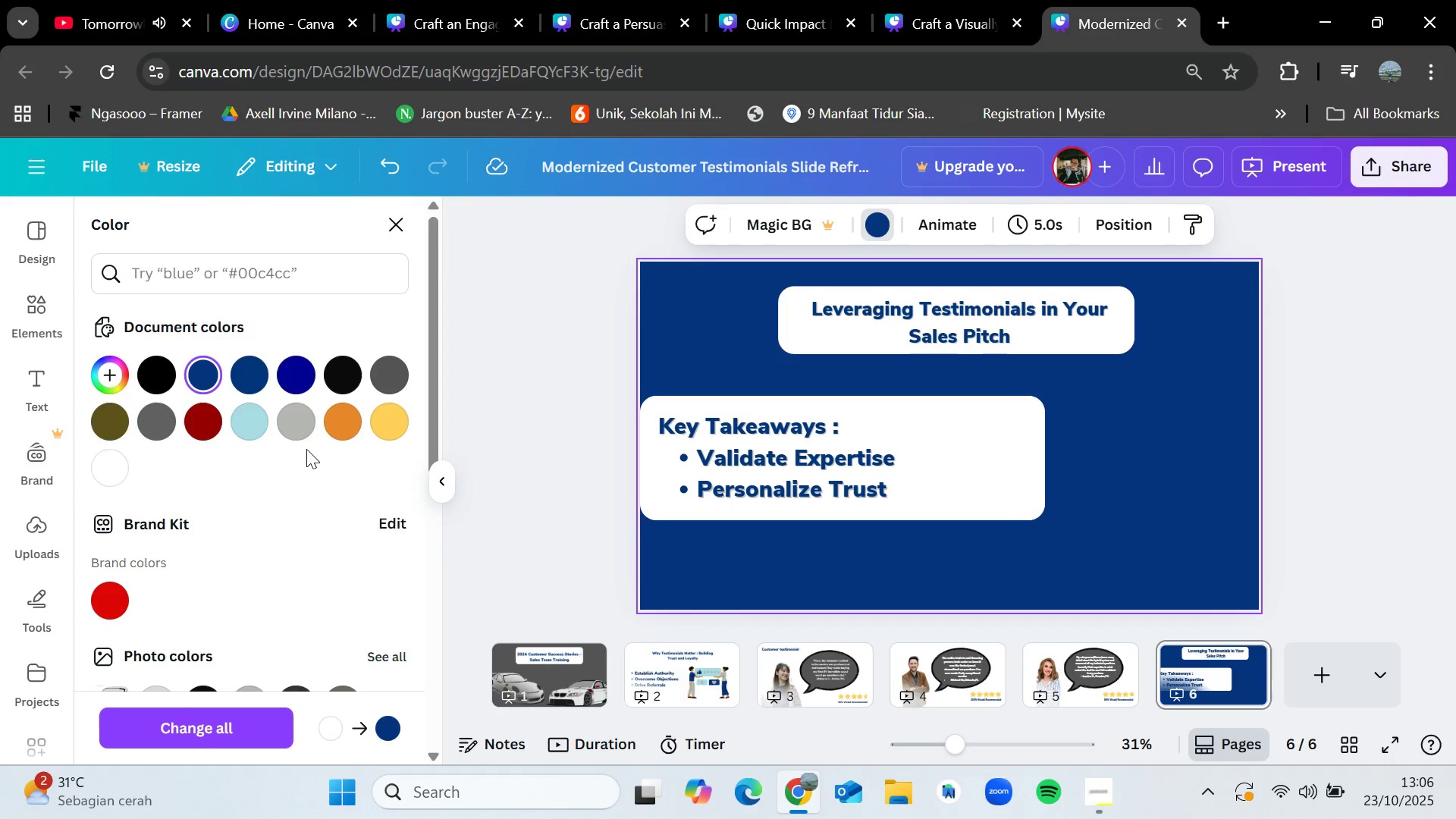 
left_click([243, 359])
 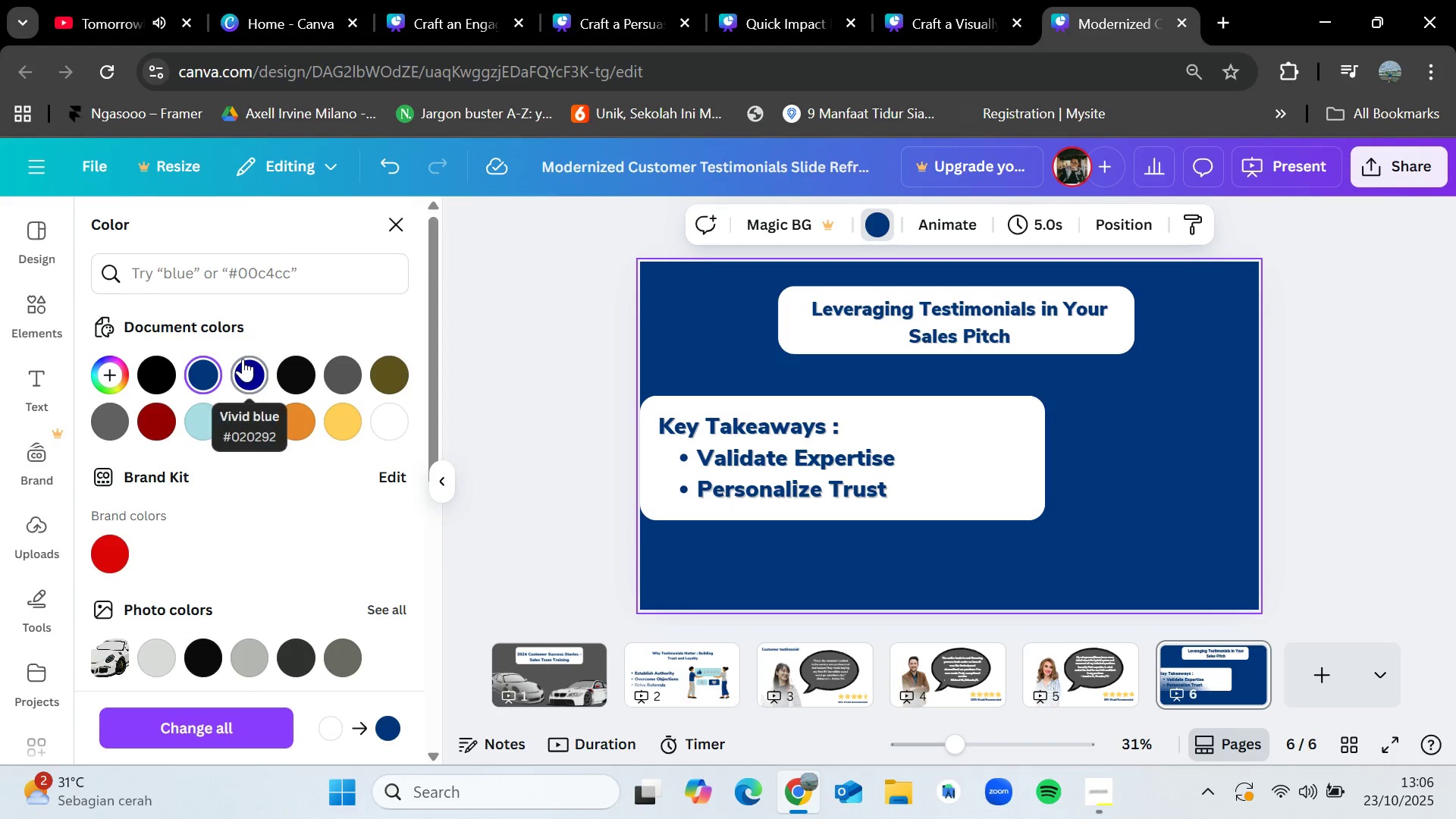 
left_click([698, 343])
 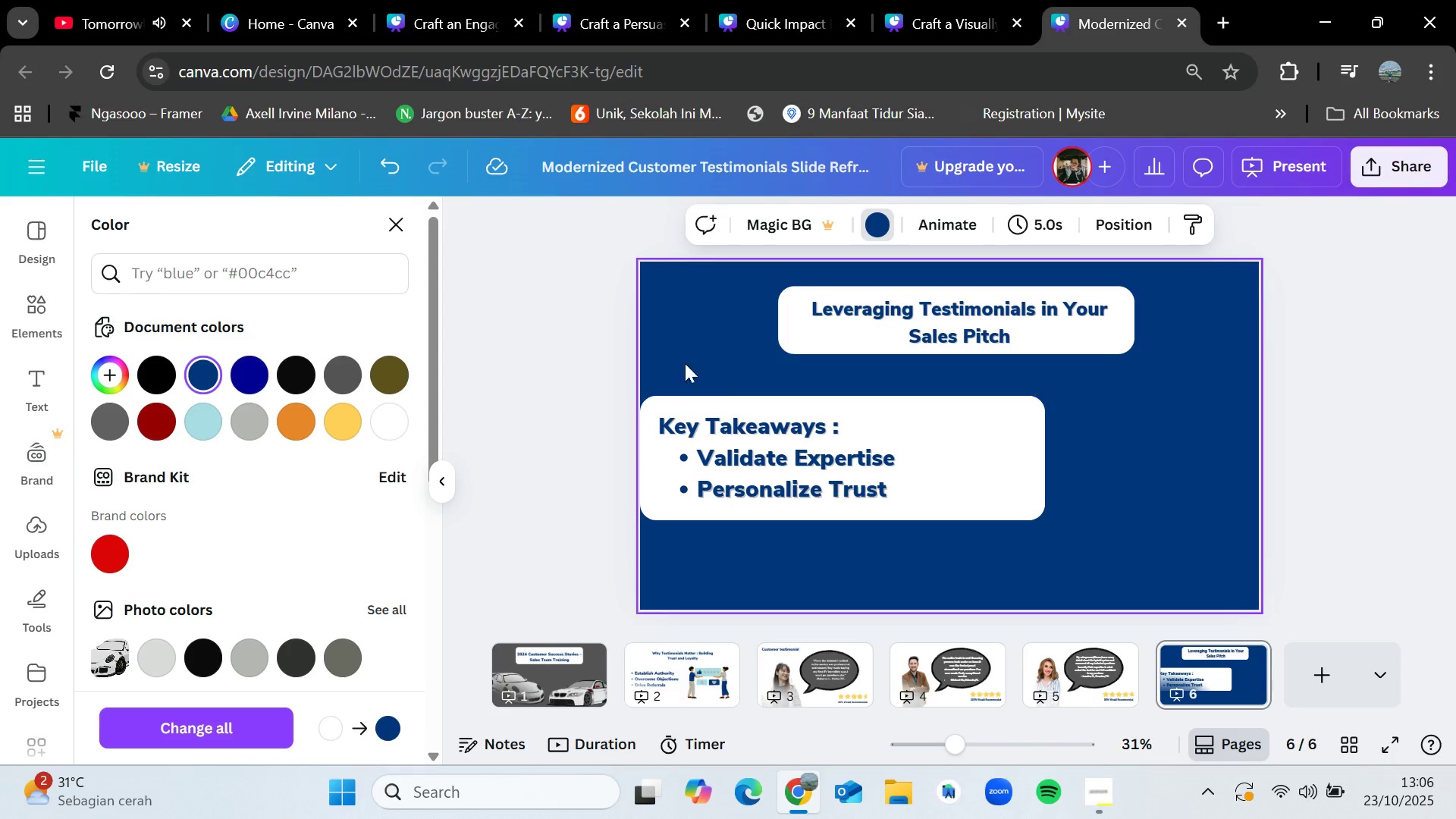 
left_click([1455, 482])
 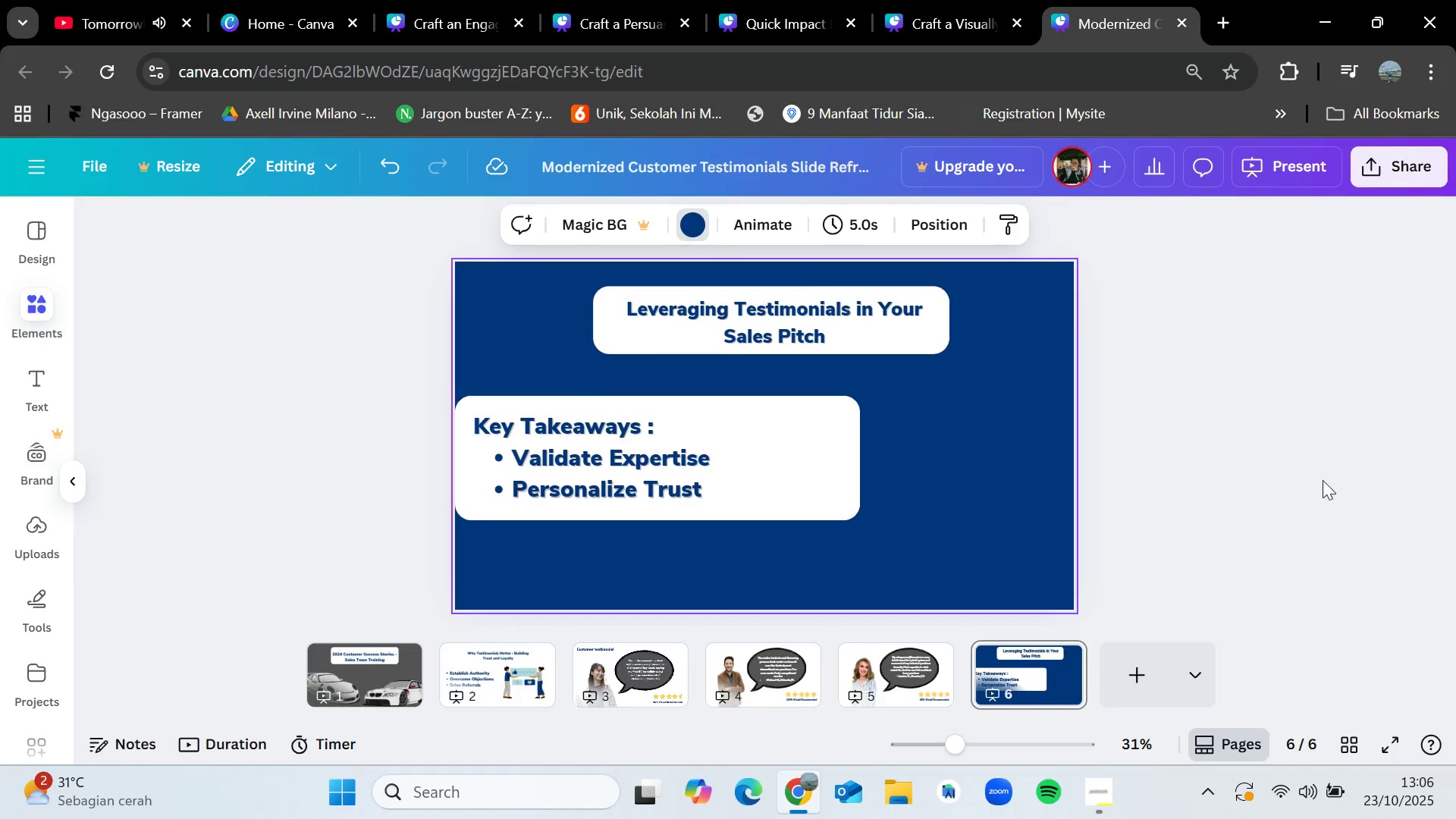 
left_click([1213, 453])
 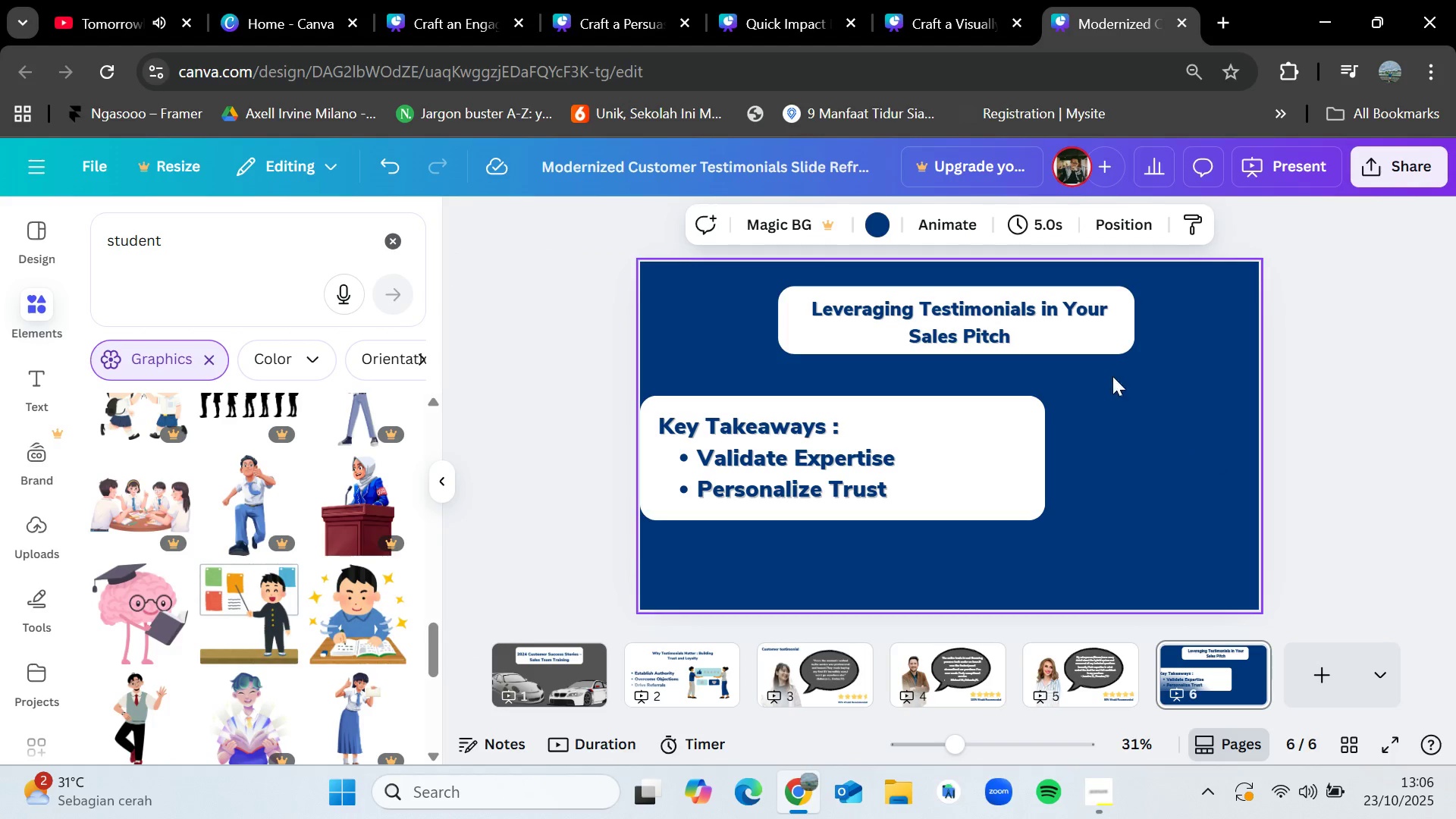 
left_click([871, 218])
 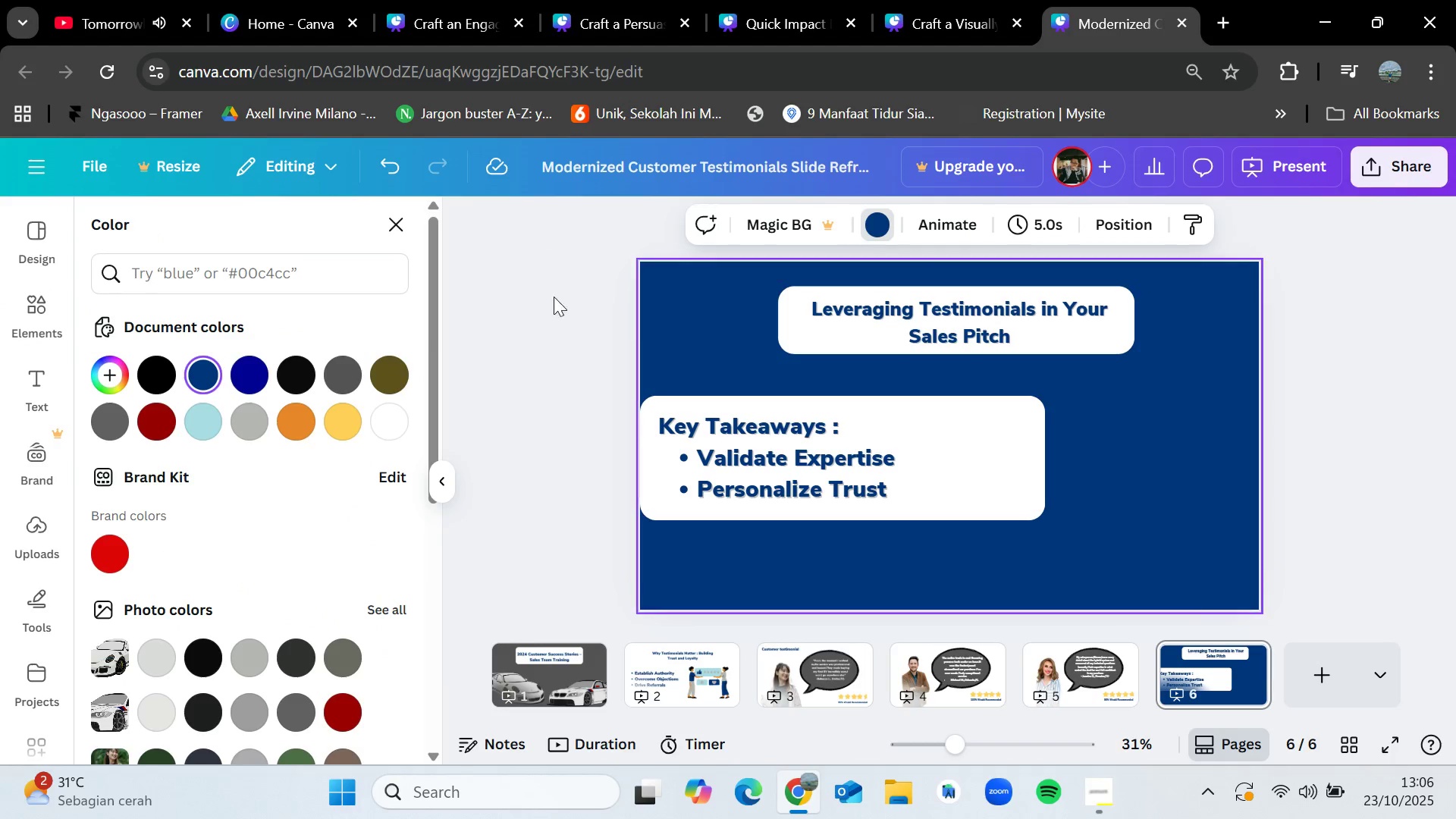 
left_click([252, 375])
 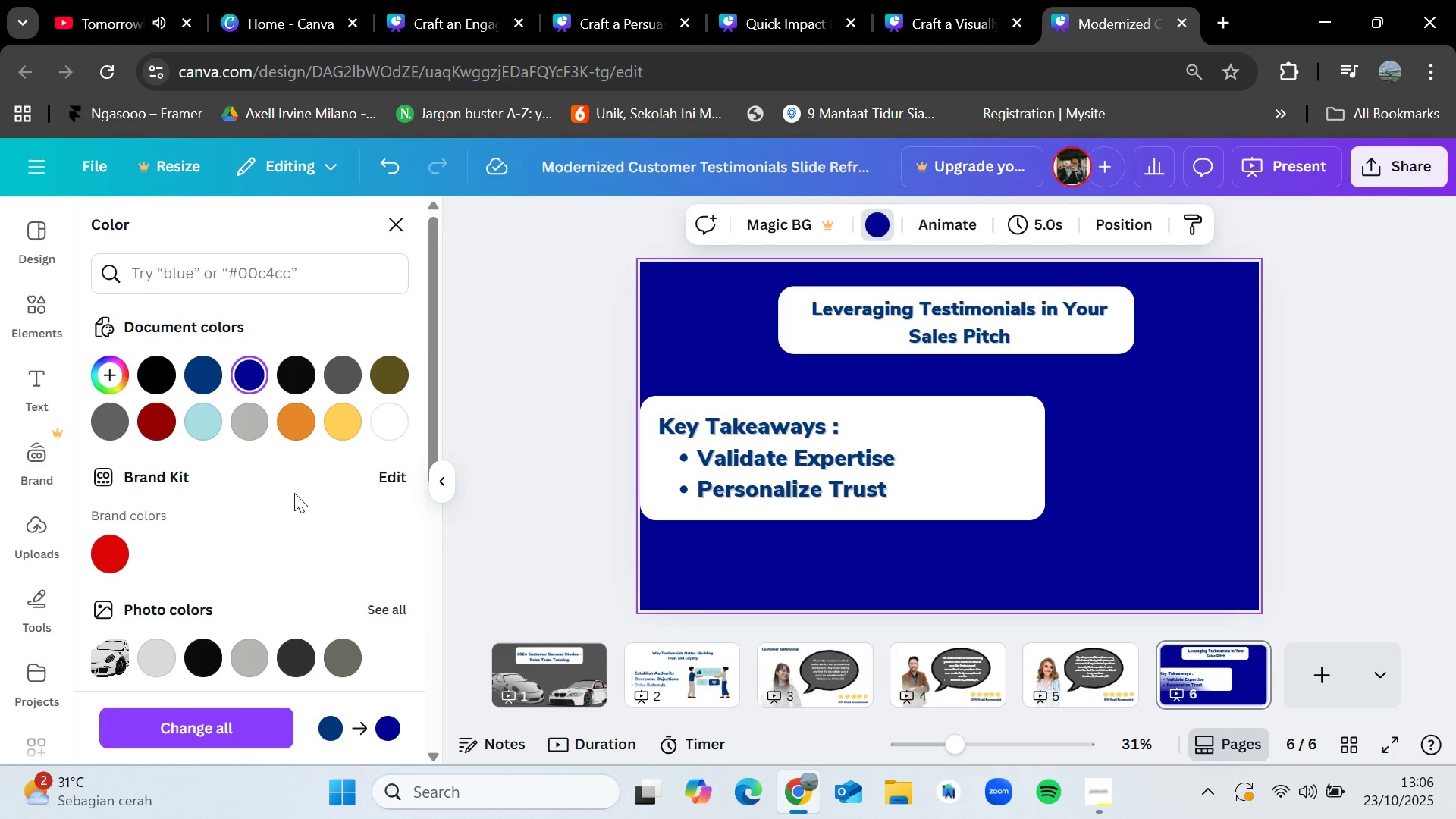 
scroll: coordinate [261, 616], scroll_direction: down, amount: 3.0
 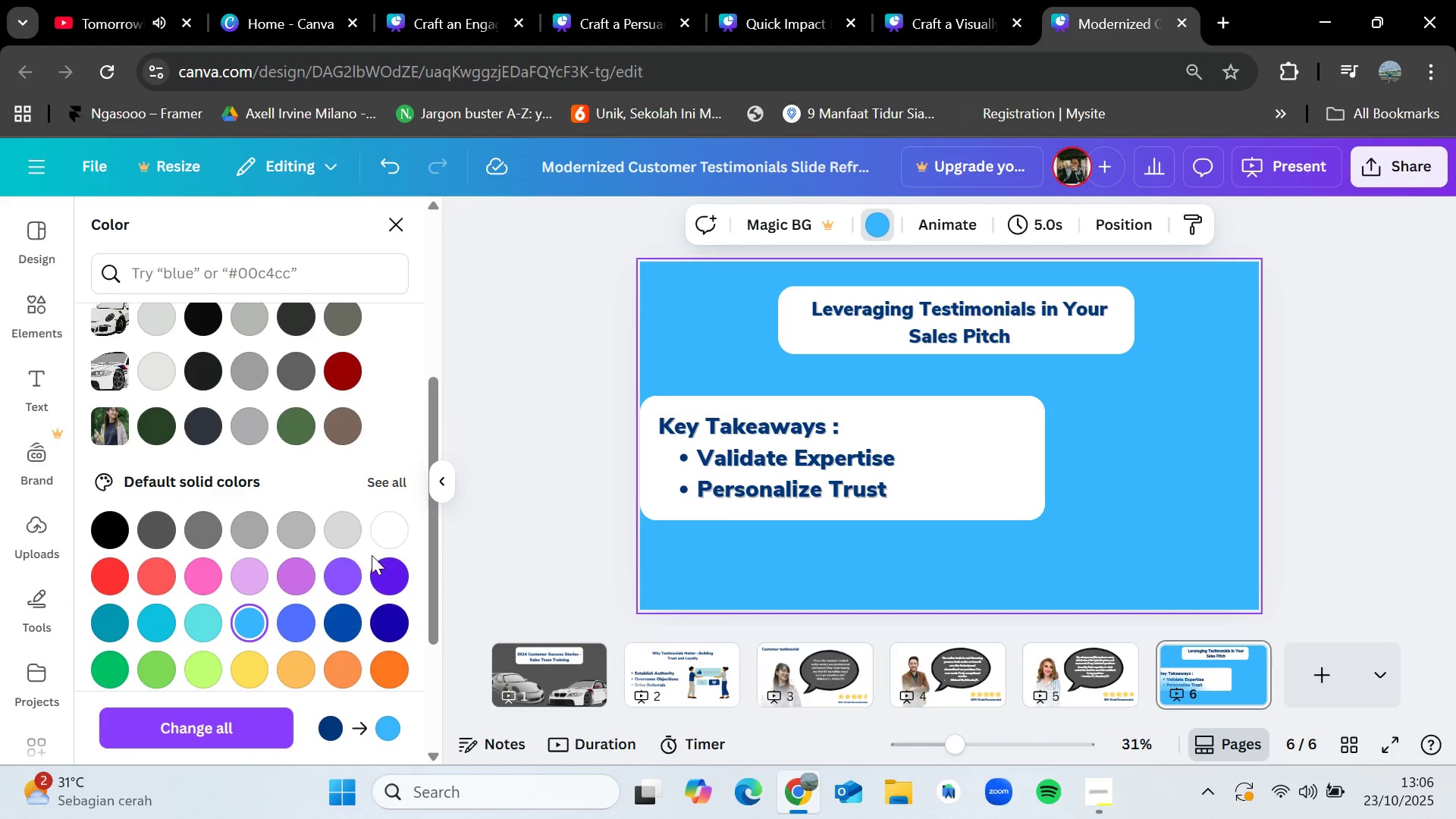 
double_click([346, 625])
 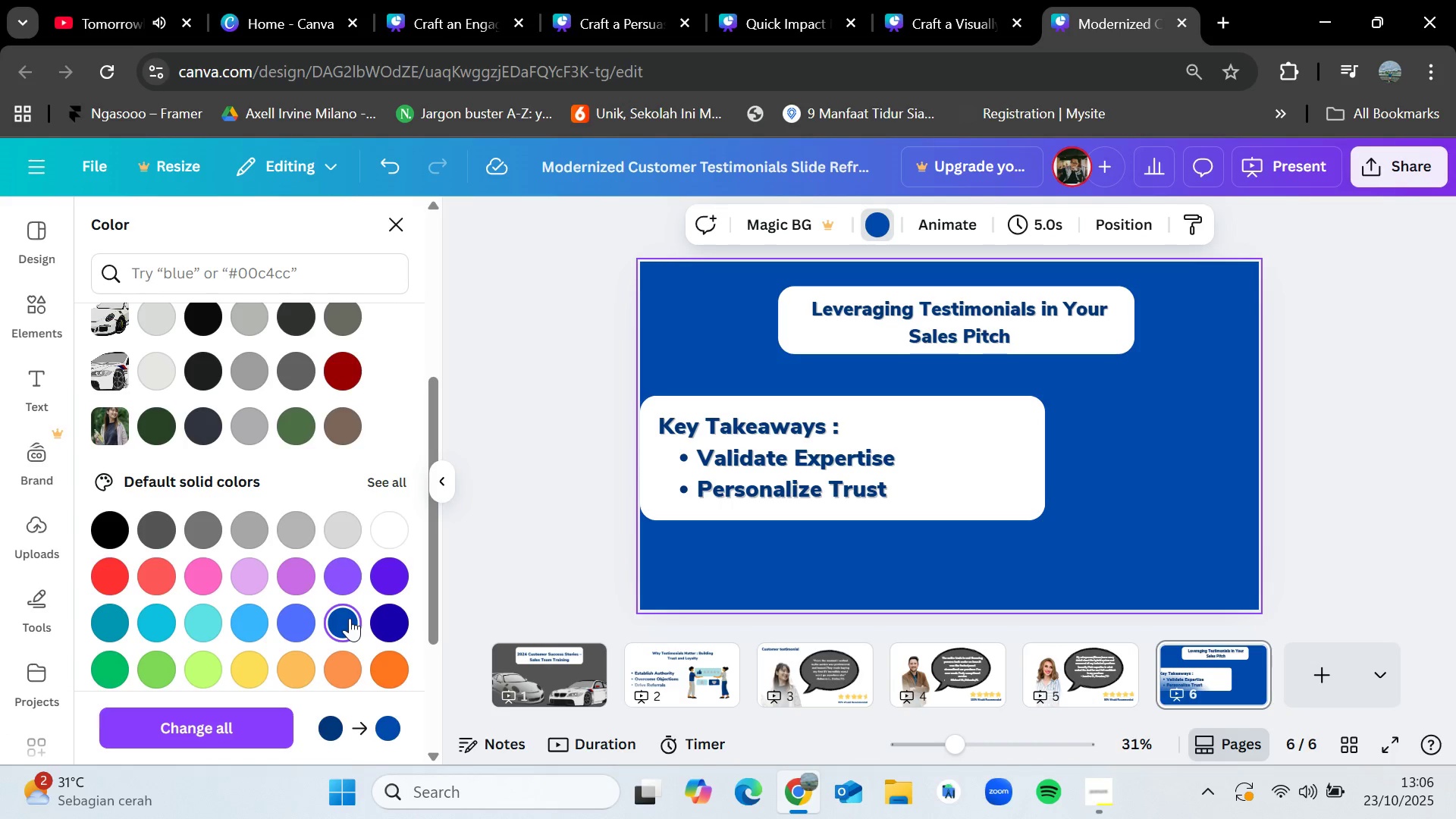 
scroll: coordinate [350, 618], scroll_direction: down, amount: 2.0
 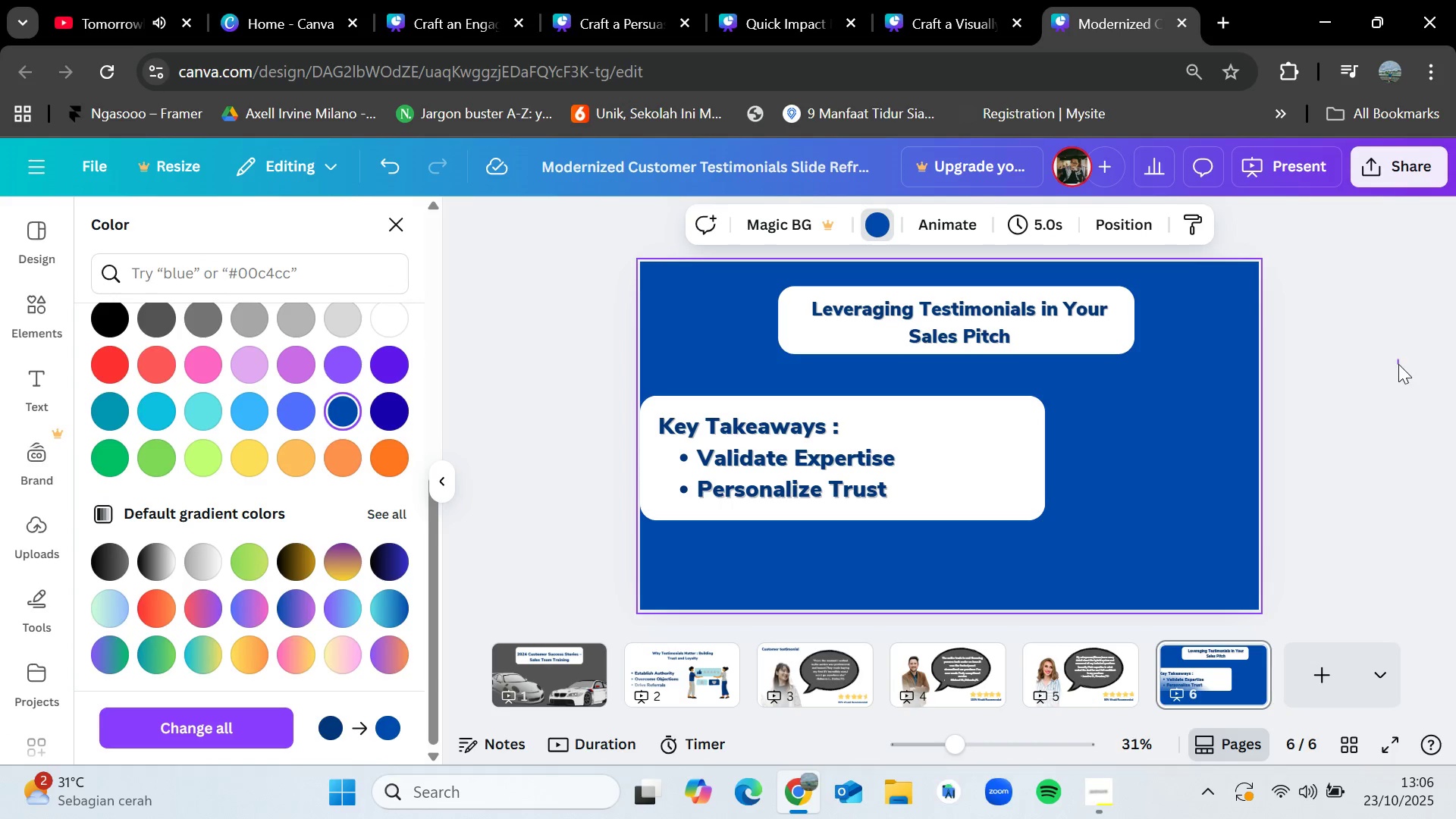 
mouse_move([1004, 449])
 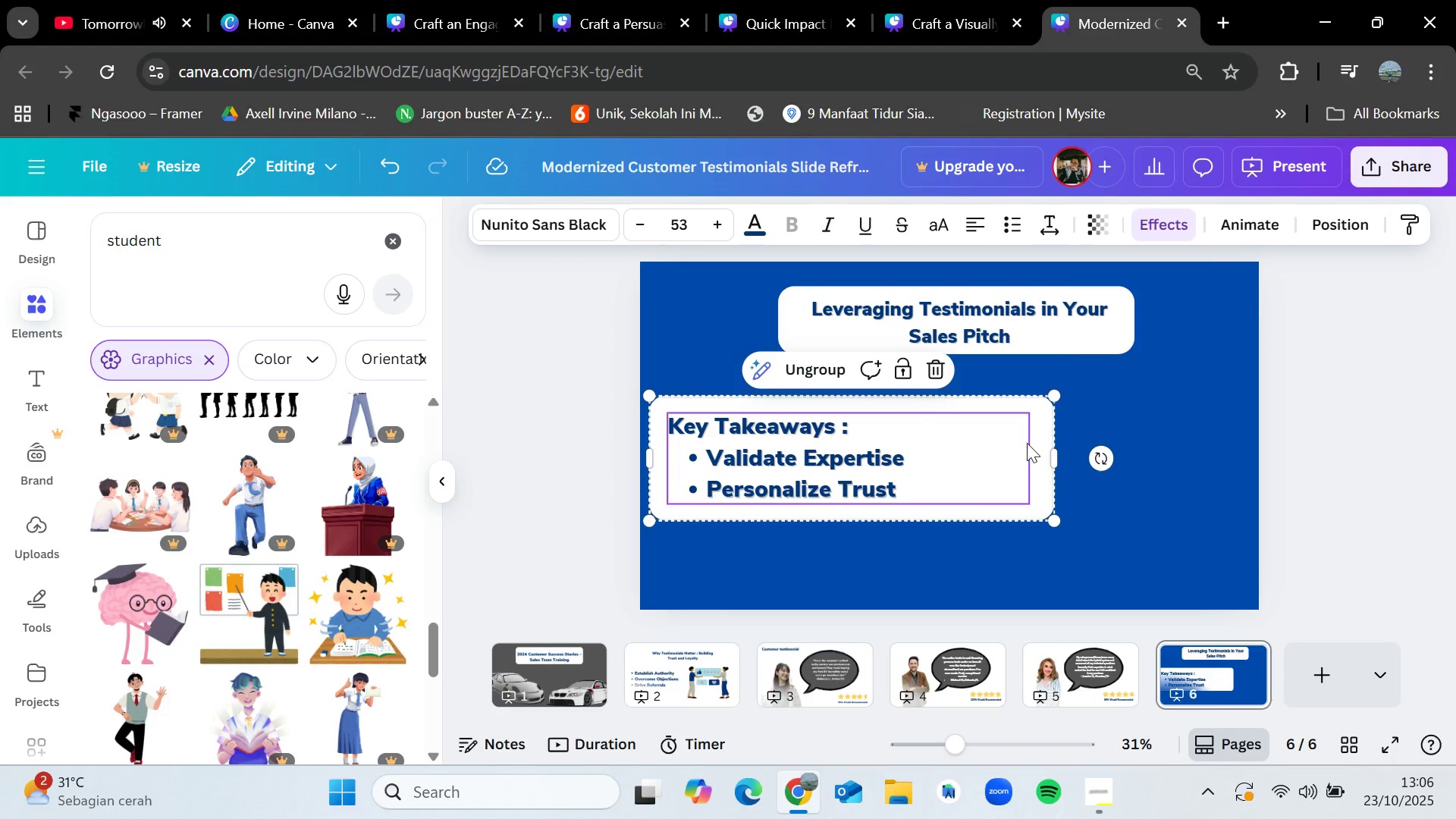 
left_click([1302, 433])
 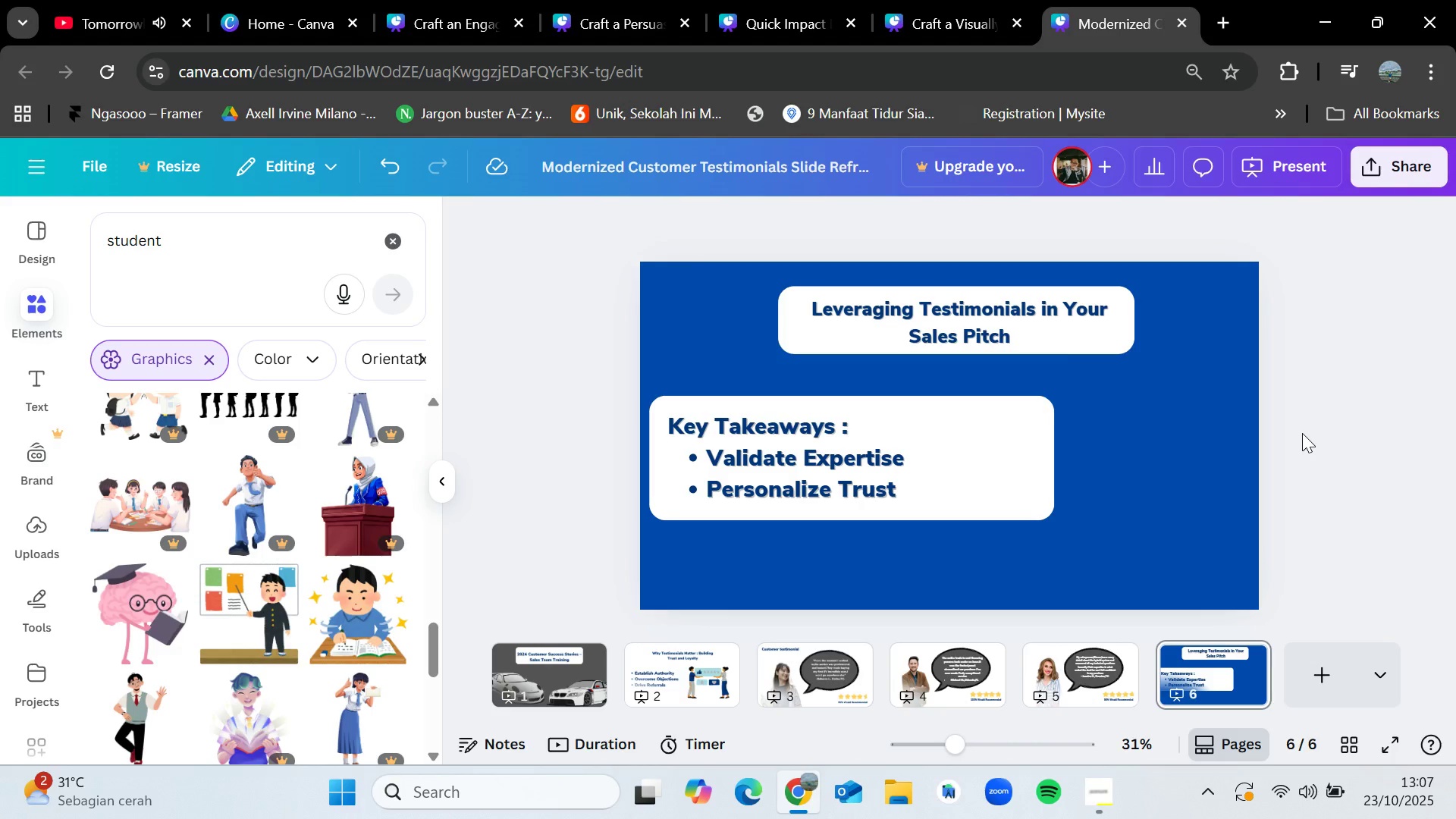 
wait(6.91)
 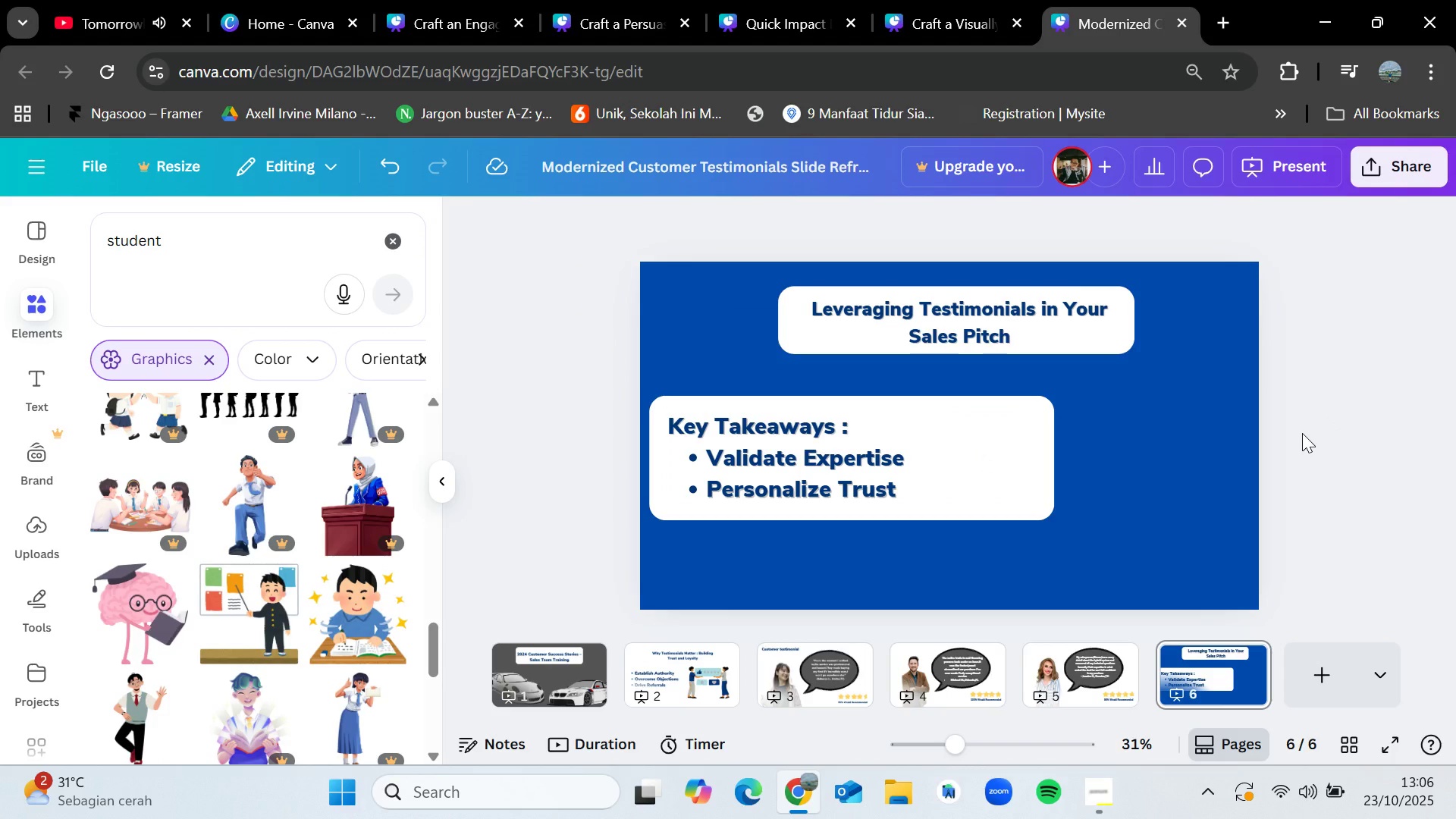 
left_click([394, 243])
 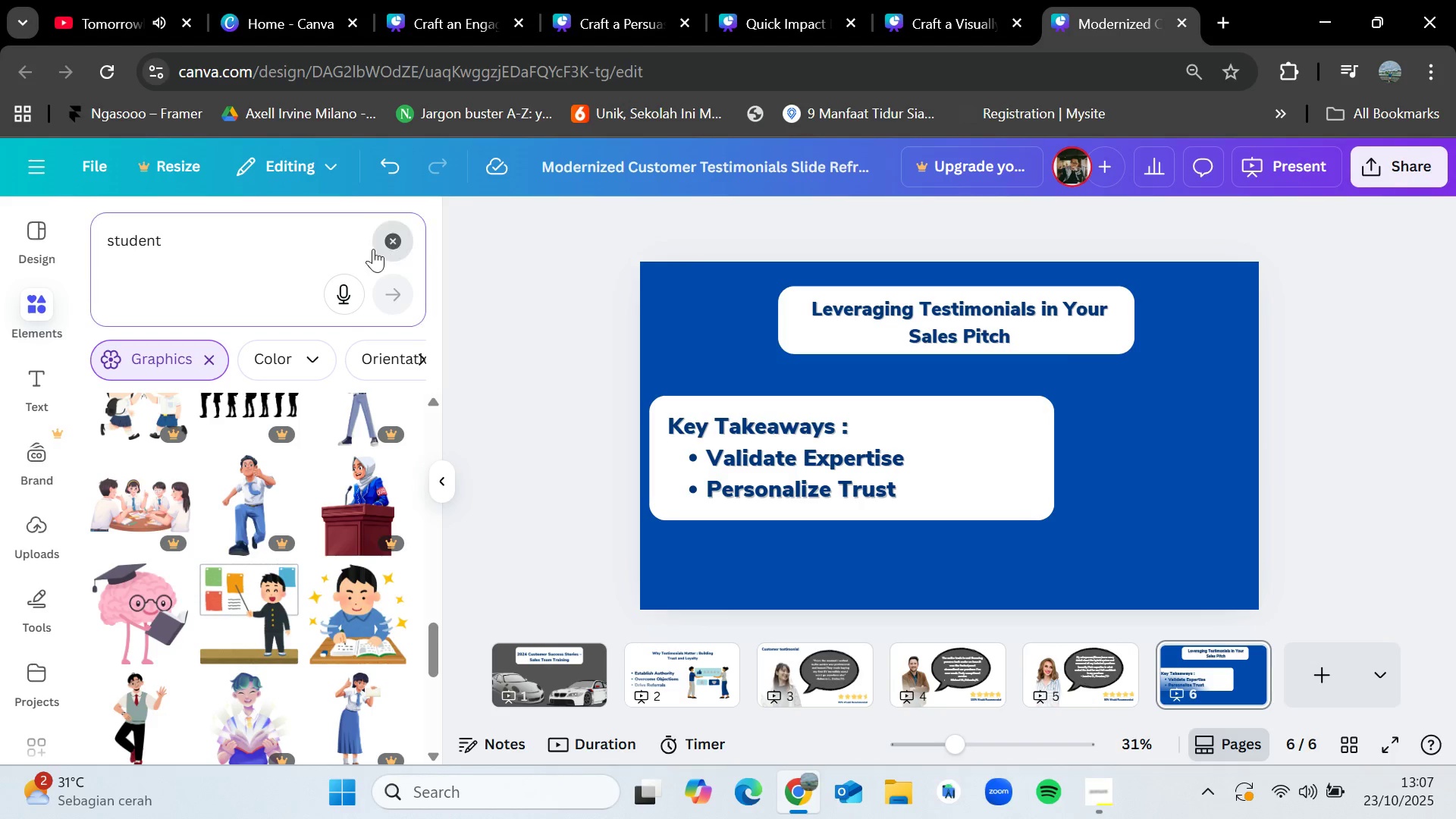 
left_click([249, 233])
 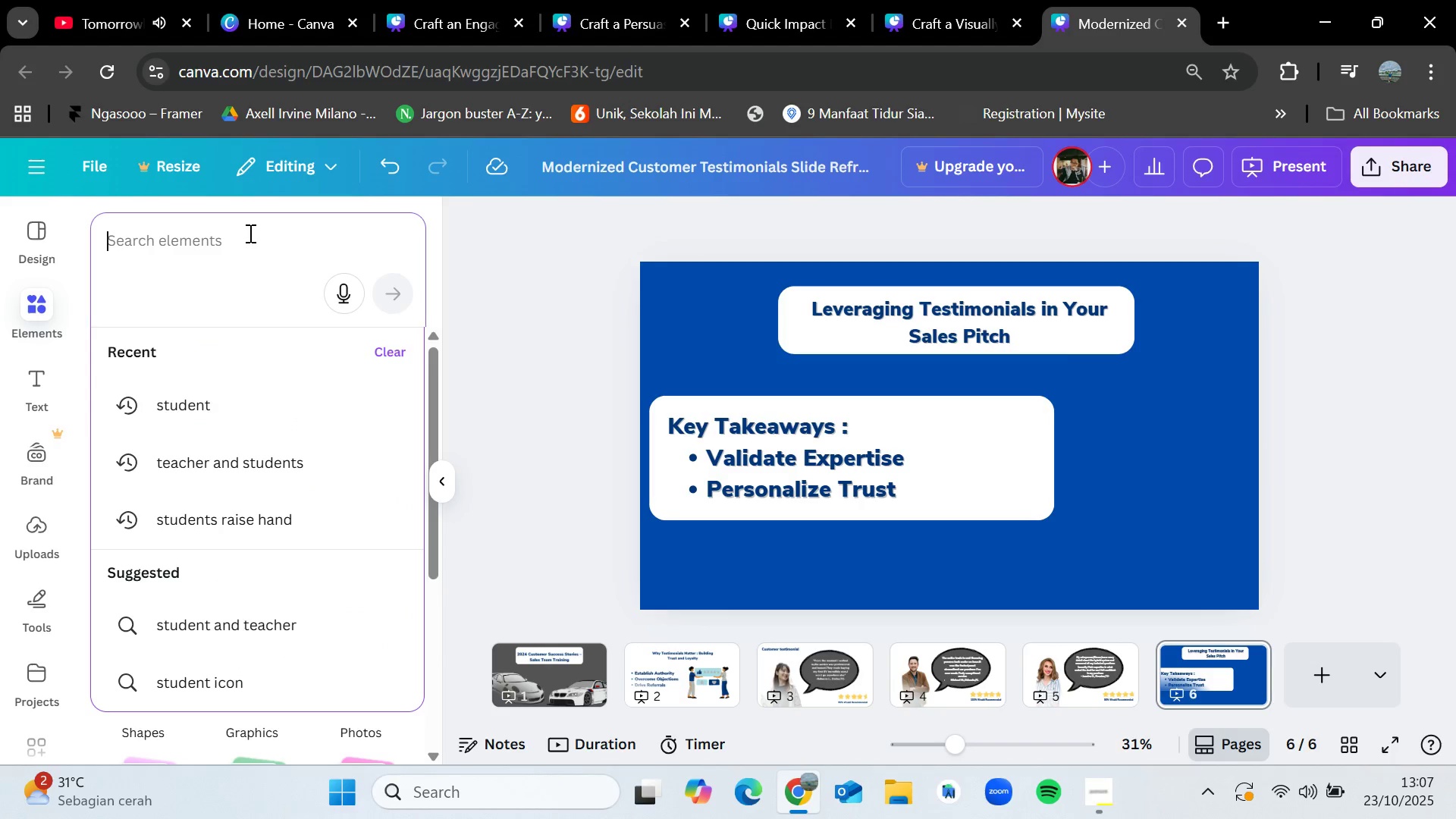 
type(sales)
 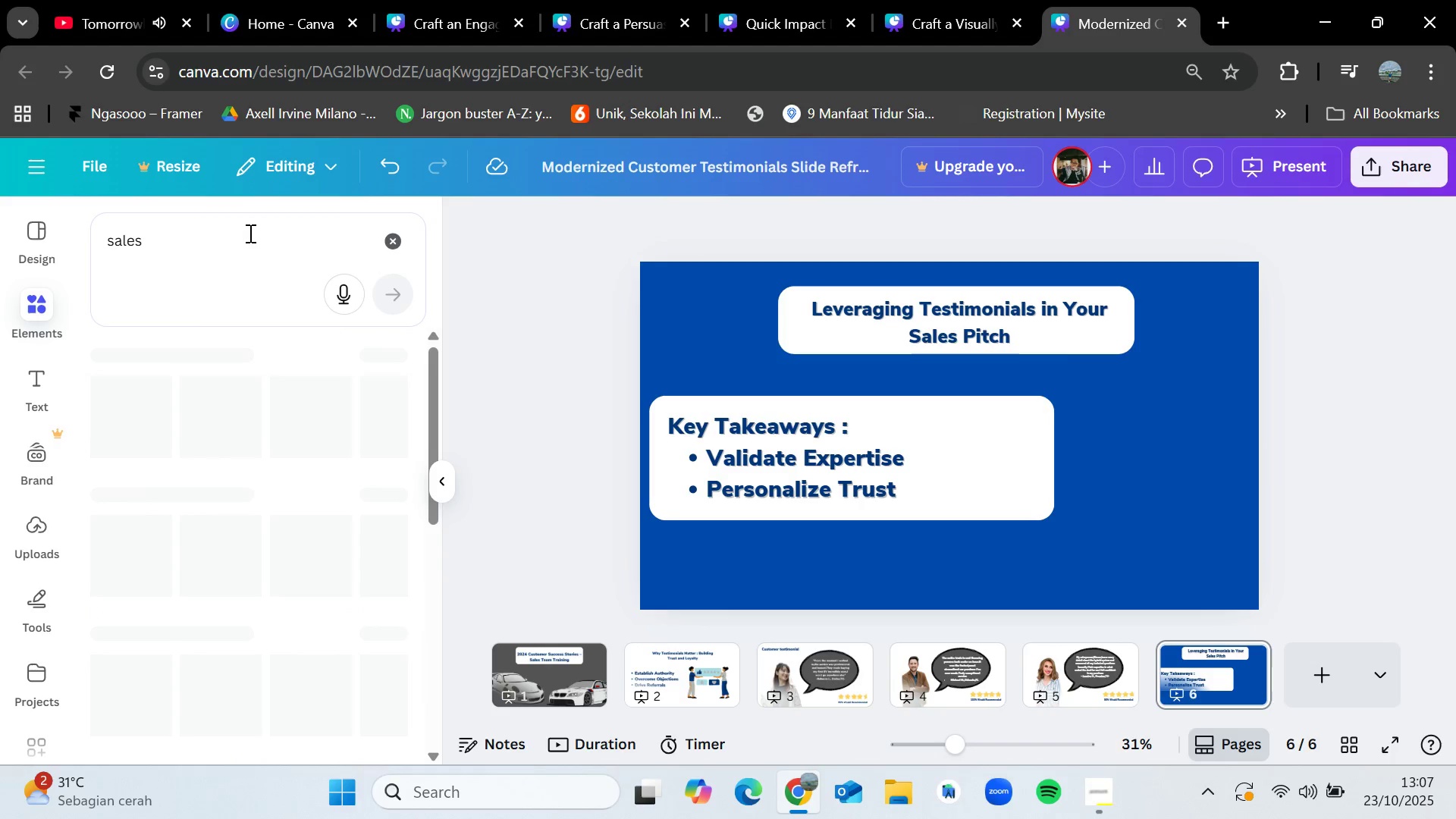 
key(Enter)
 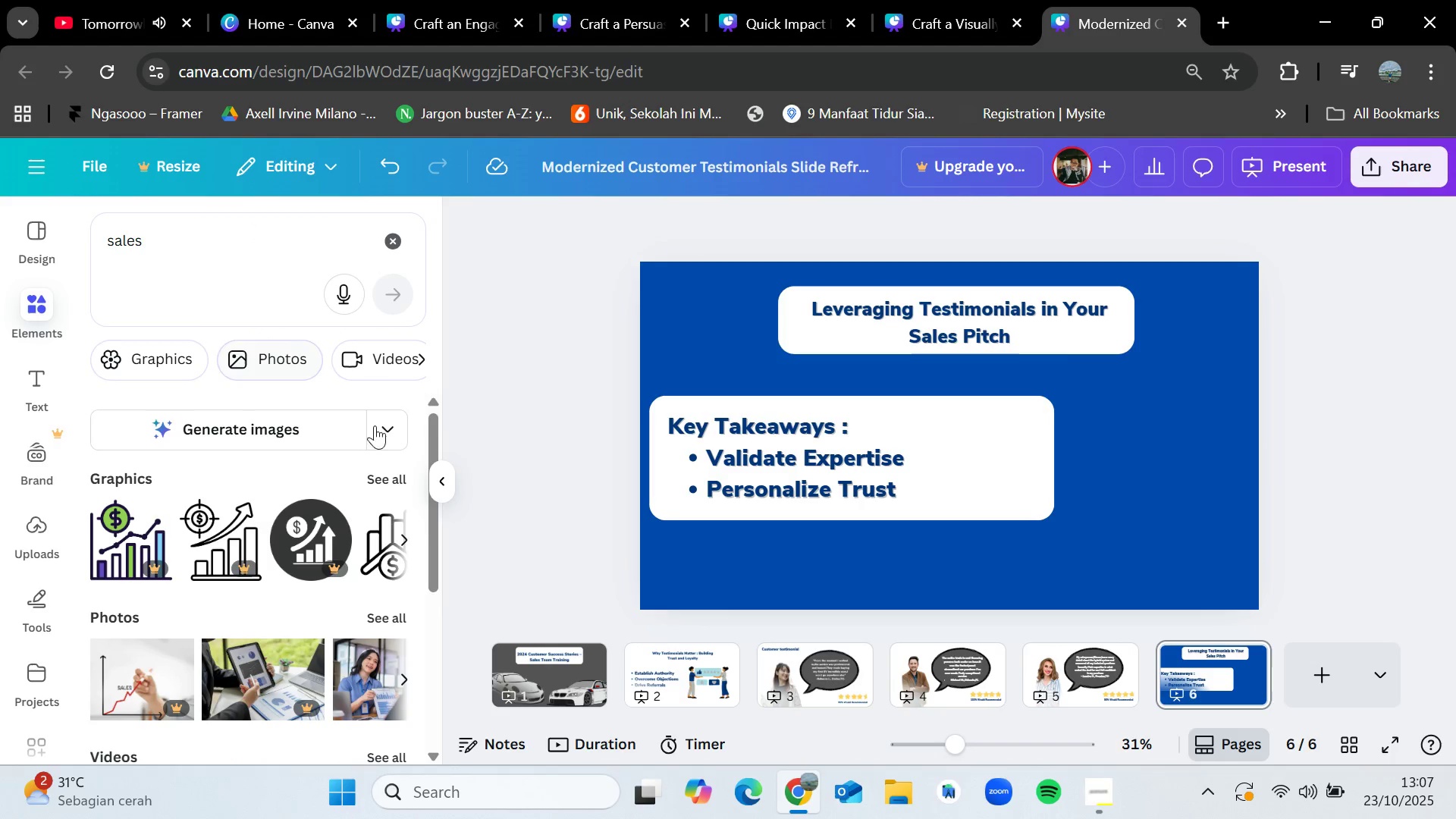 
left_click([393, 479])
 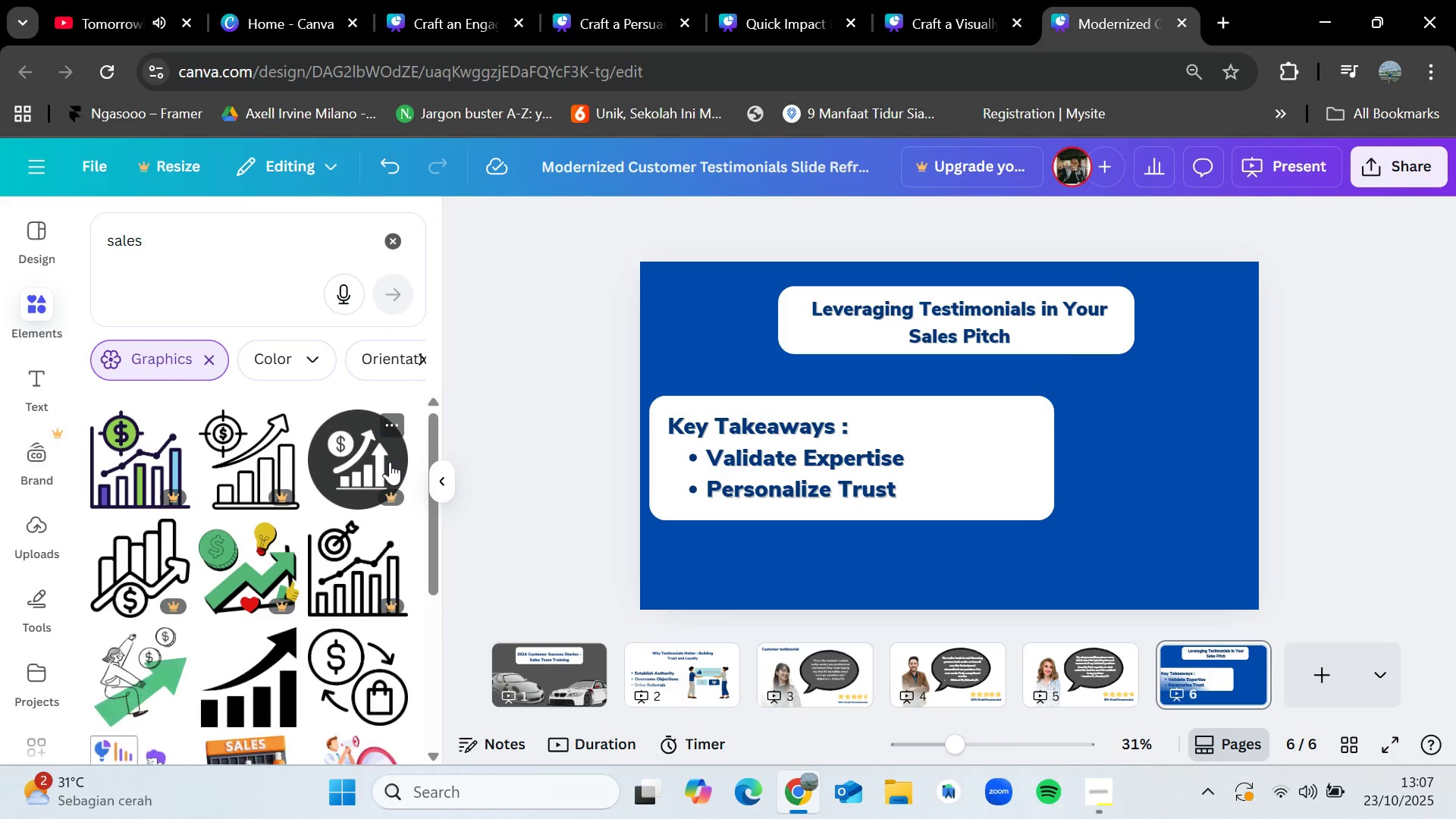 
scroll: coordinate [159, 551], scroll_direction: down, amount: 7.0
 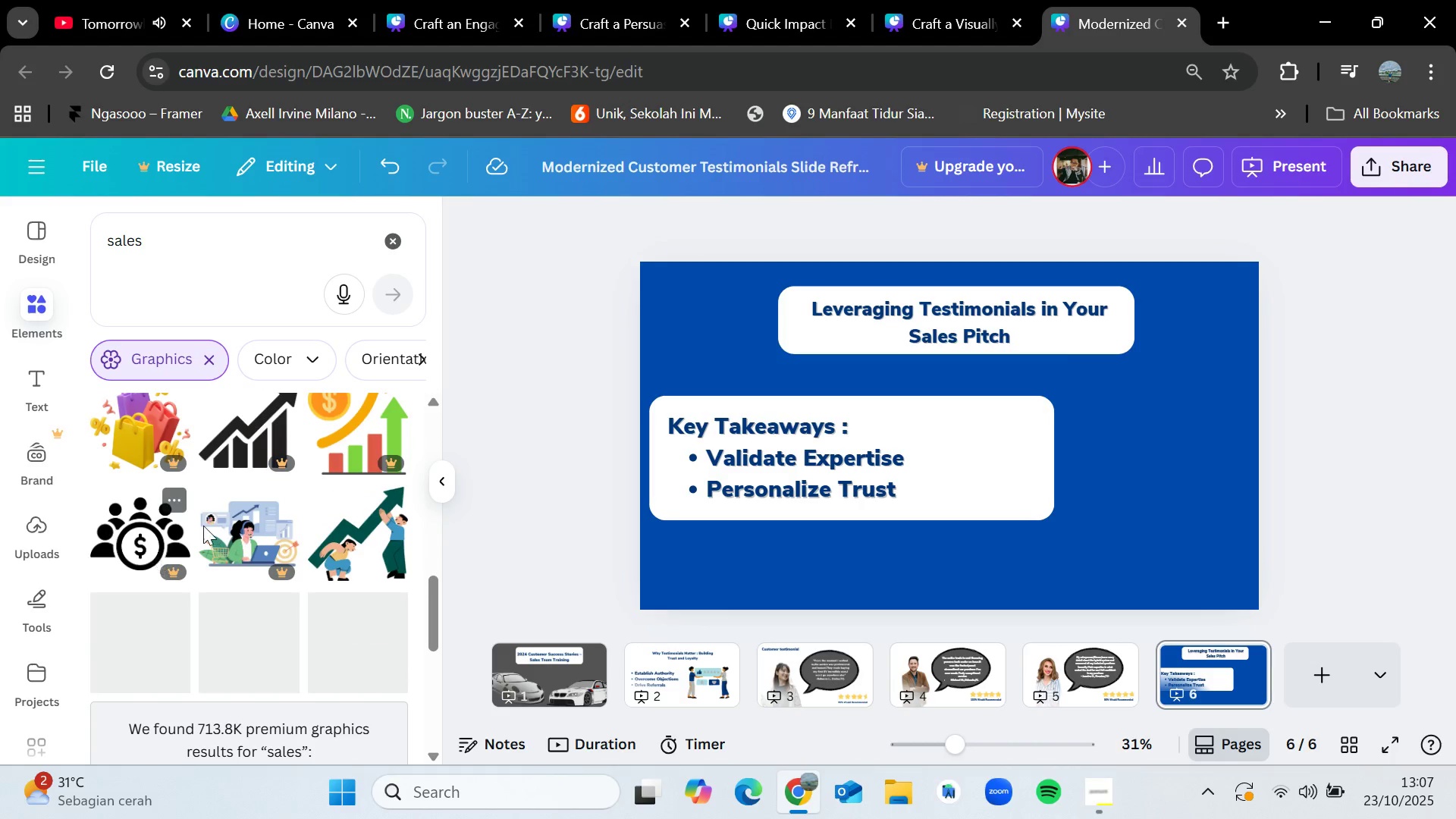 
left_click([264, 244])
 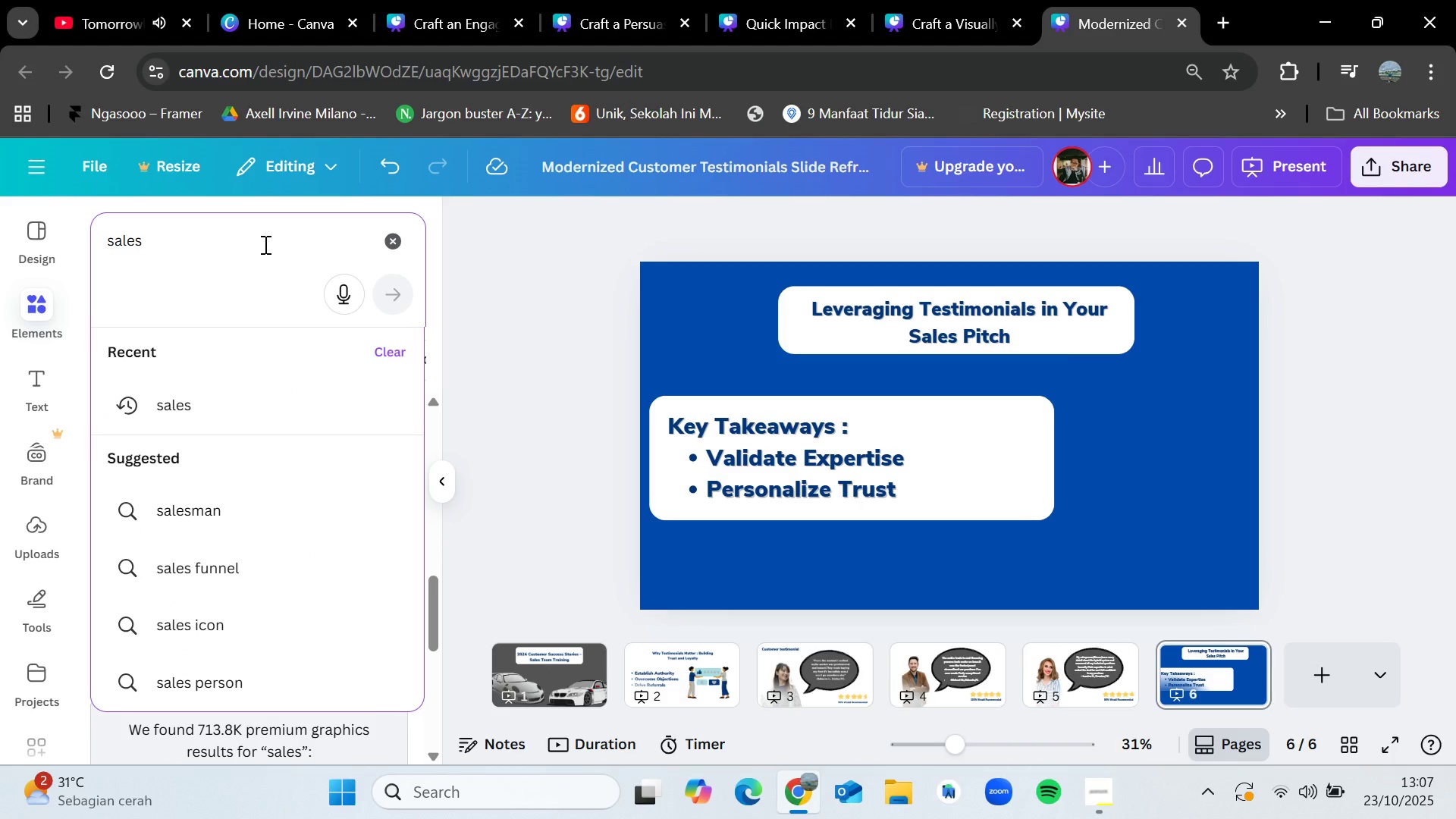 
type( person)
 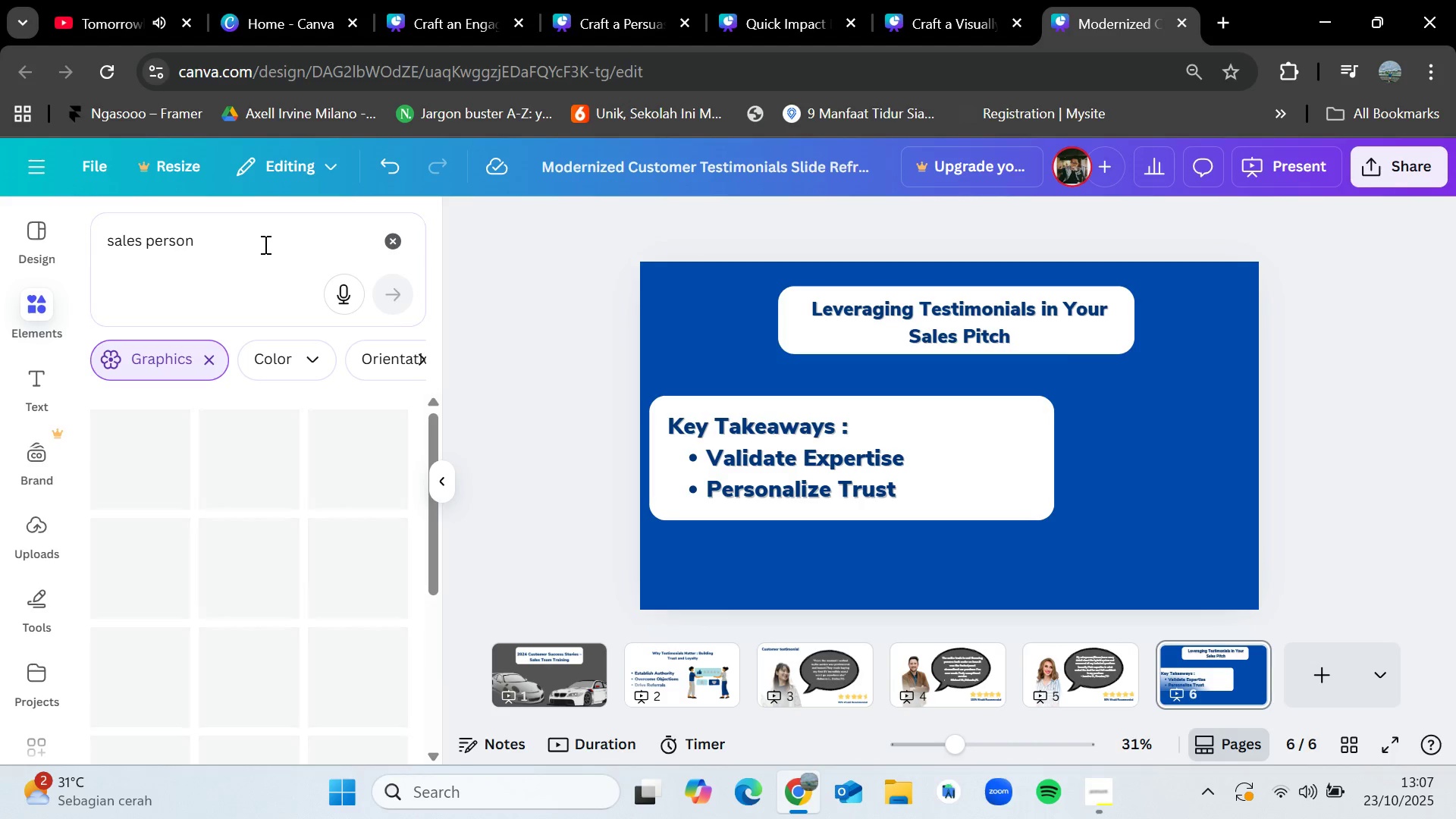 
key(Enter)
 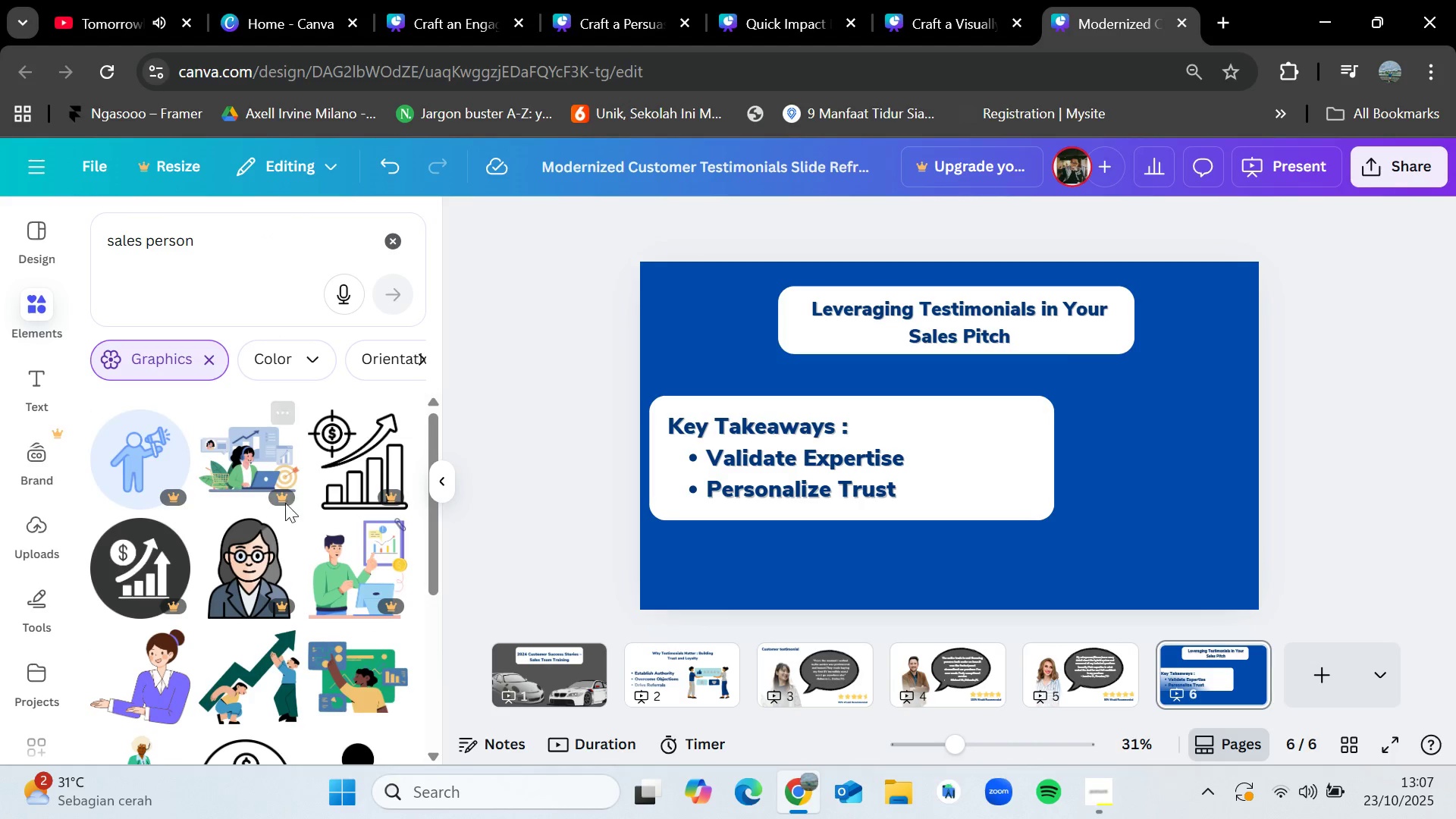 
scroll: coordinate [291, 634], scroll_direction: down, amount: 1.0
 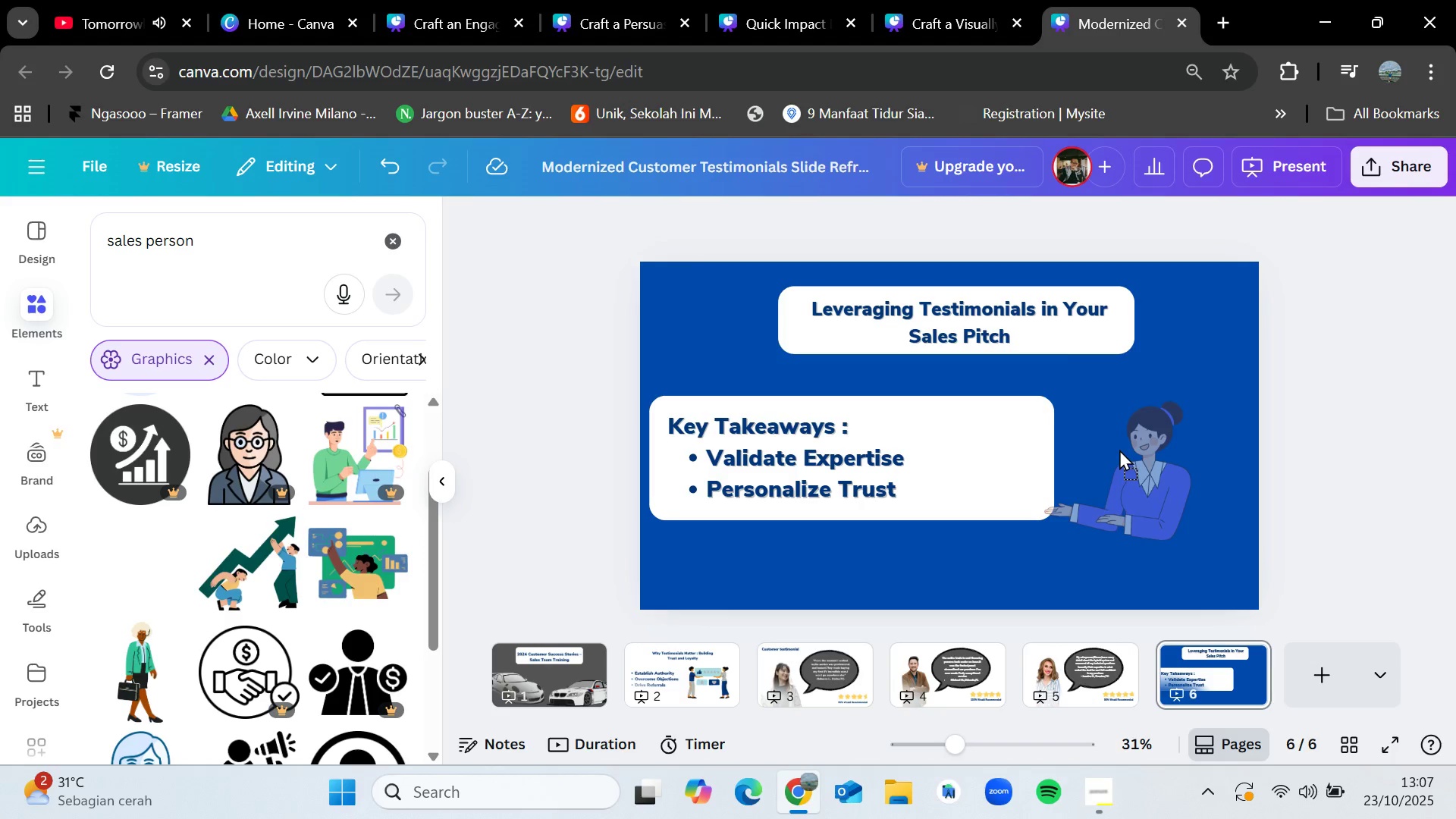 
left_click([667, 328])
 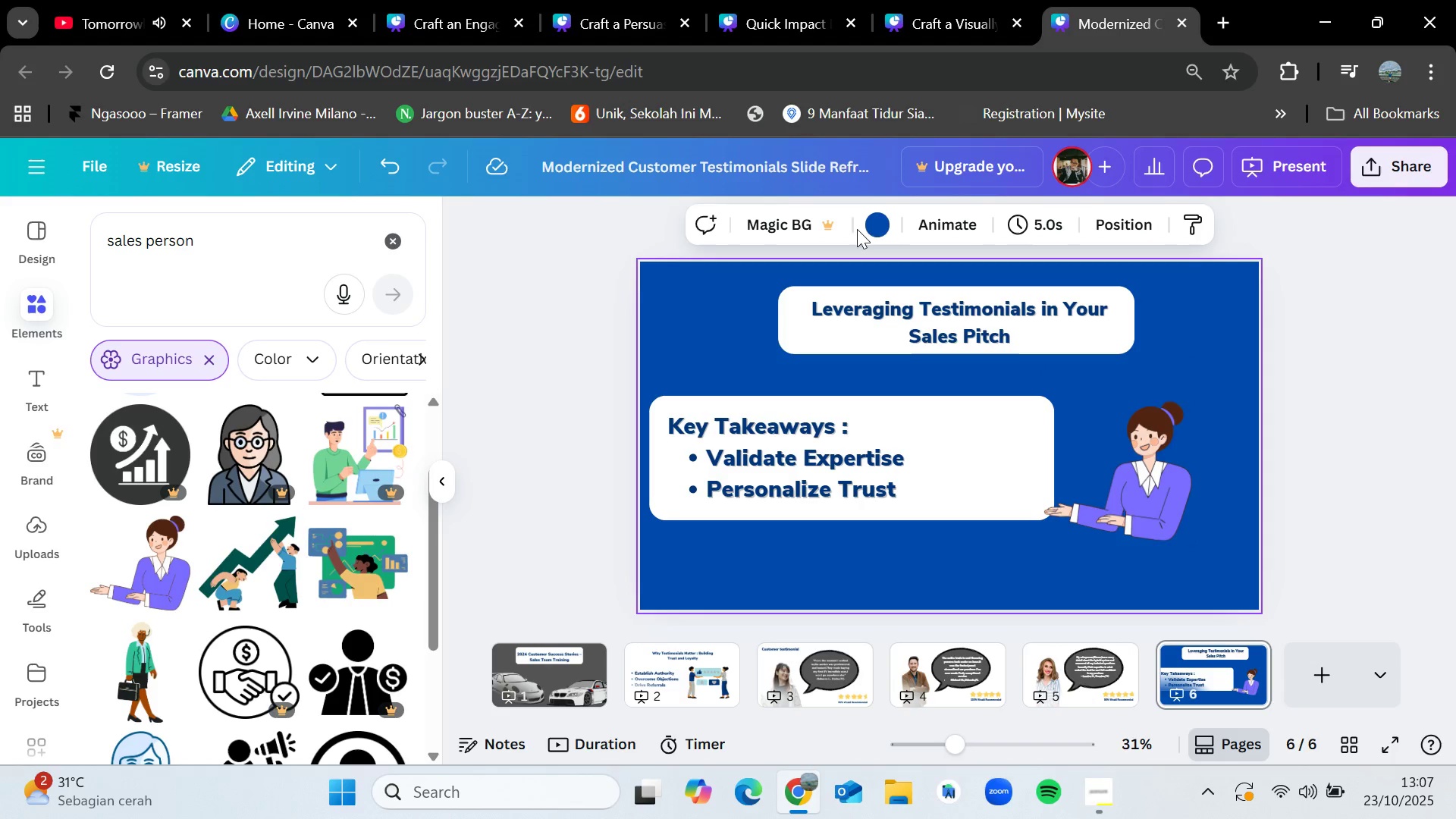 
left_click([887, 217])
 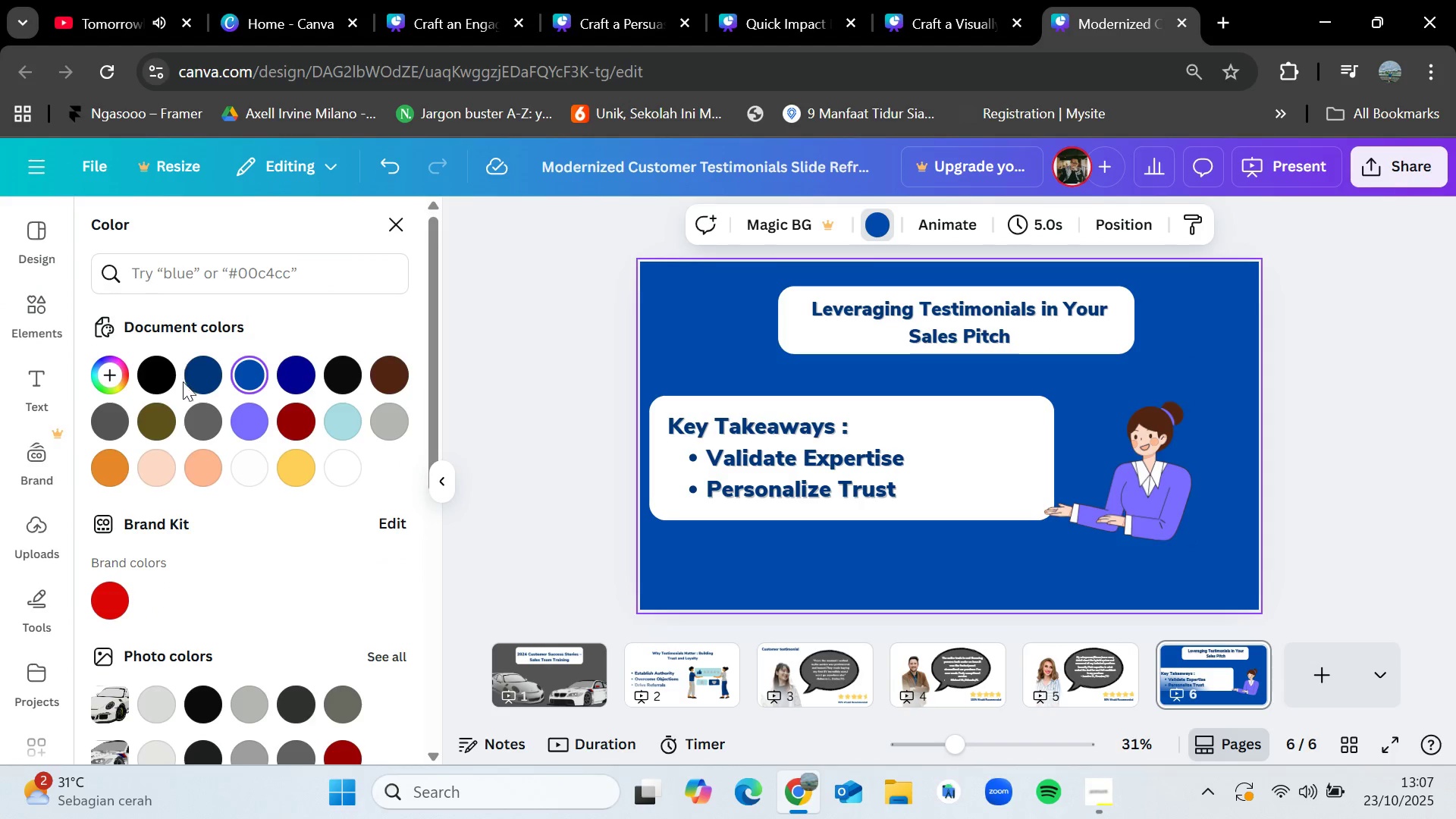 
left_click([259, 468])
 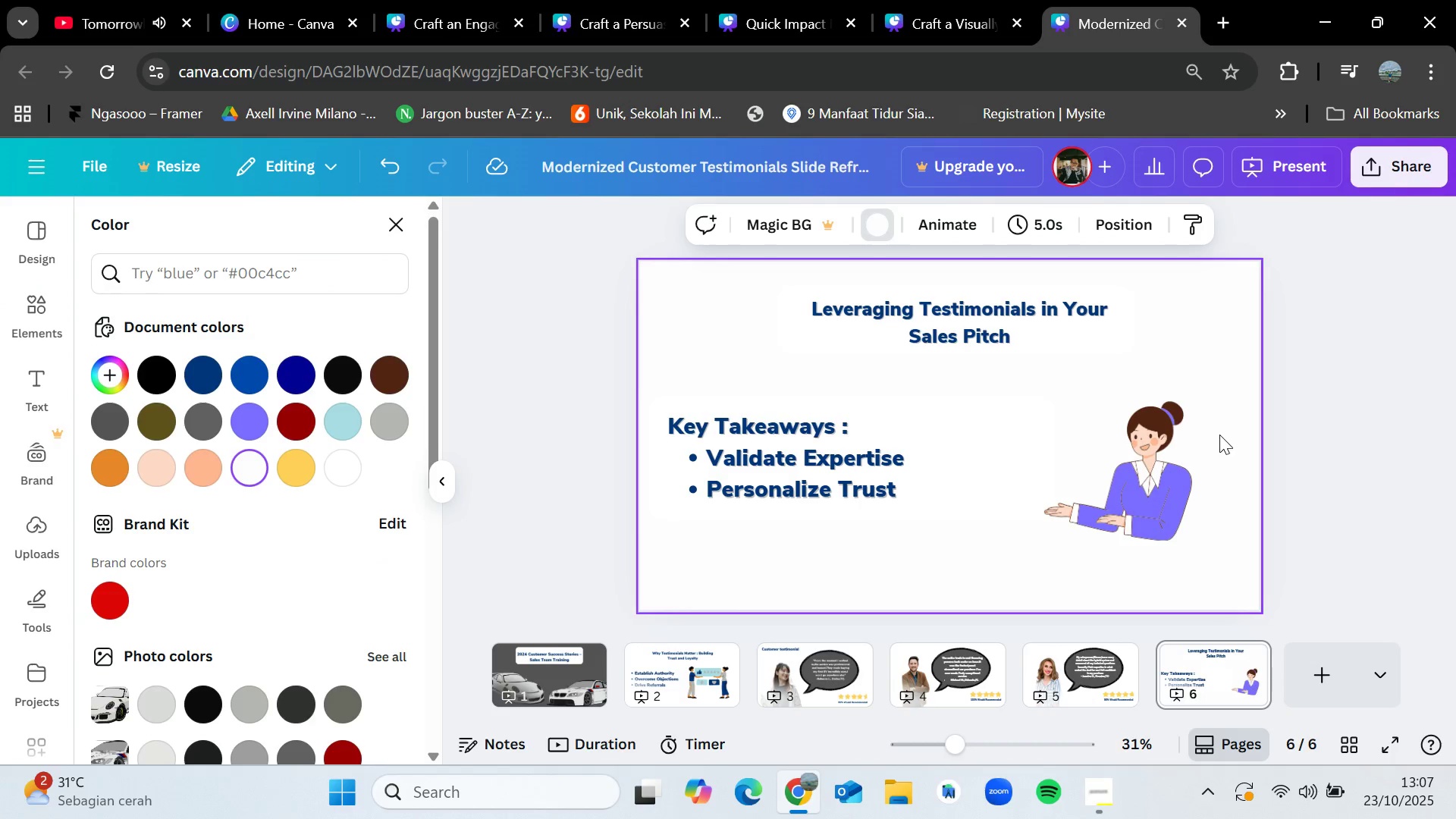 
left_click([1127, 496])
 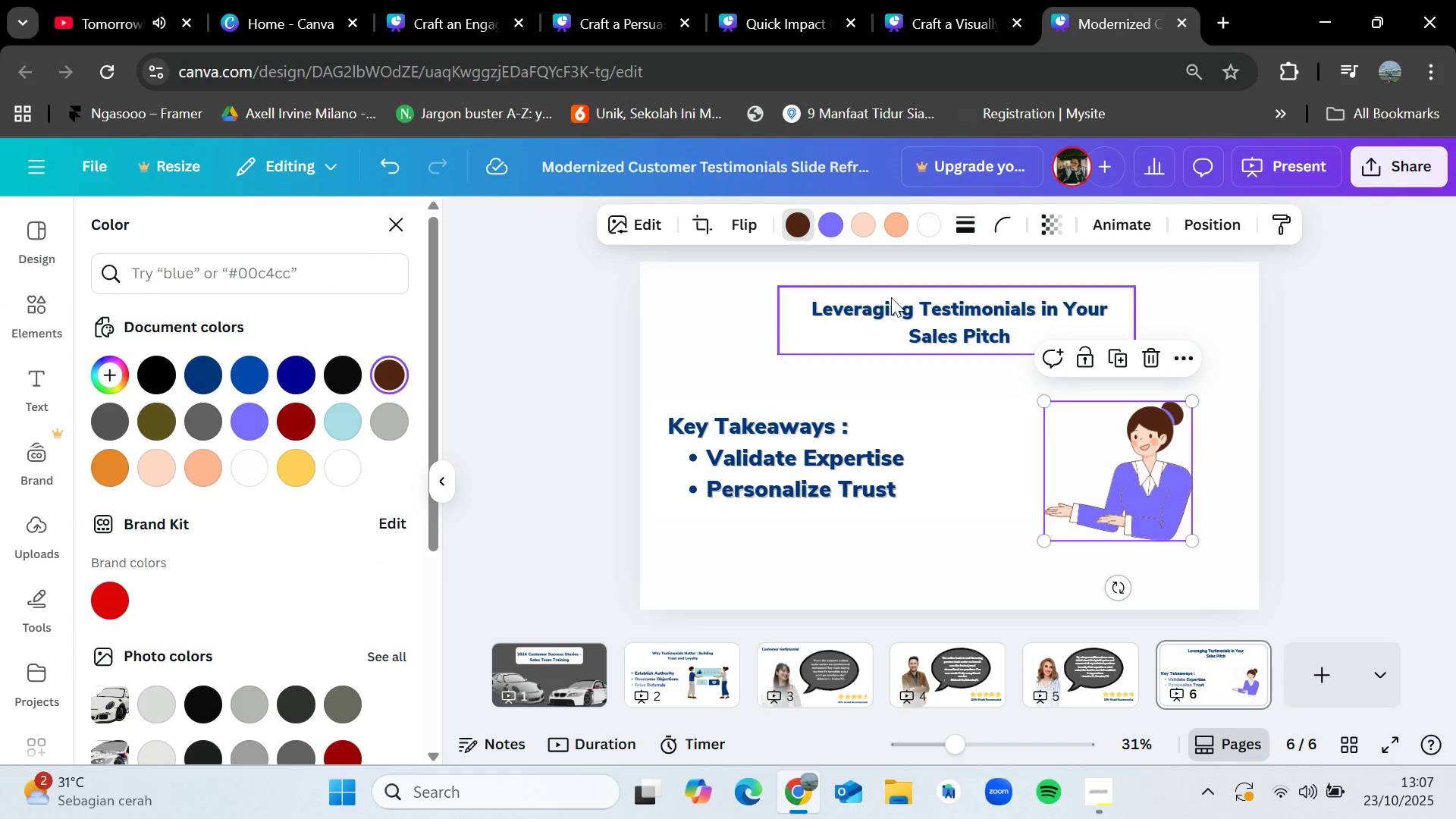 
left_click([821, 219])
 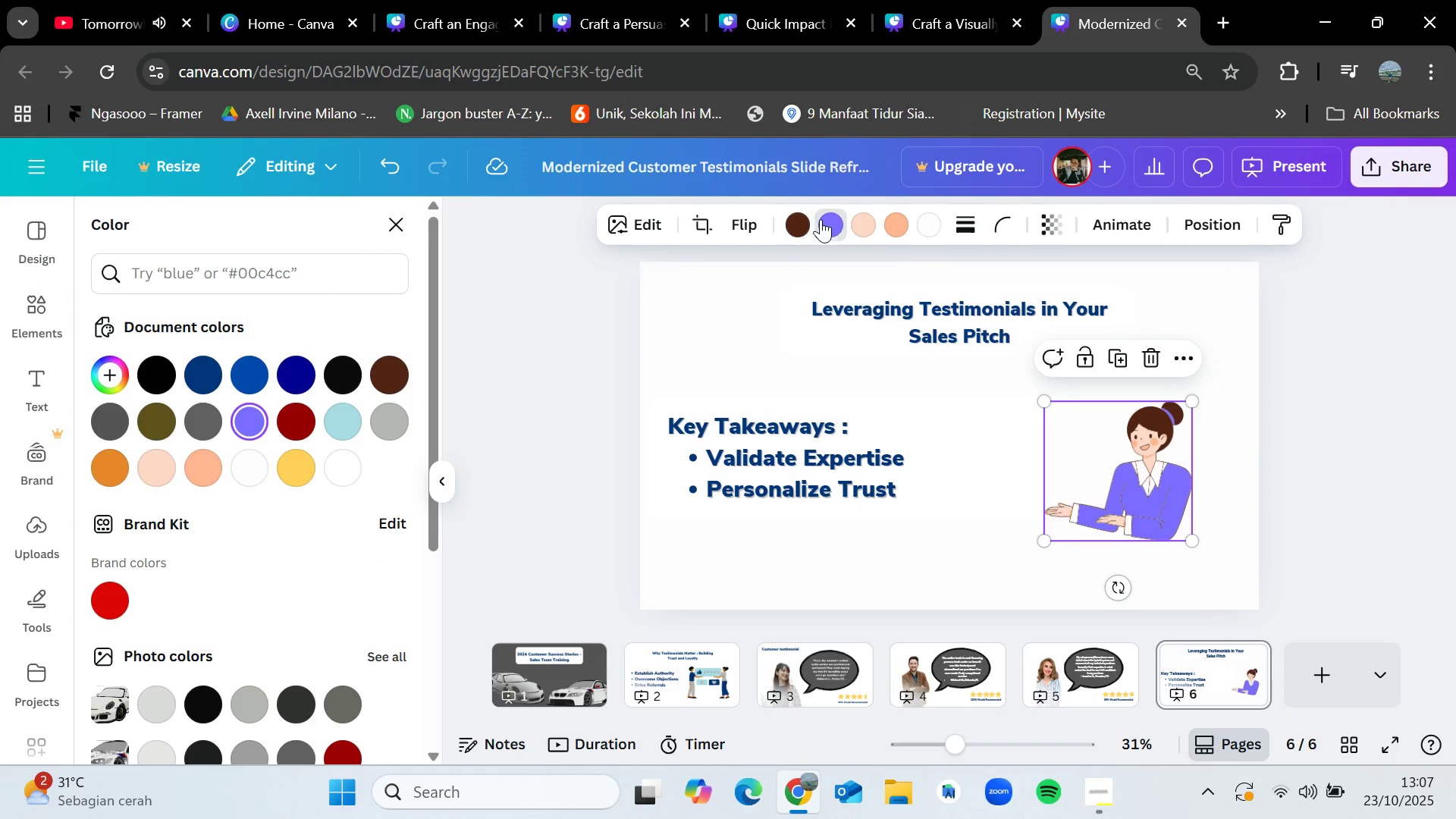 
left_click([197, 371])
 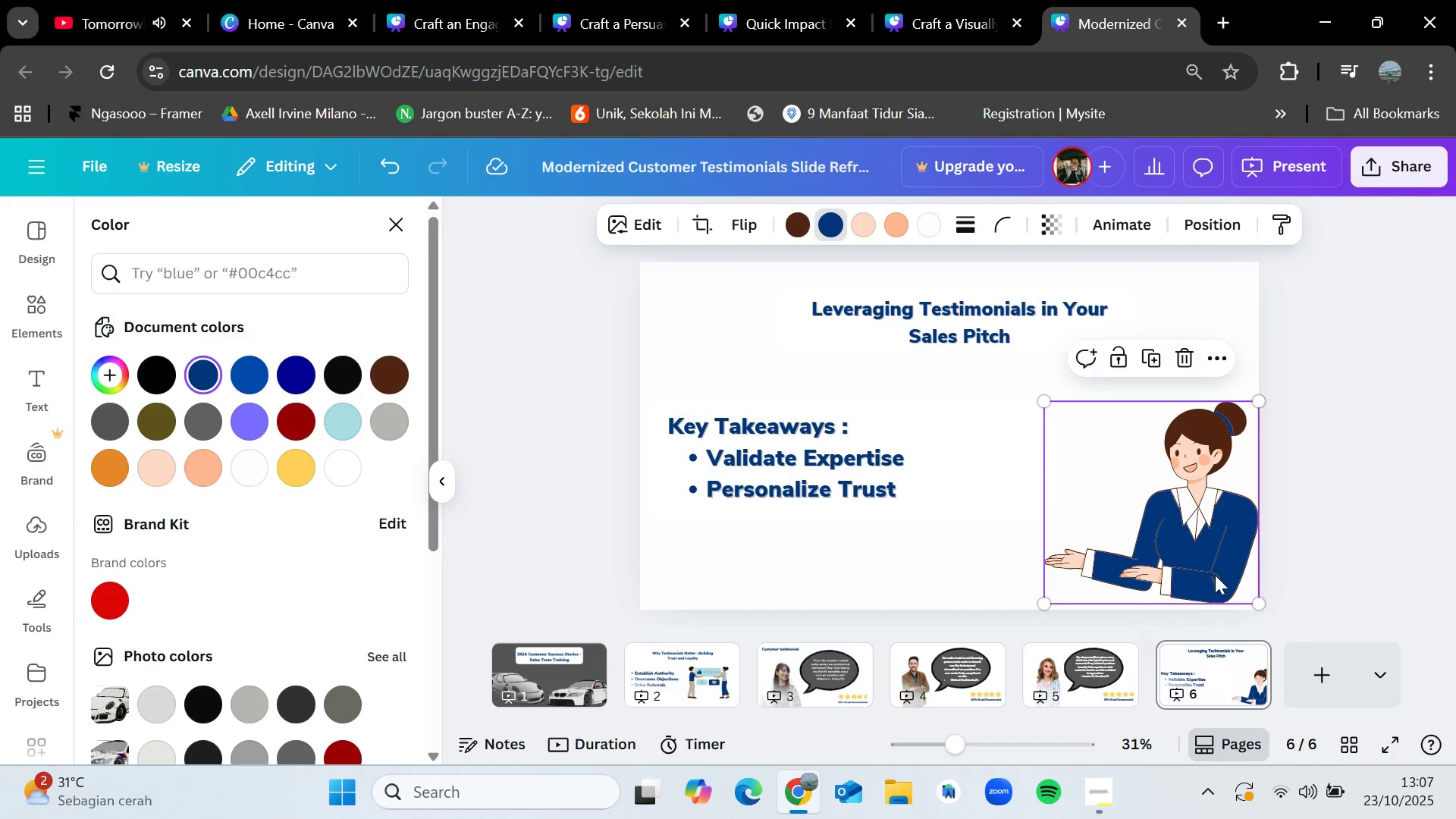 
left_click([1350, 463])
 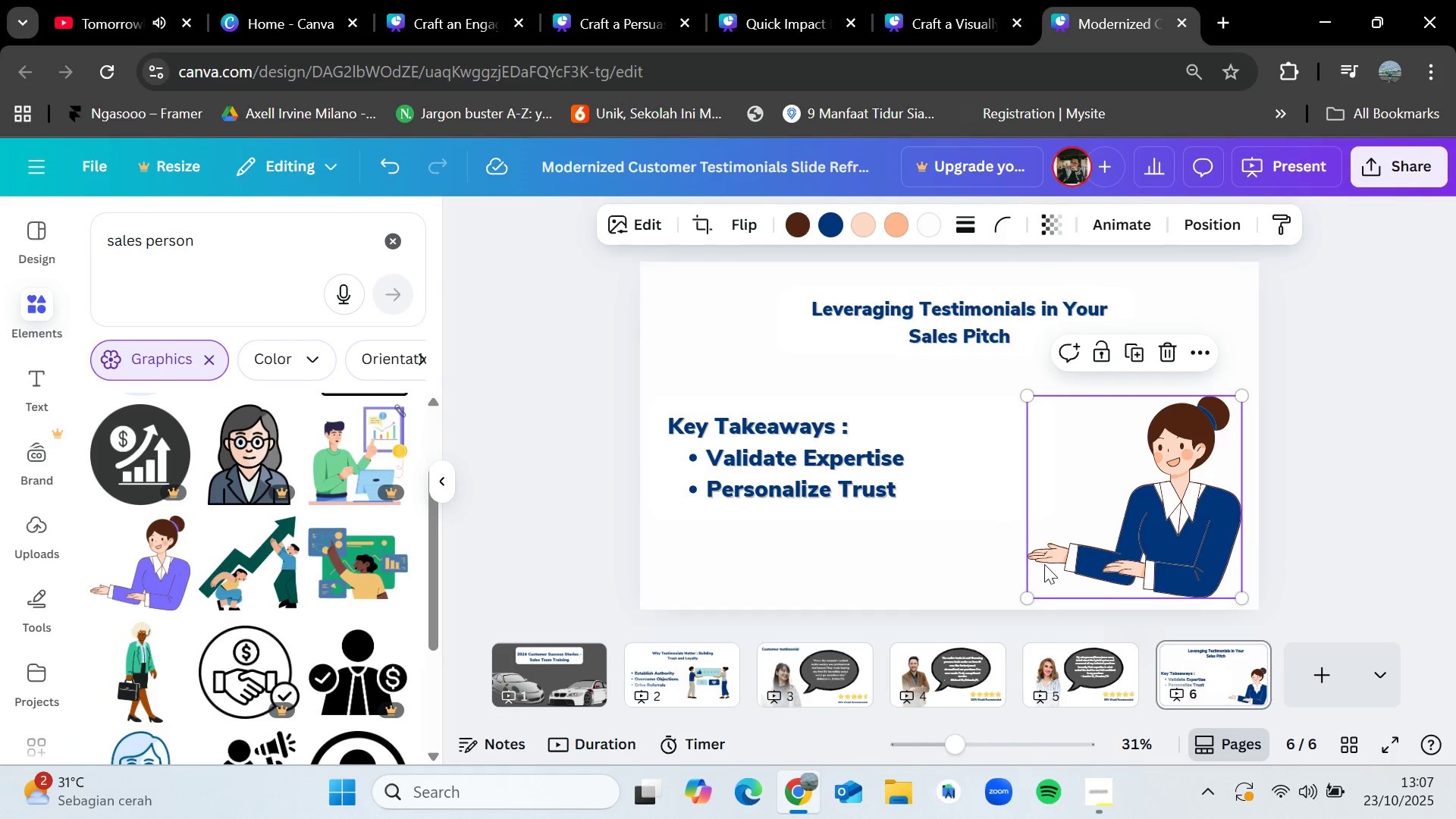 
left_click([831, 658])
 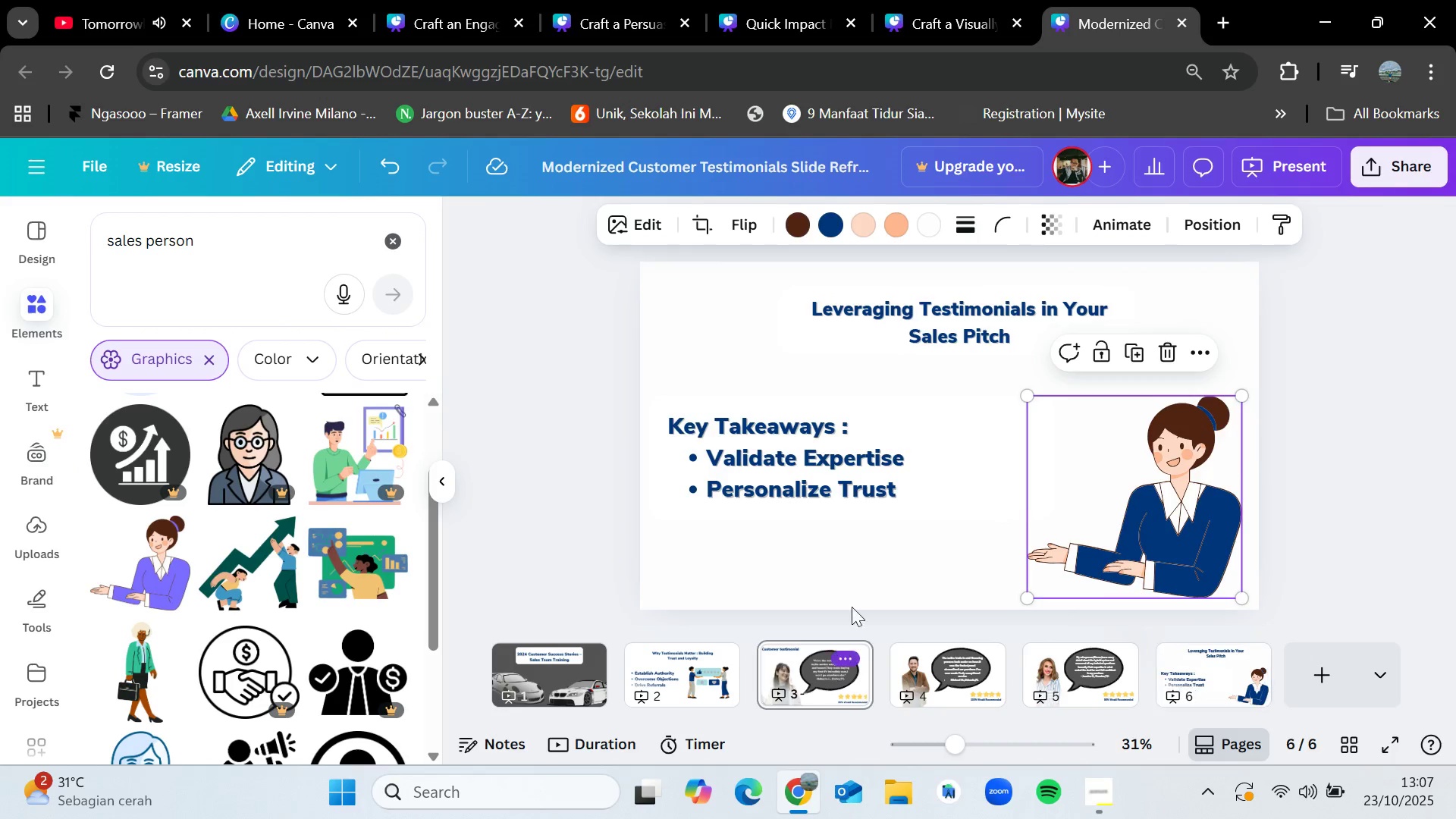 
left_click([893, 397])
 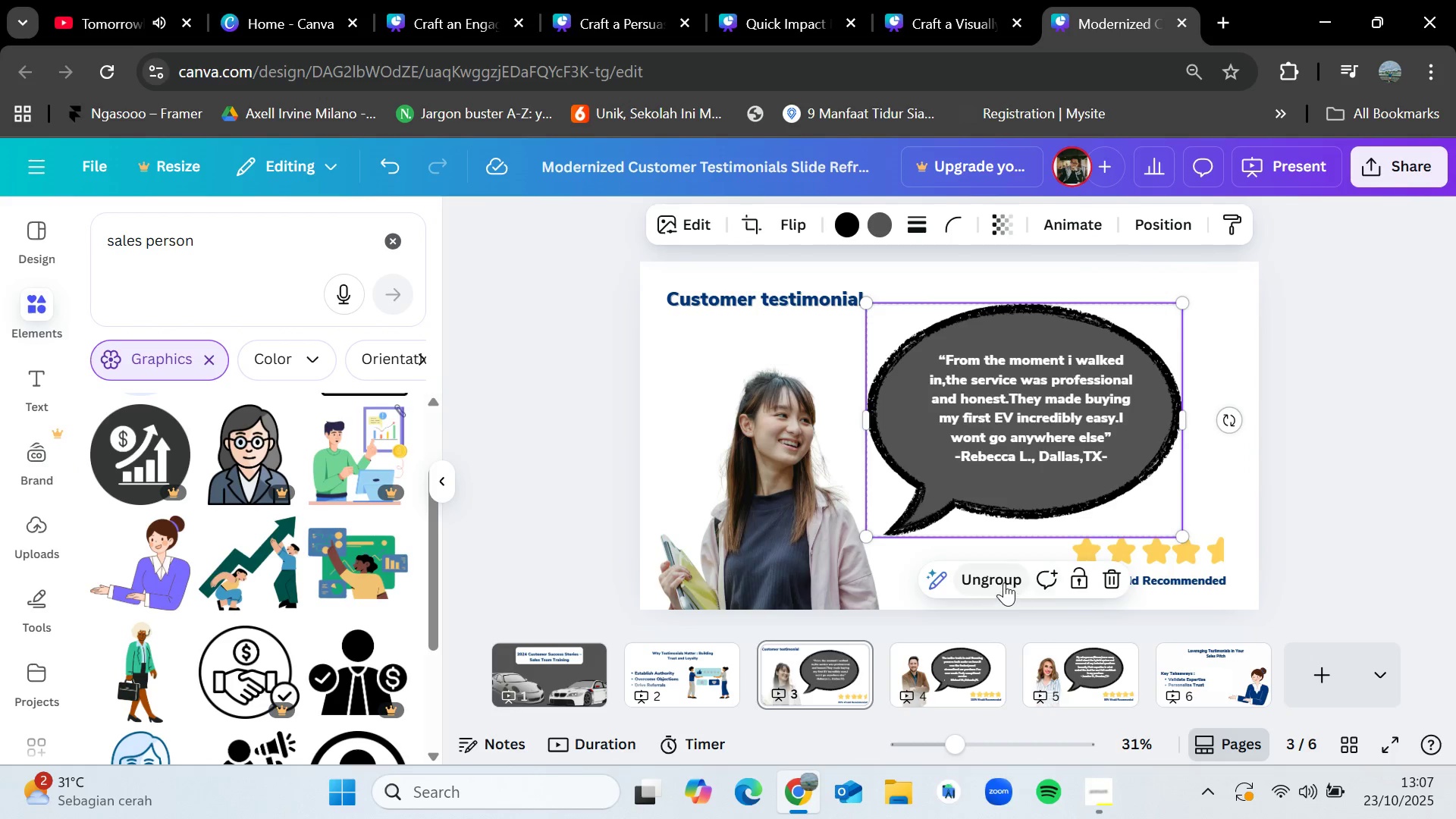 
left_click([984, 649])
 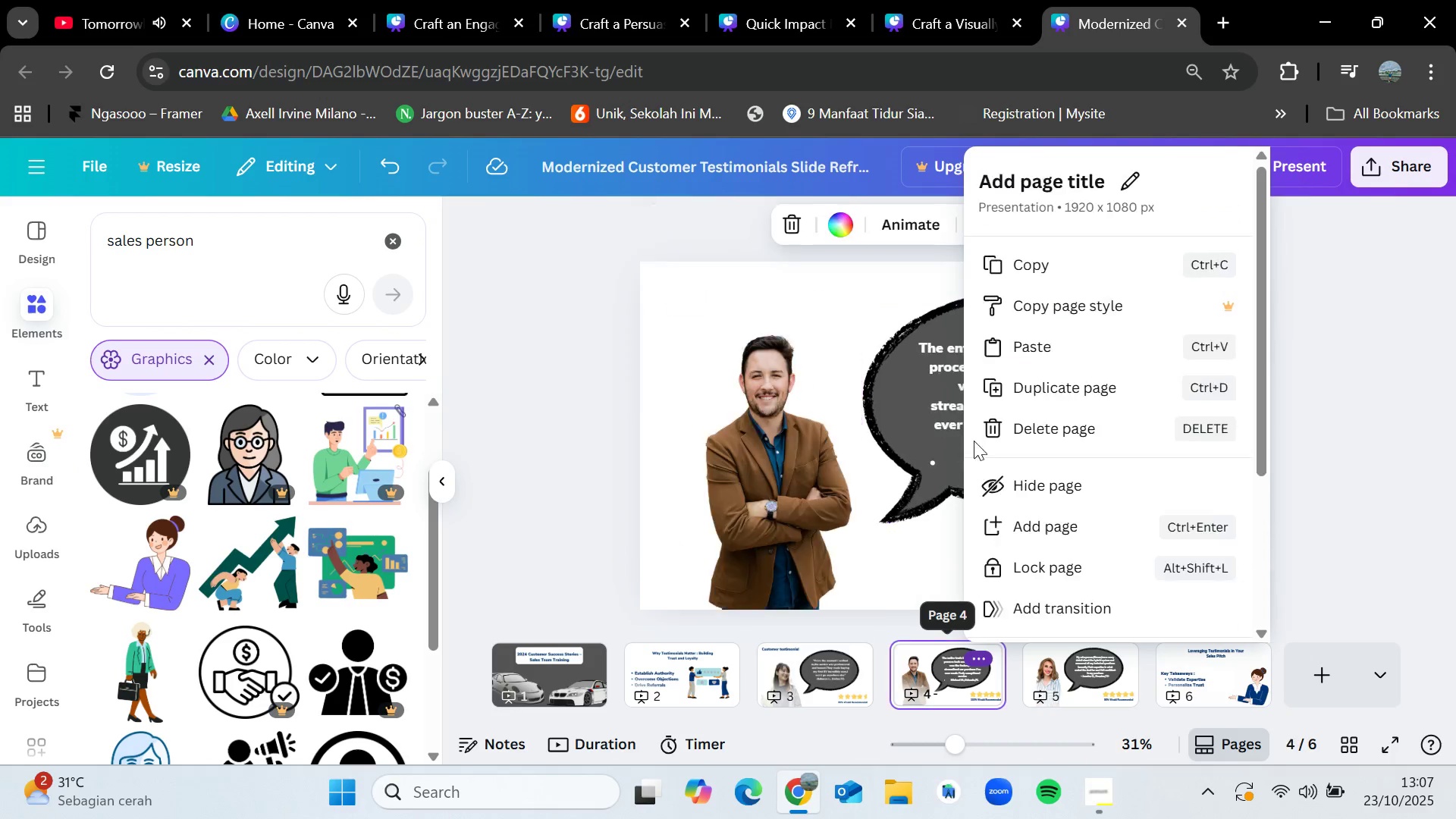 
left_click([882, 381])
 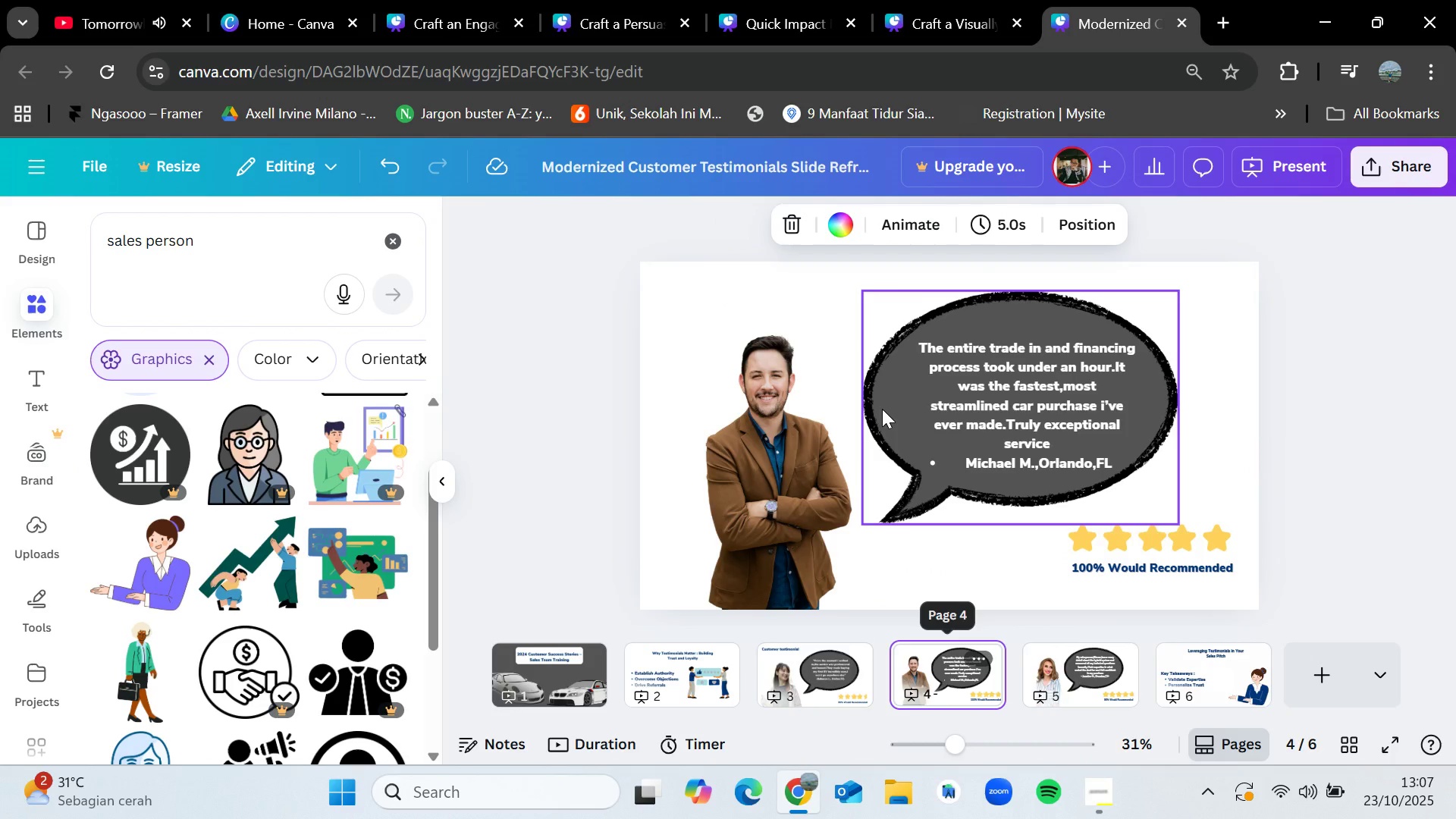 
left_click([882, 409])
 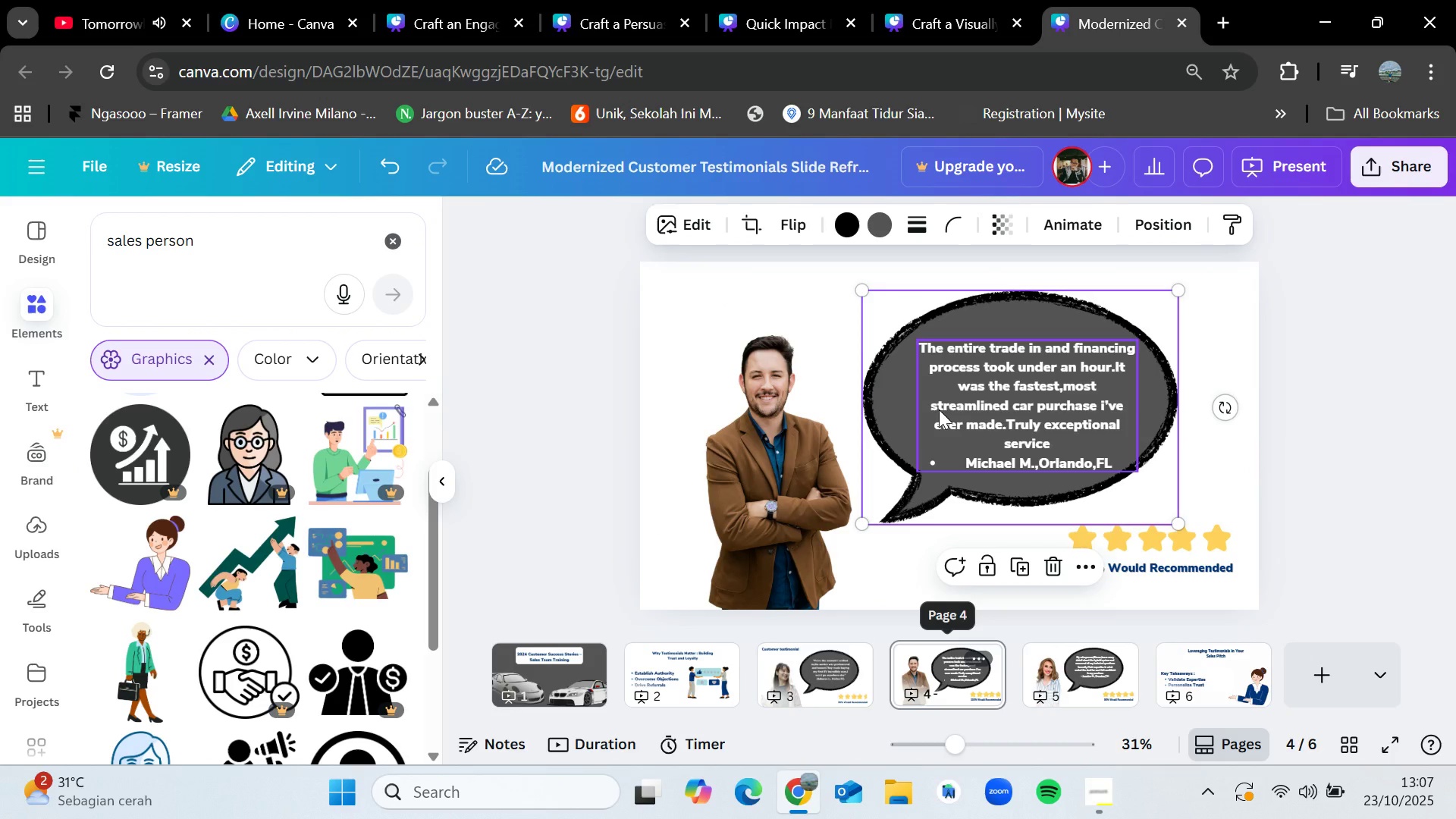 
key(Control+C)
 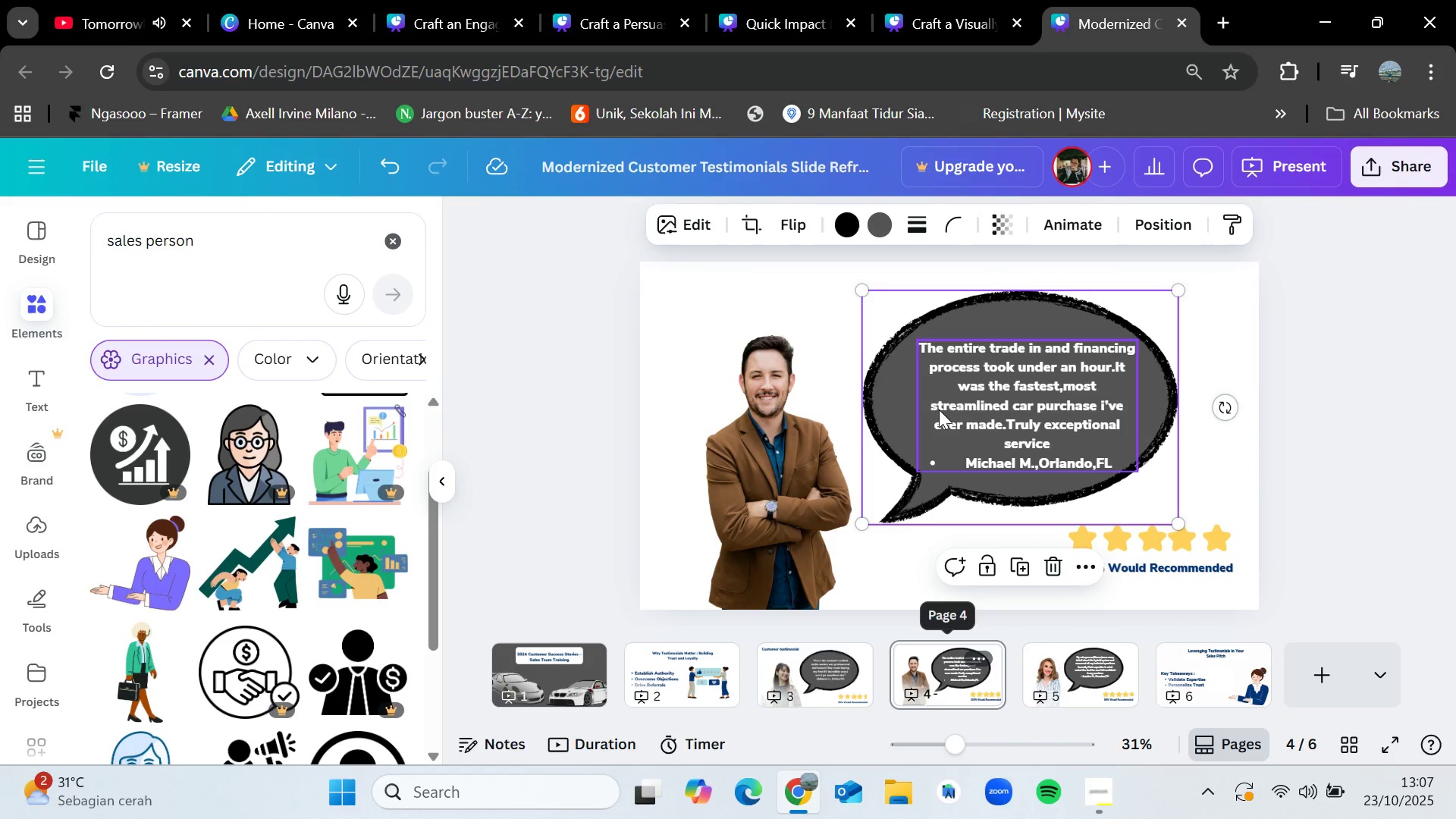 
left_click([1189, 661])
 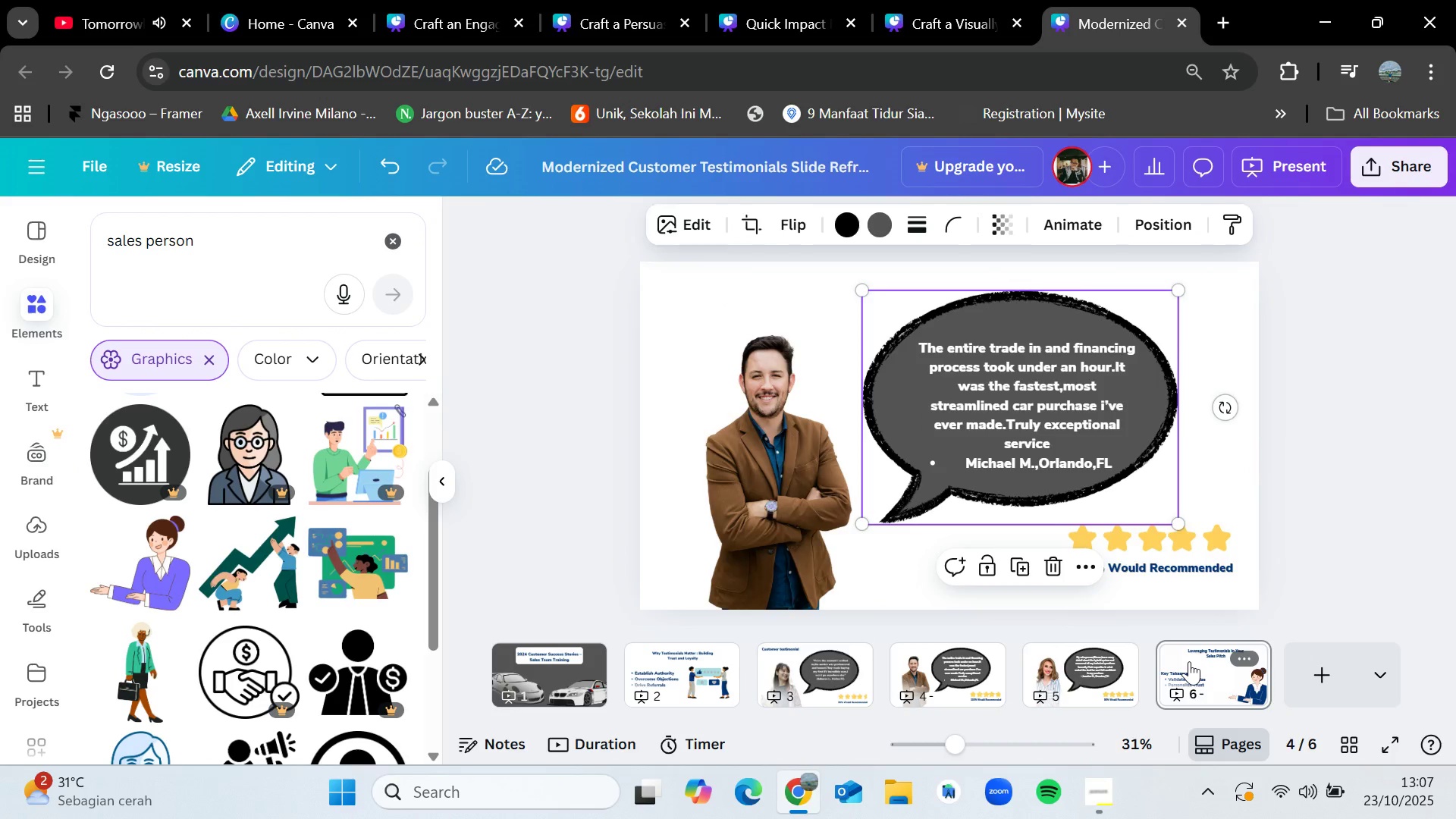 
key(Control+V)
 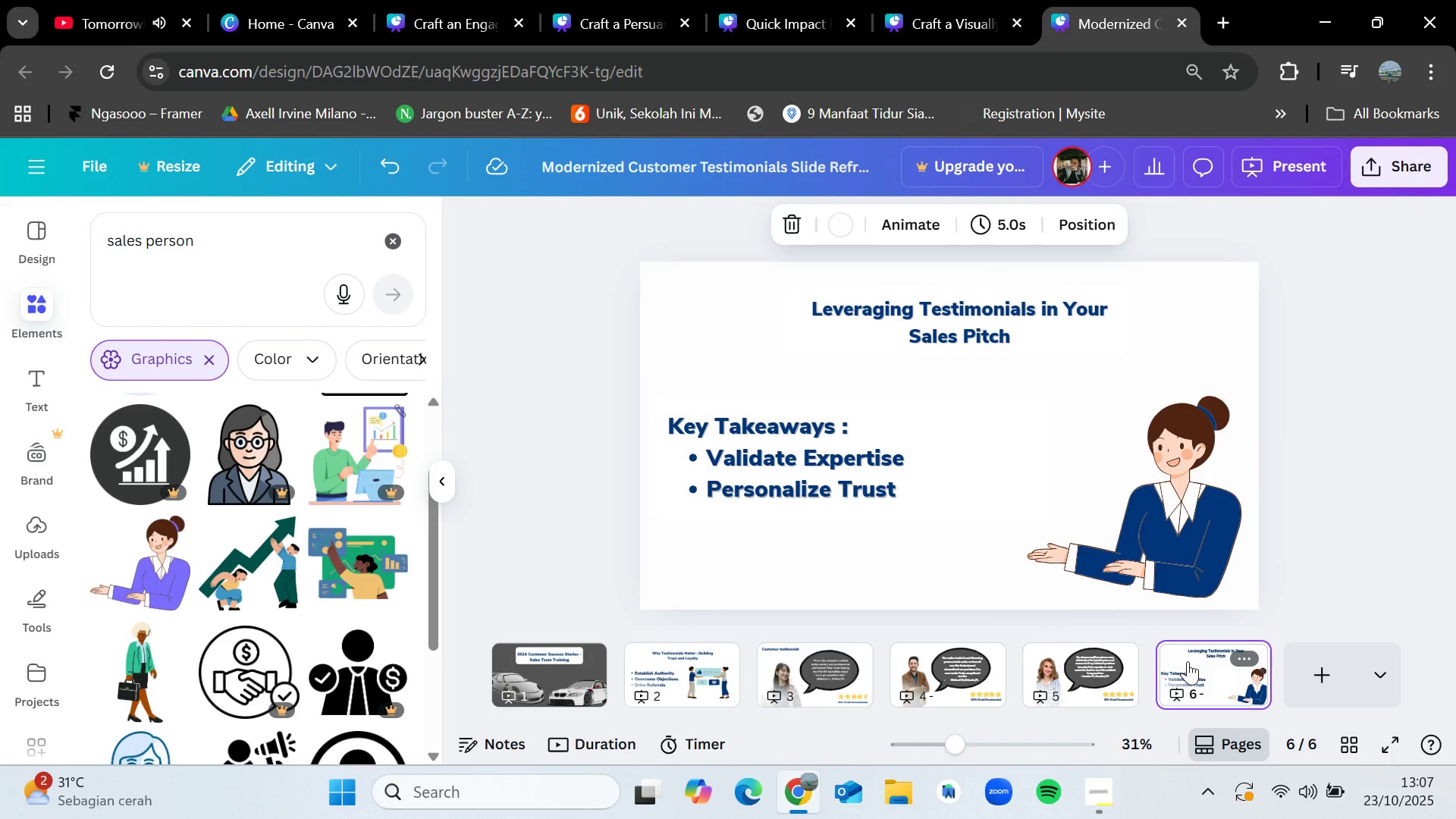 
left_click([800, 216])
 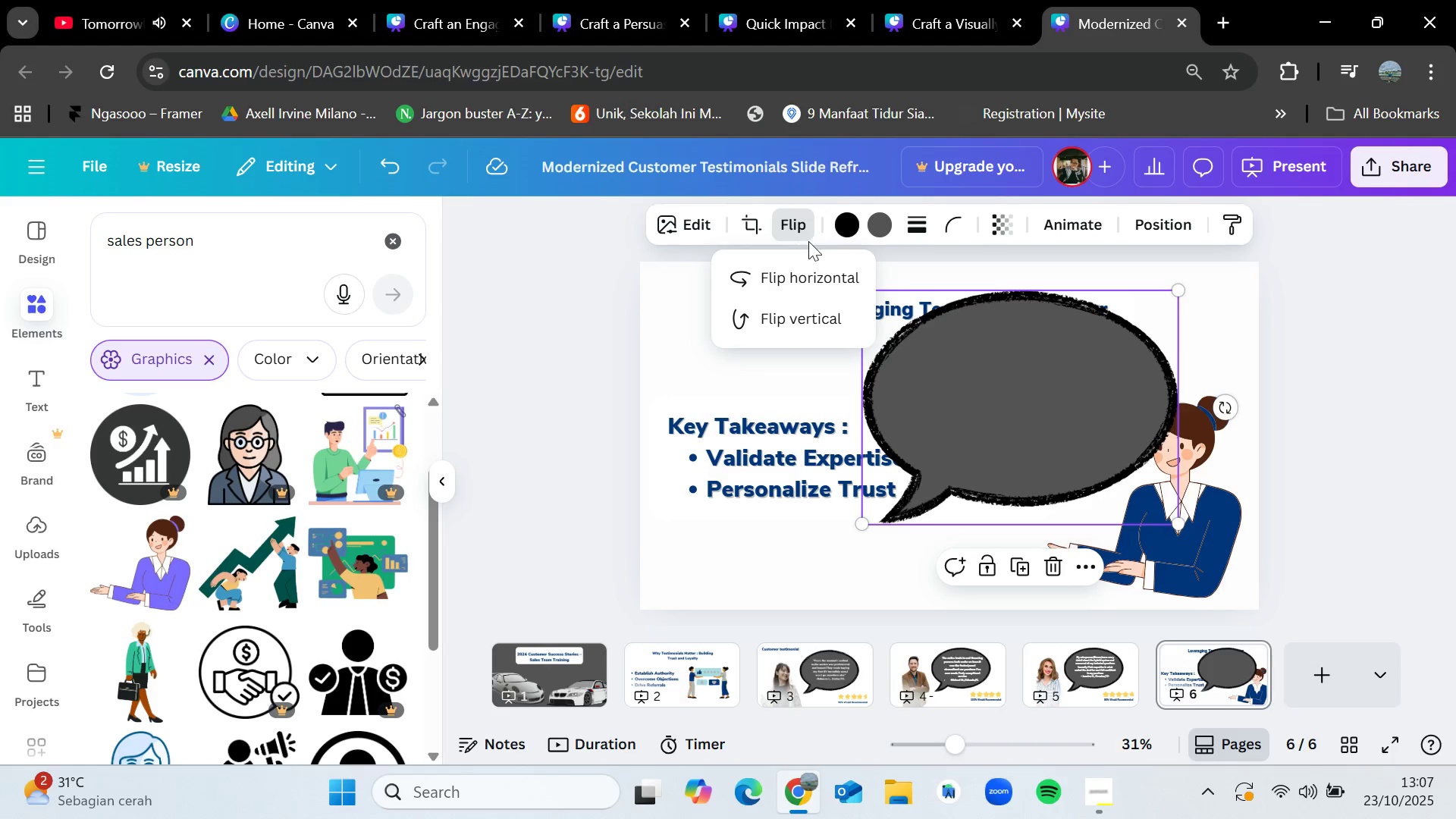 
left_click([815, 297])
 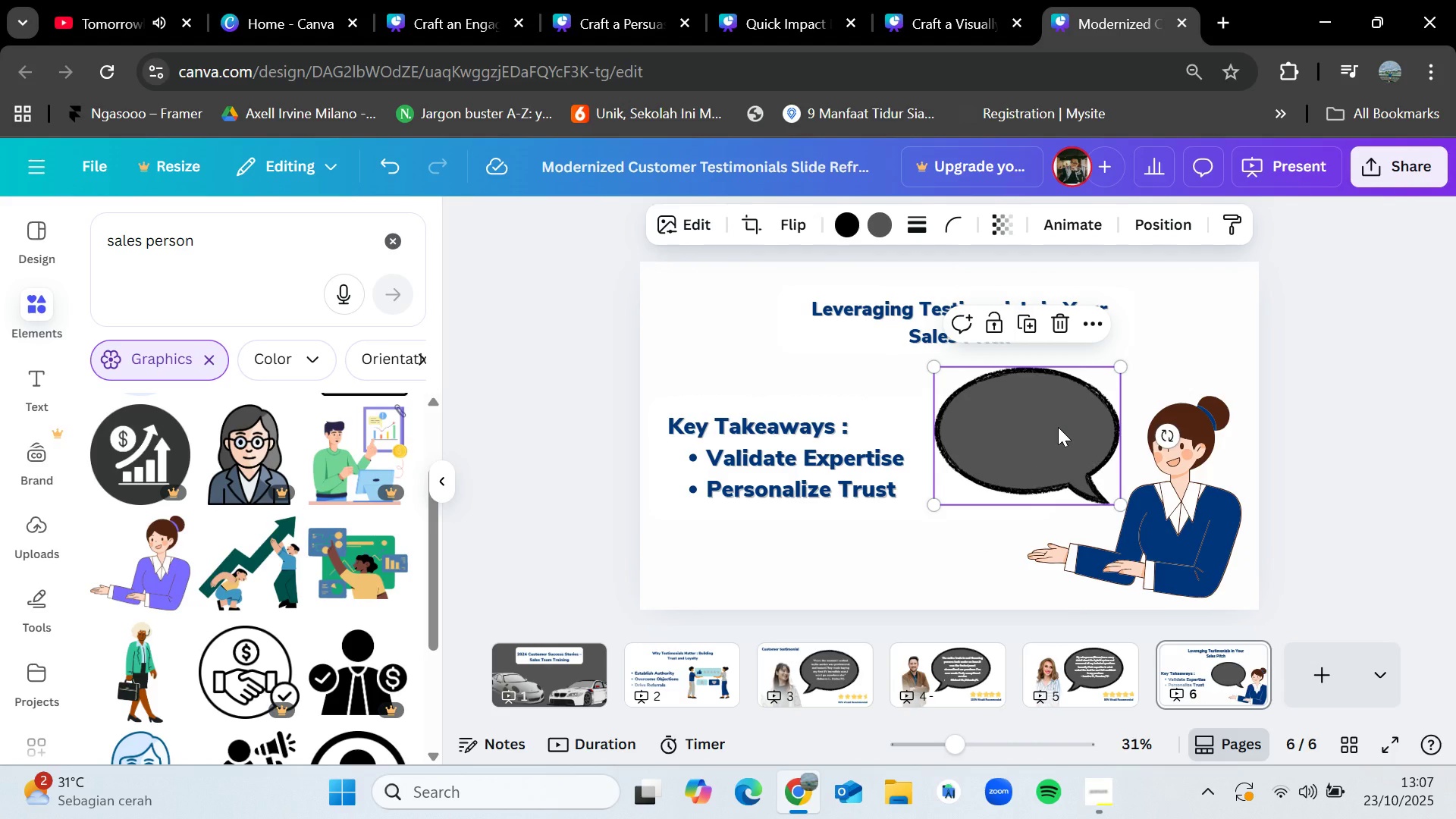 
wait(7.39)
 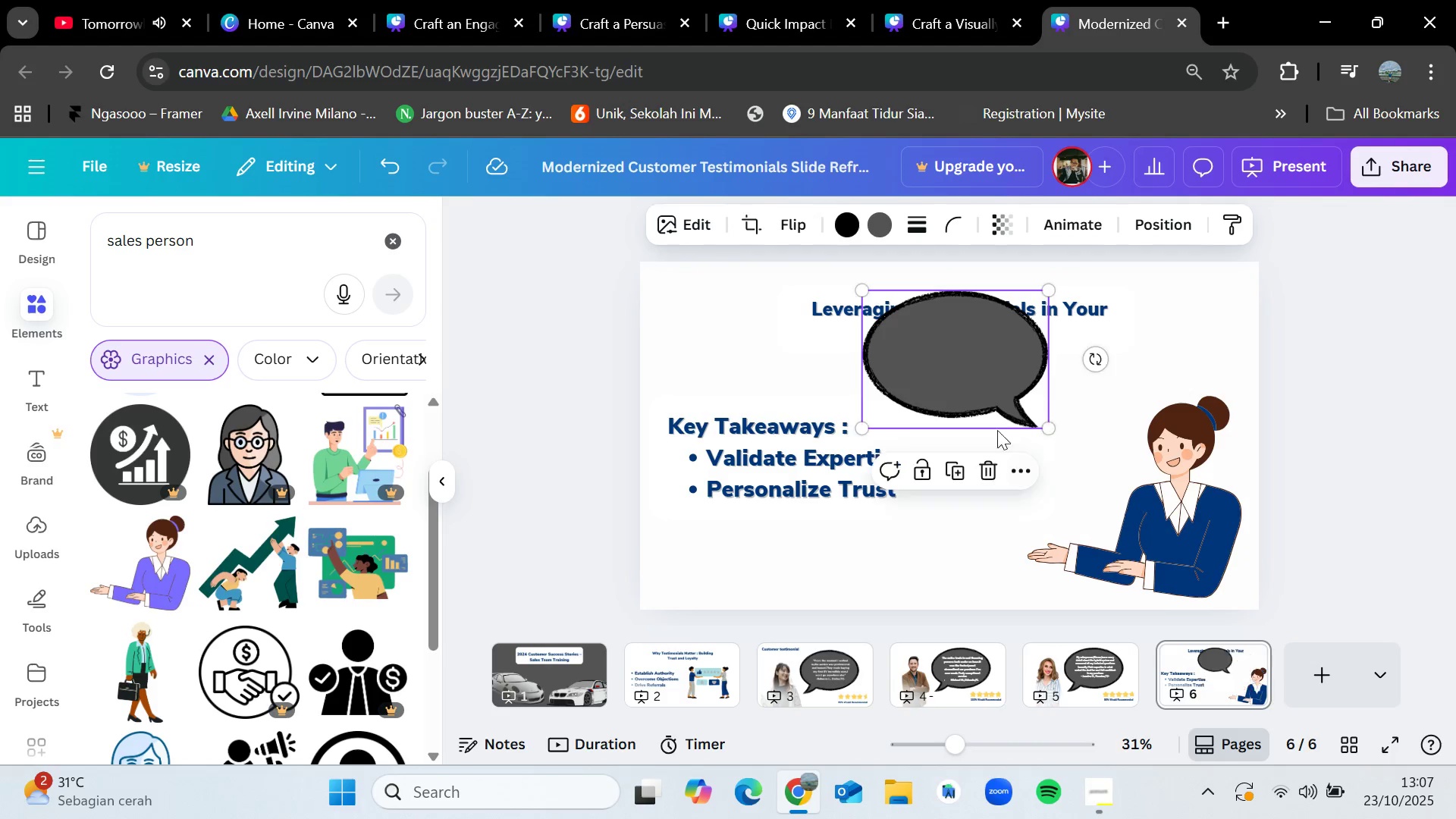 
left_click([262, 463])
 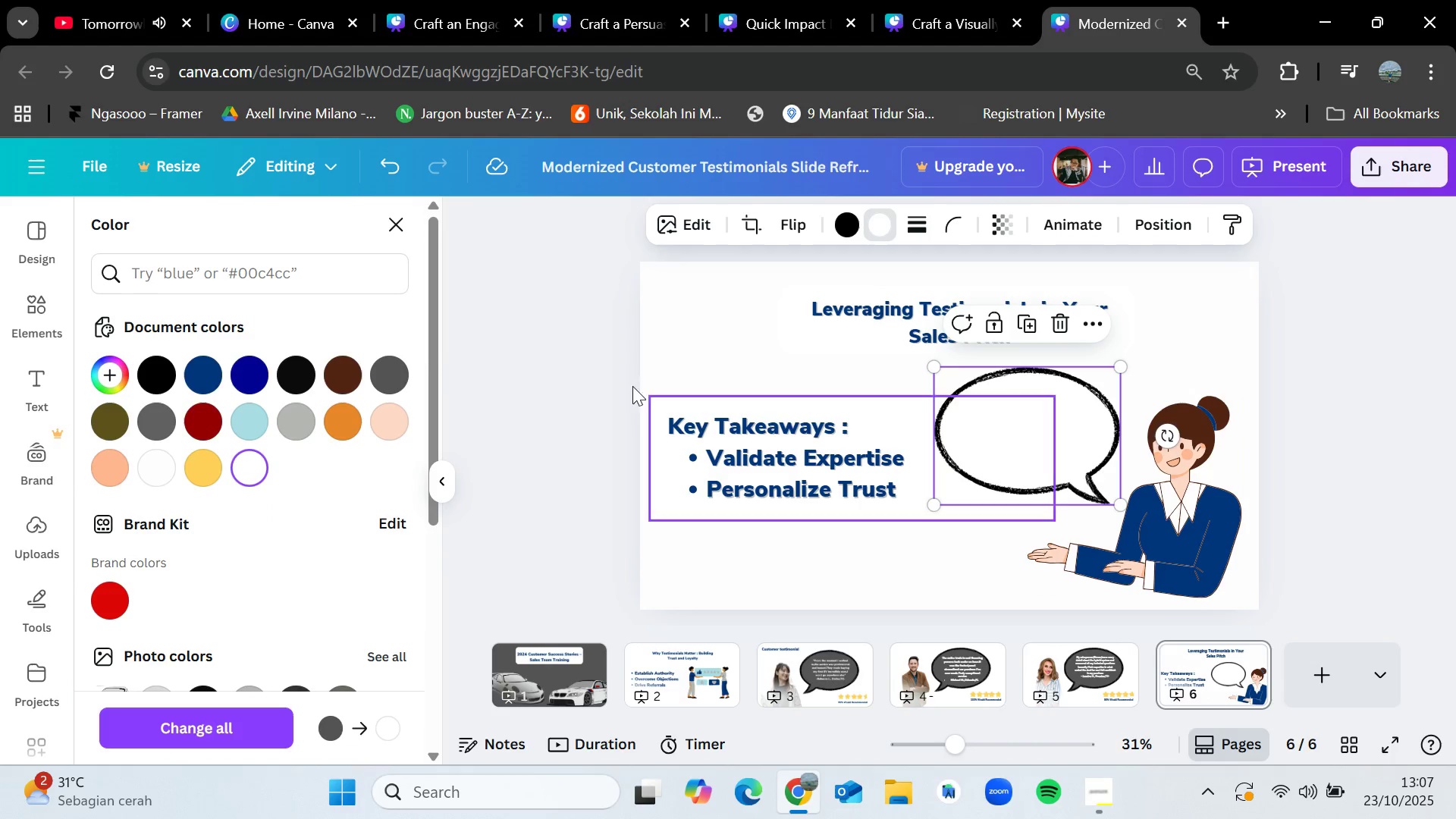 
key(Control+Z)
 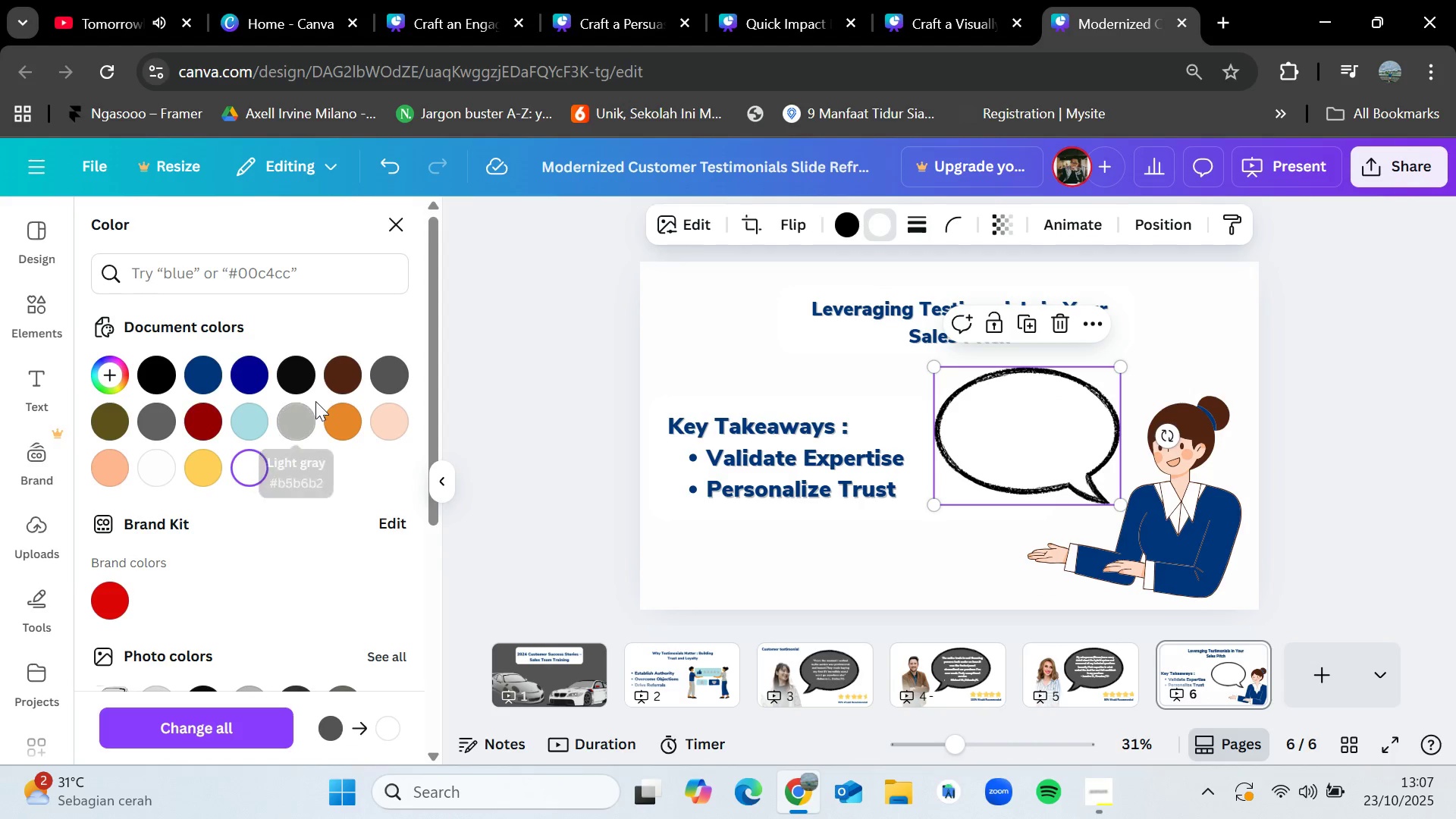 
left_click([1092, 655])
 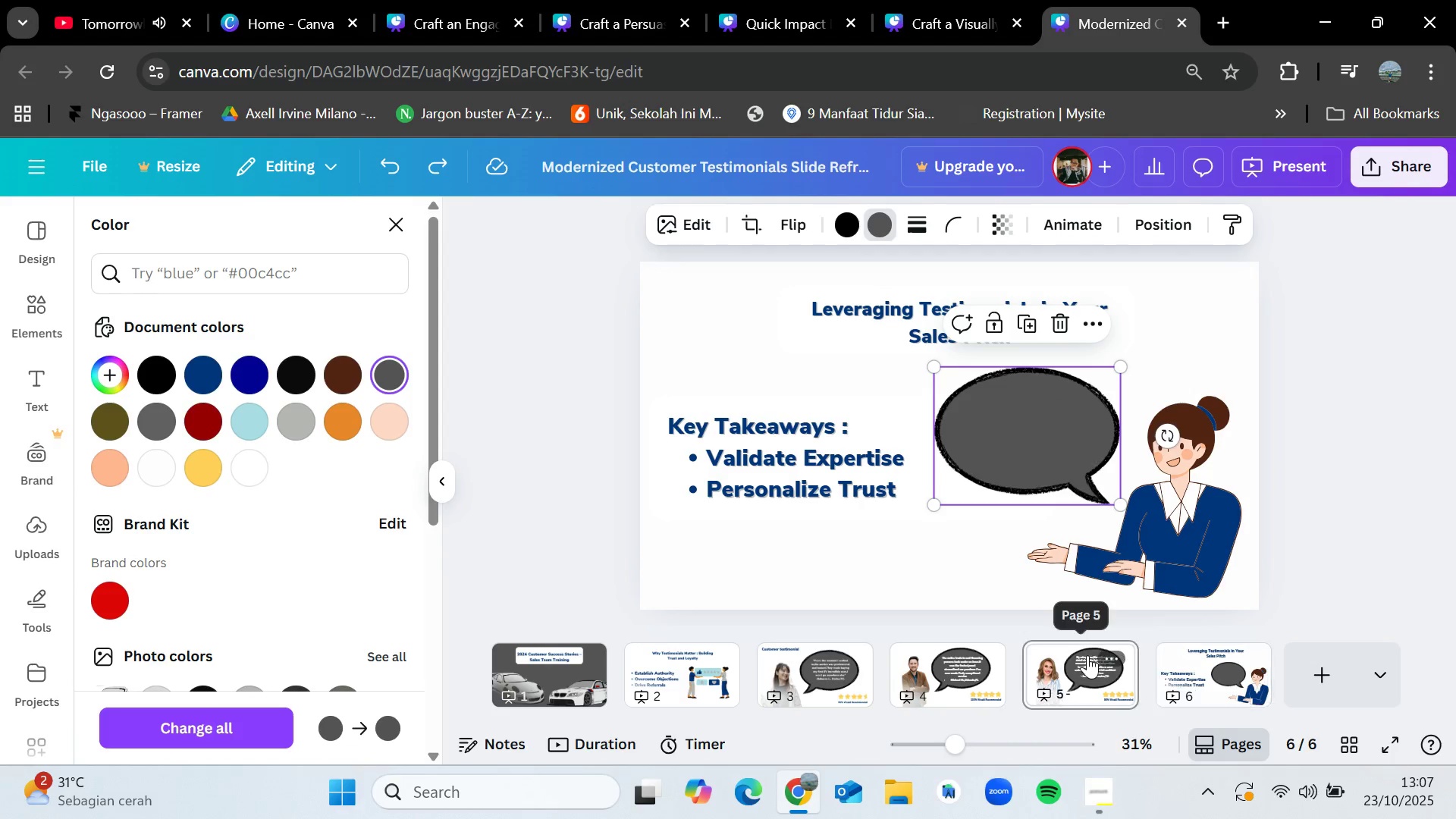 
left_click([1024, 366])
 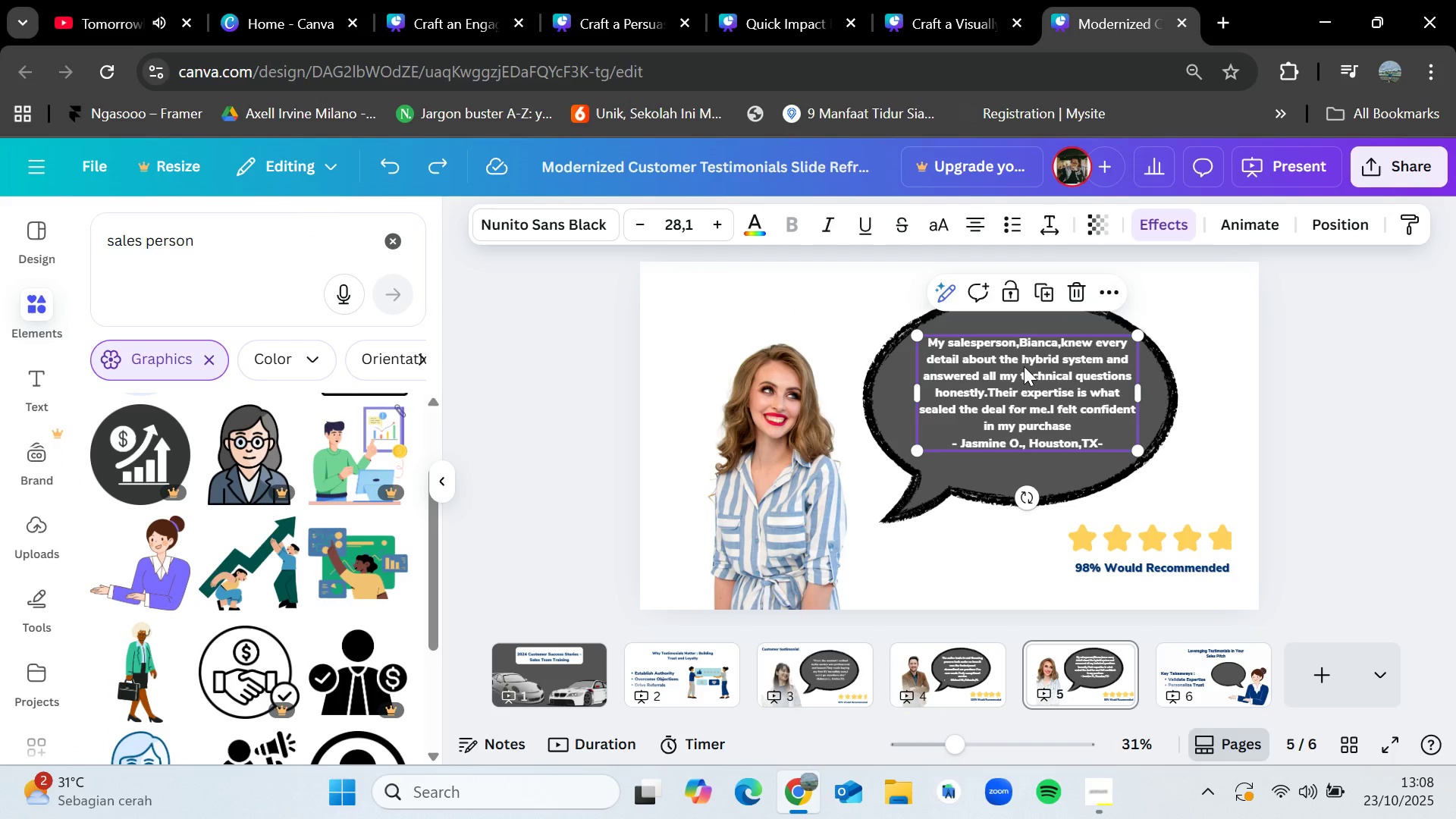 
key(Control+C)
 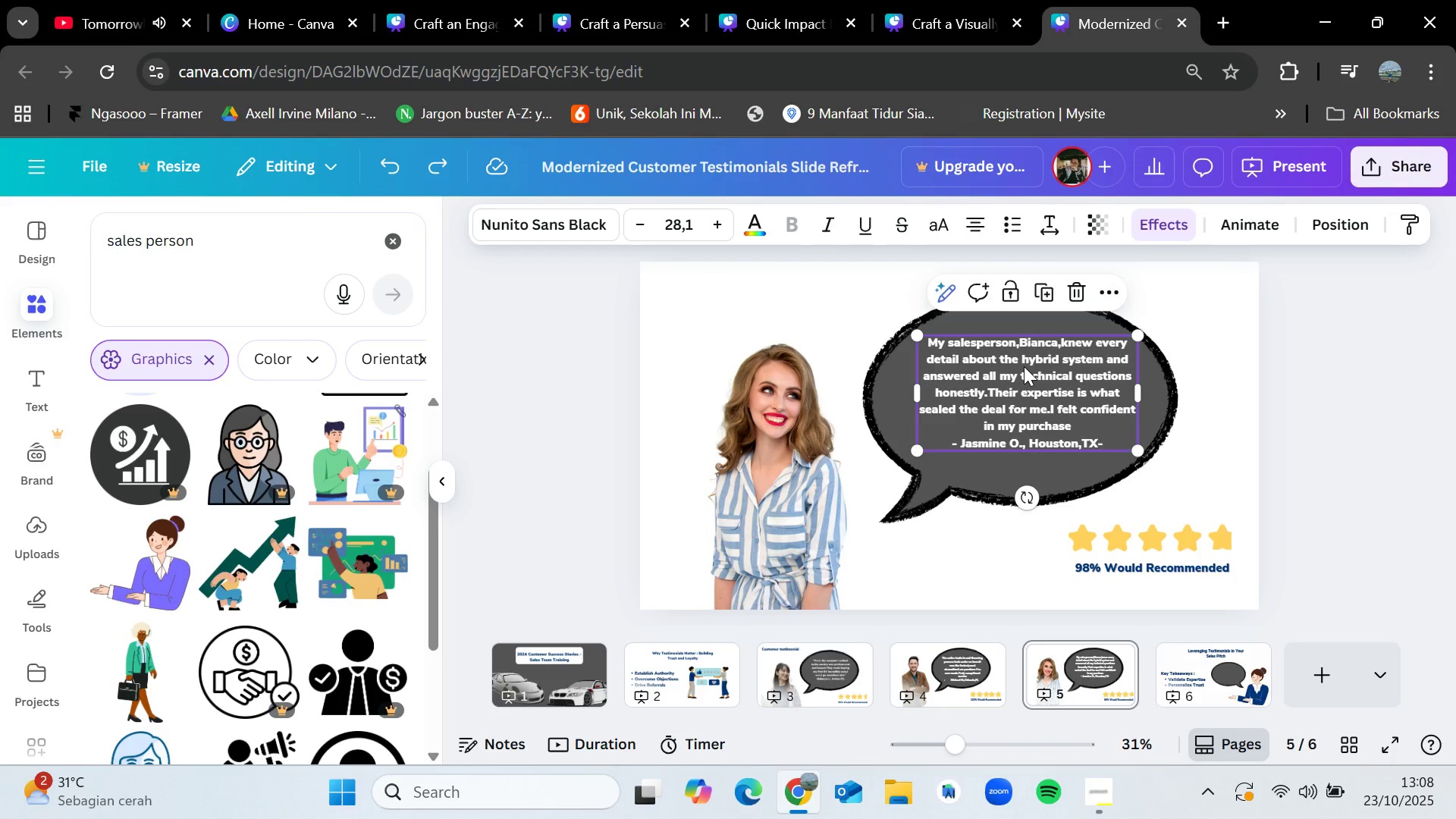 
left_click([1215, 681])
 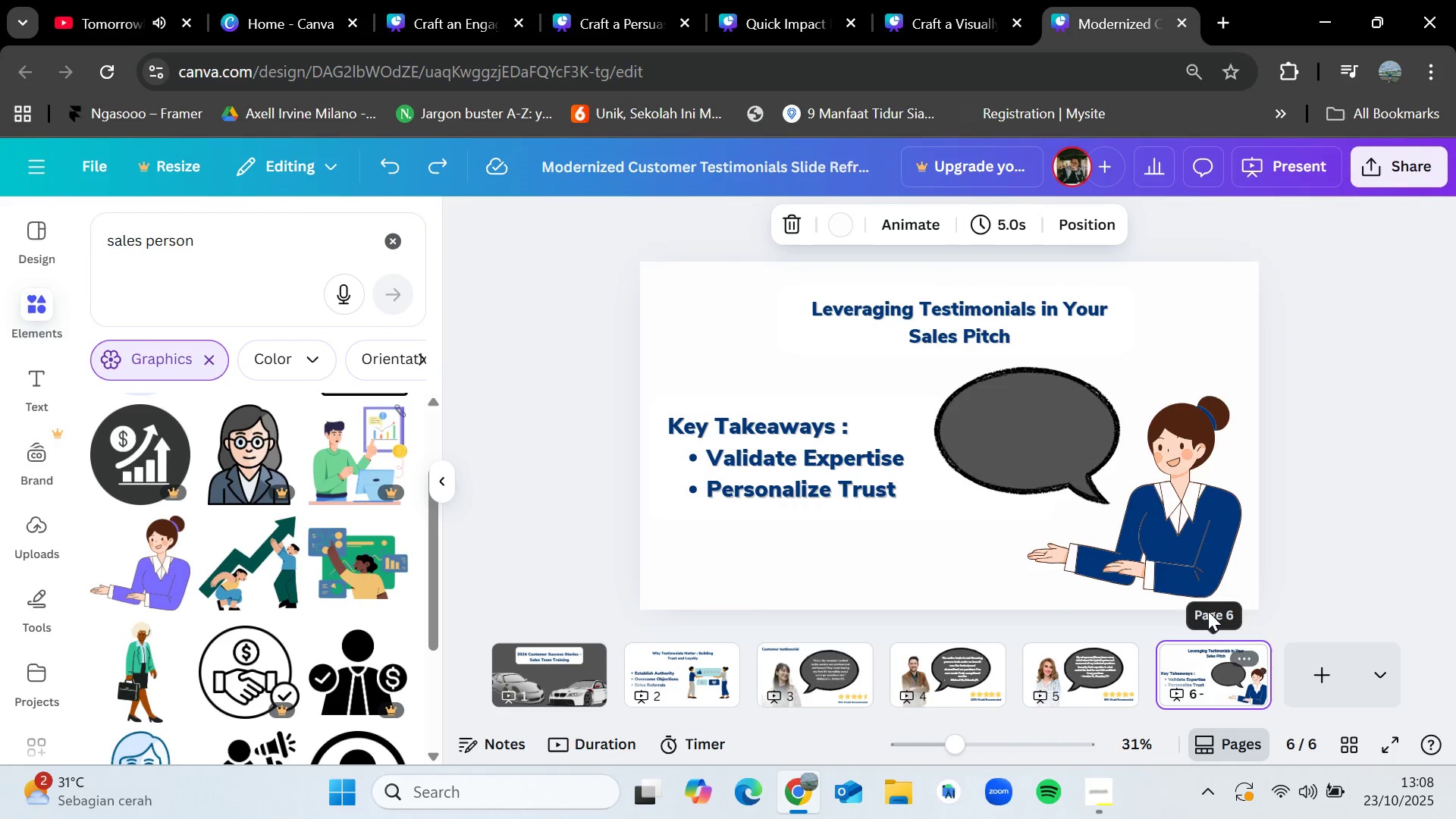 
key(Control+V)
 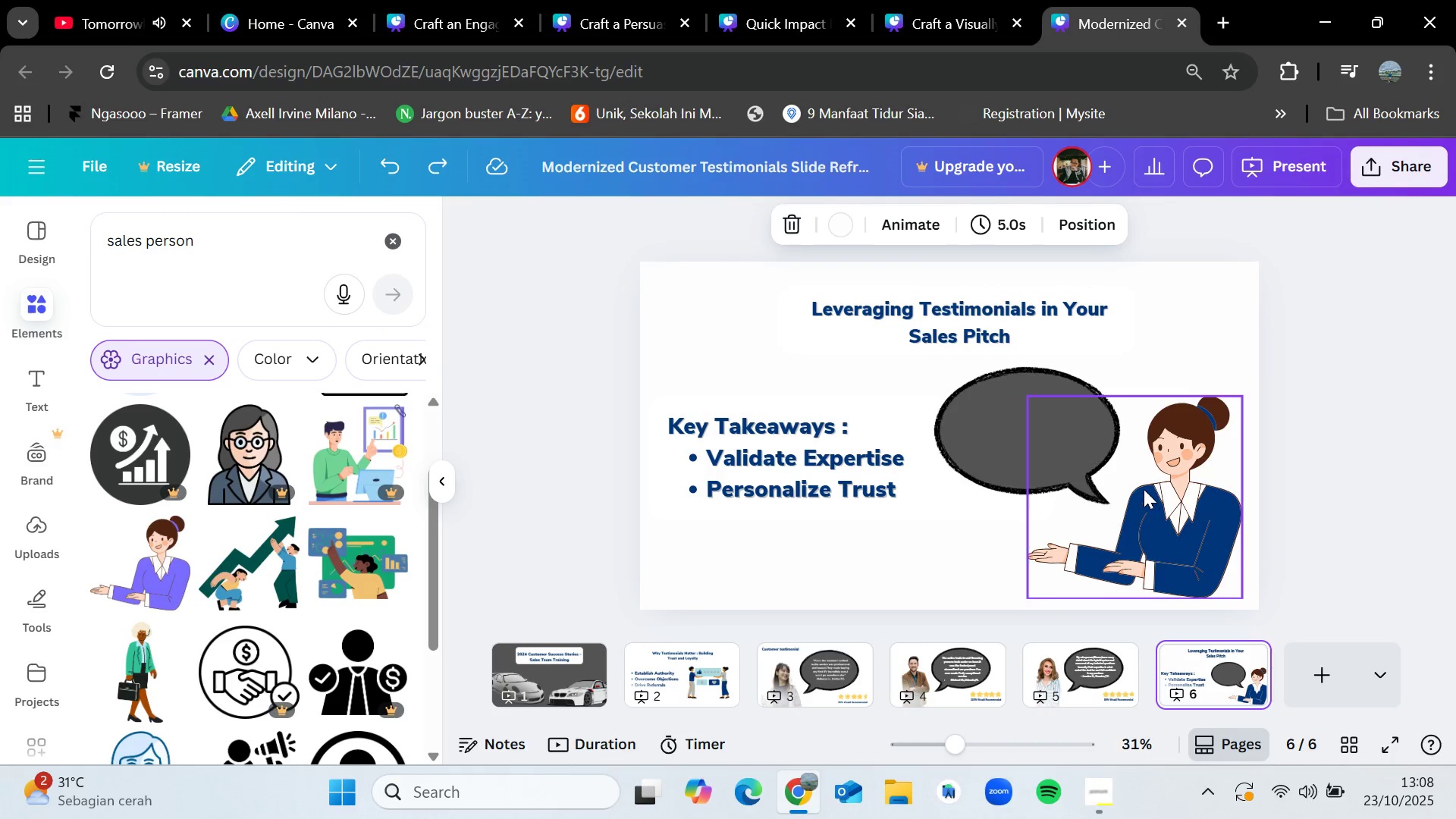 
double_click([1041, 428])
 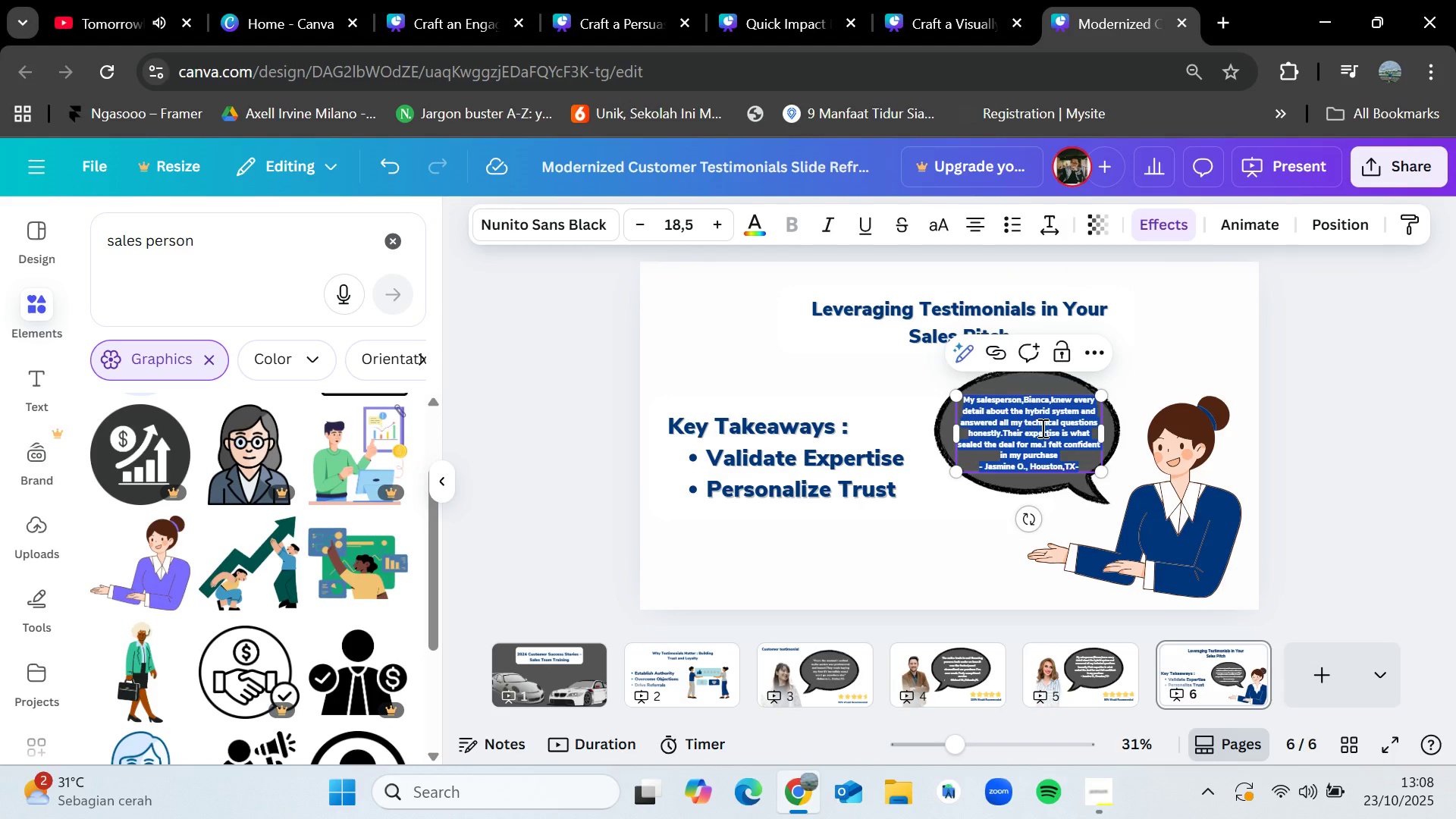 
key(Backspace)
type(Ready to Drive s)
key(Backspace)
type(Sale s?)
key(Backspace)
key(Backspace)
key(Backspace)
type(s ?)
 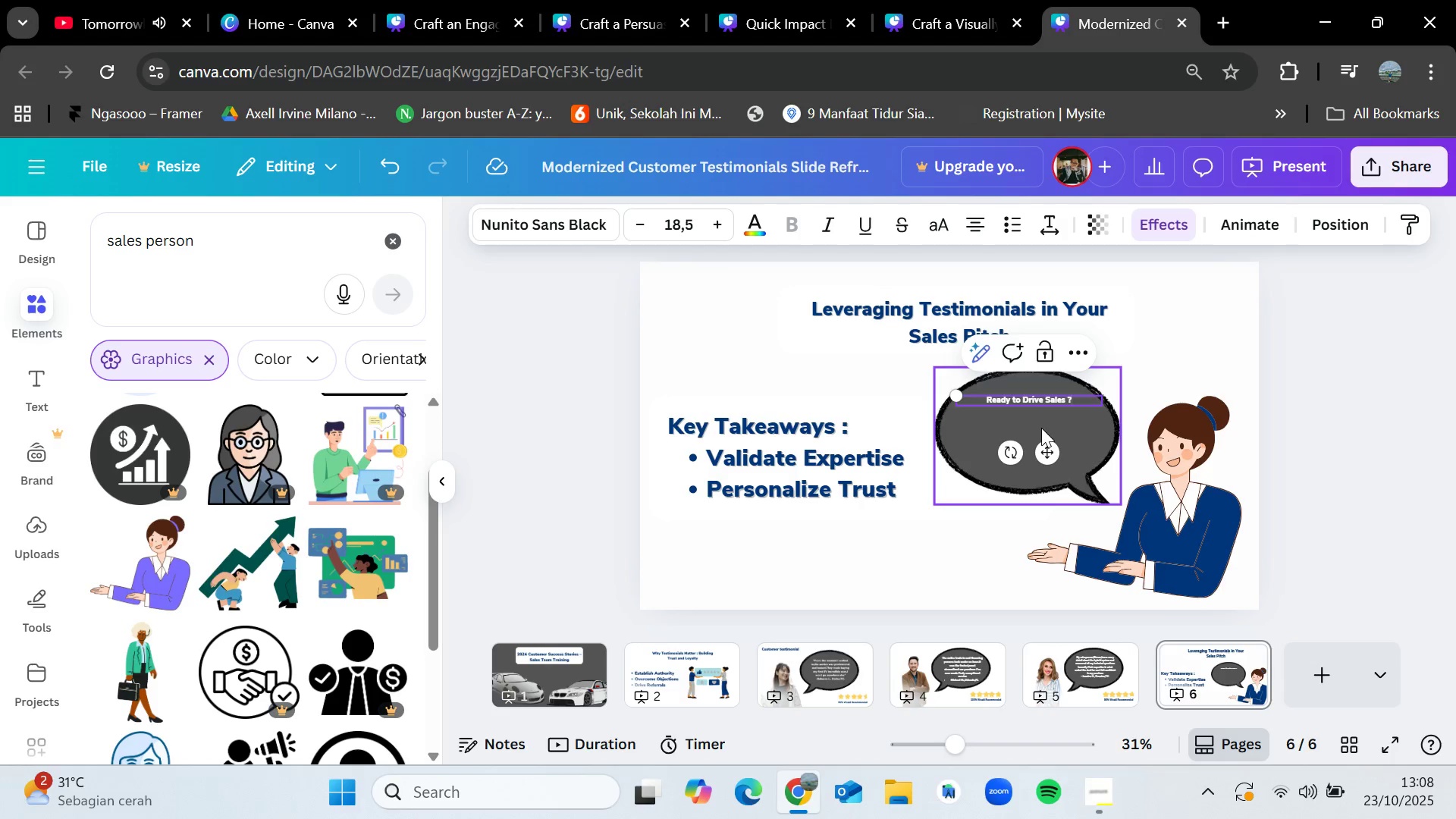 
left_click([1225, 349])
 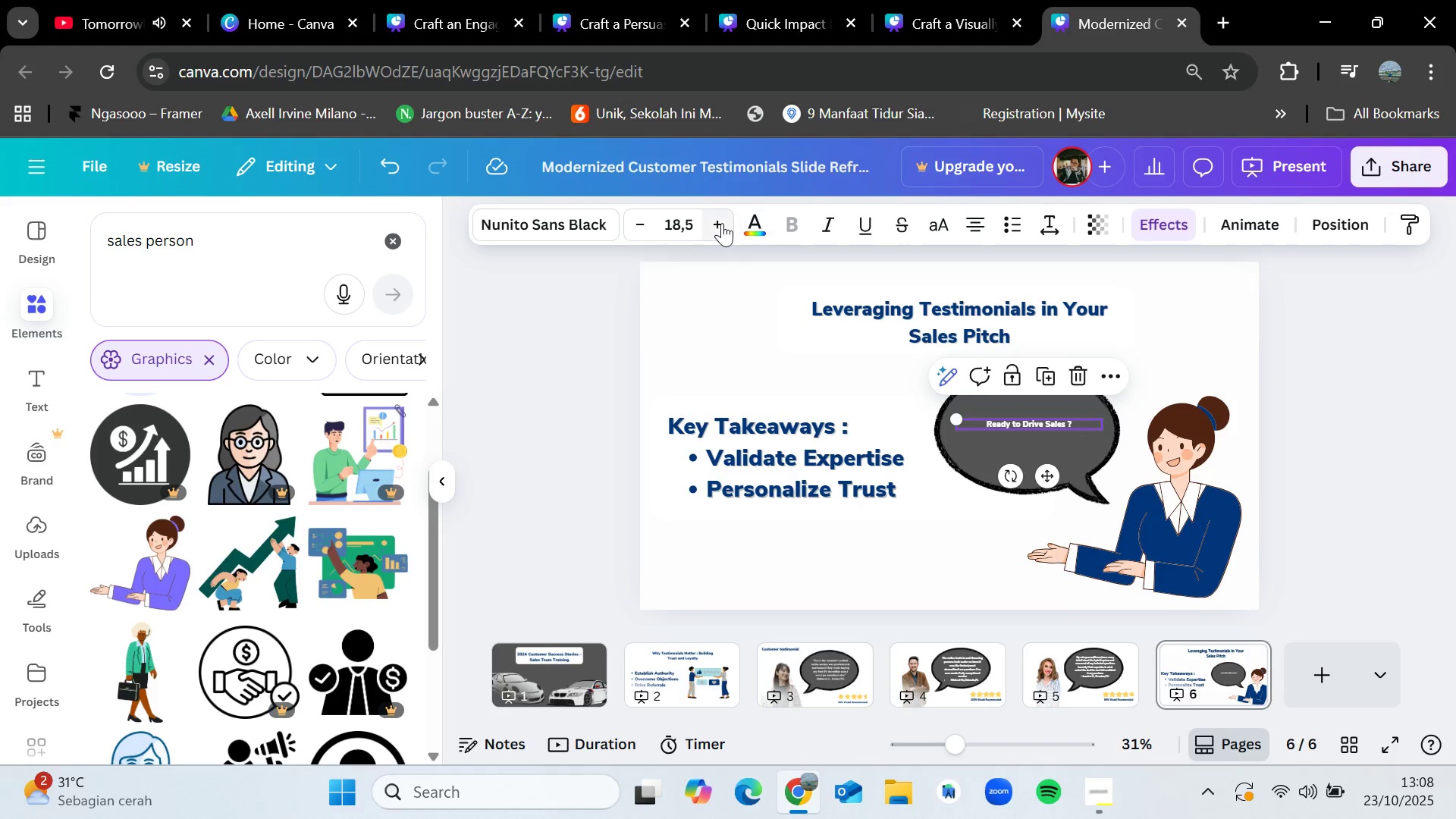 
left_click([722, 223])
 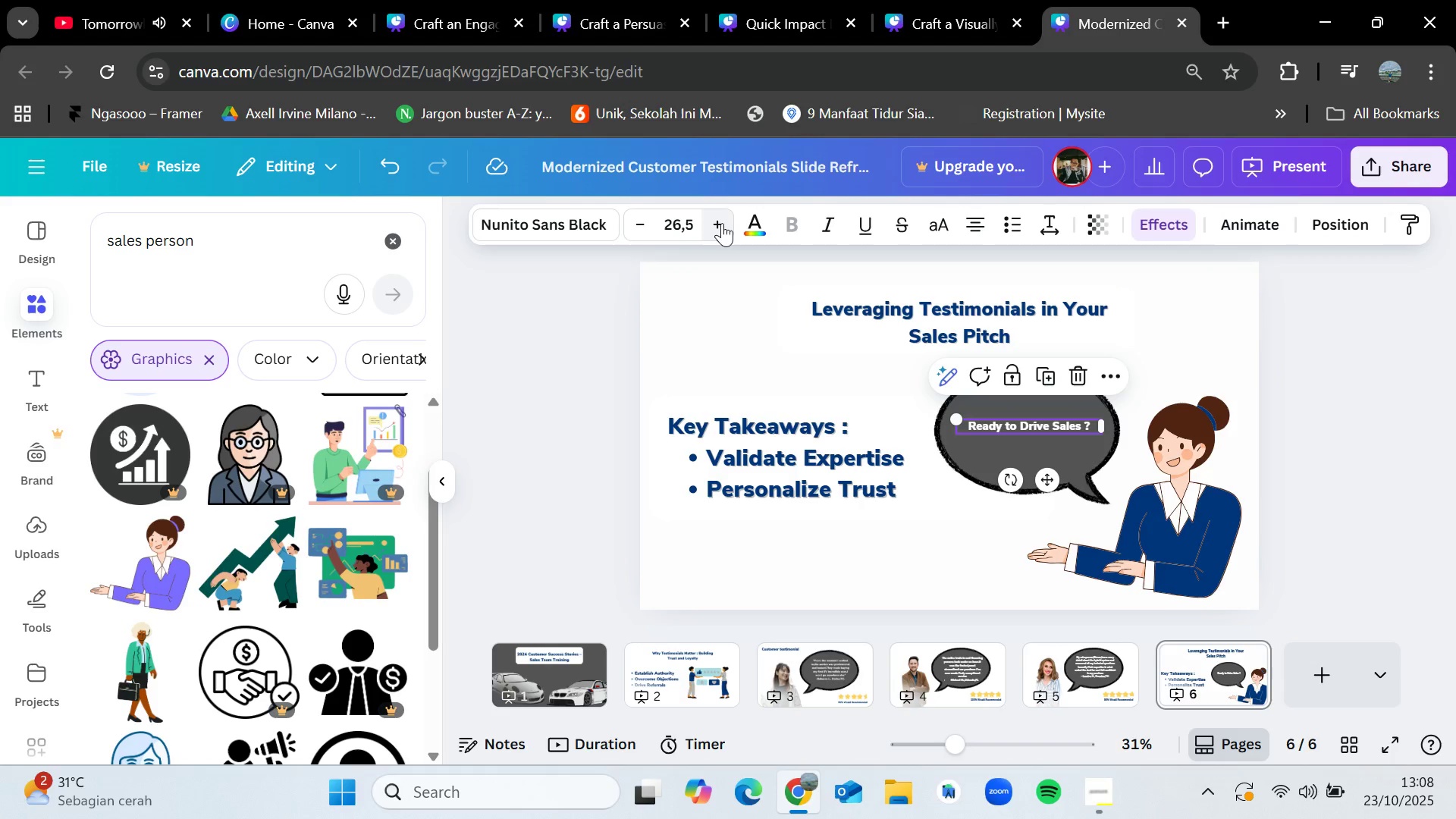 
double_click([722, 223])
 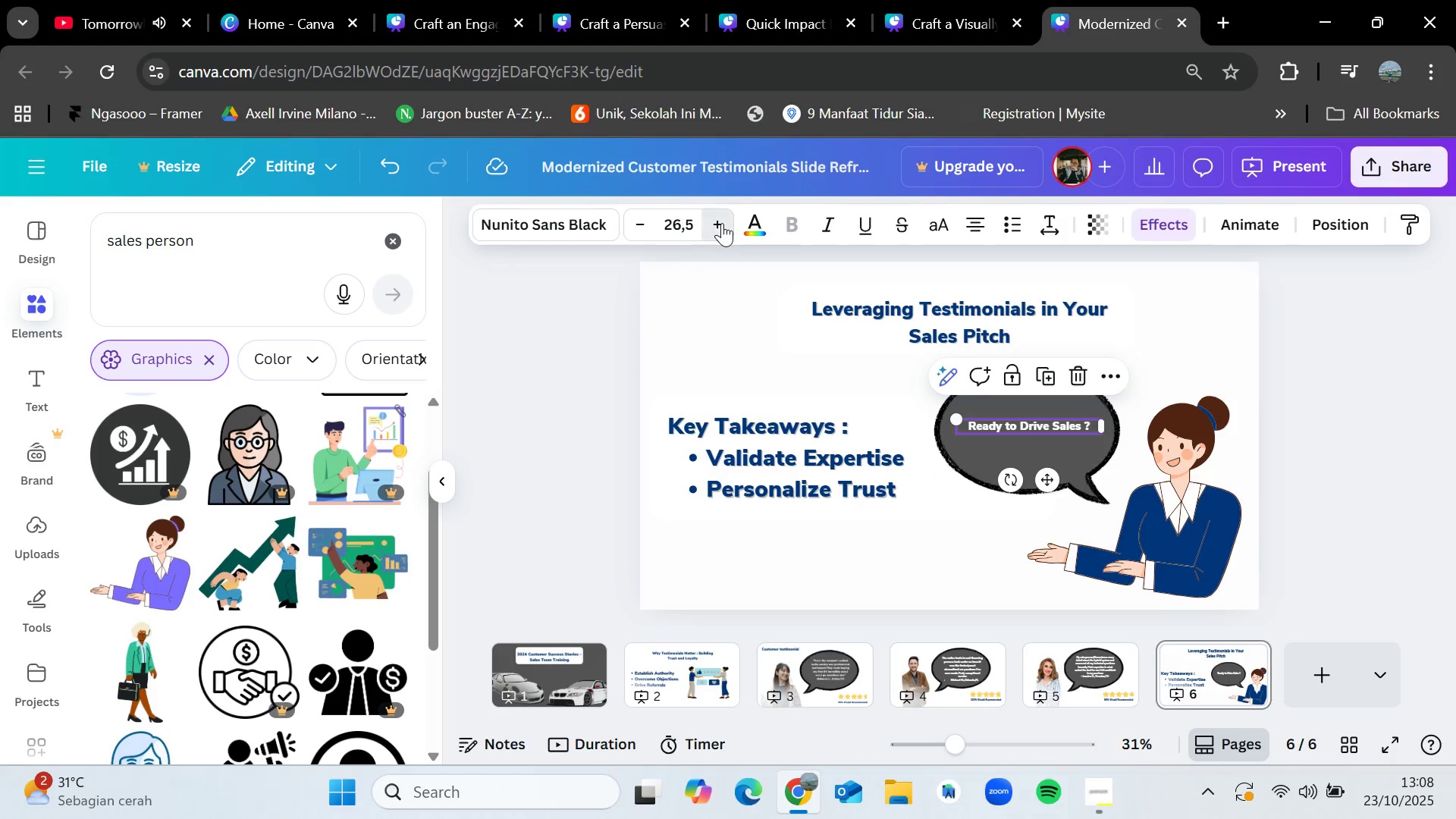 
triple_click([722, 223])
 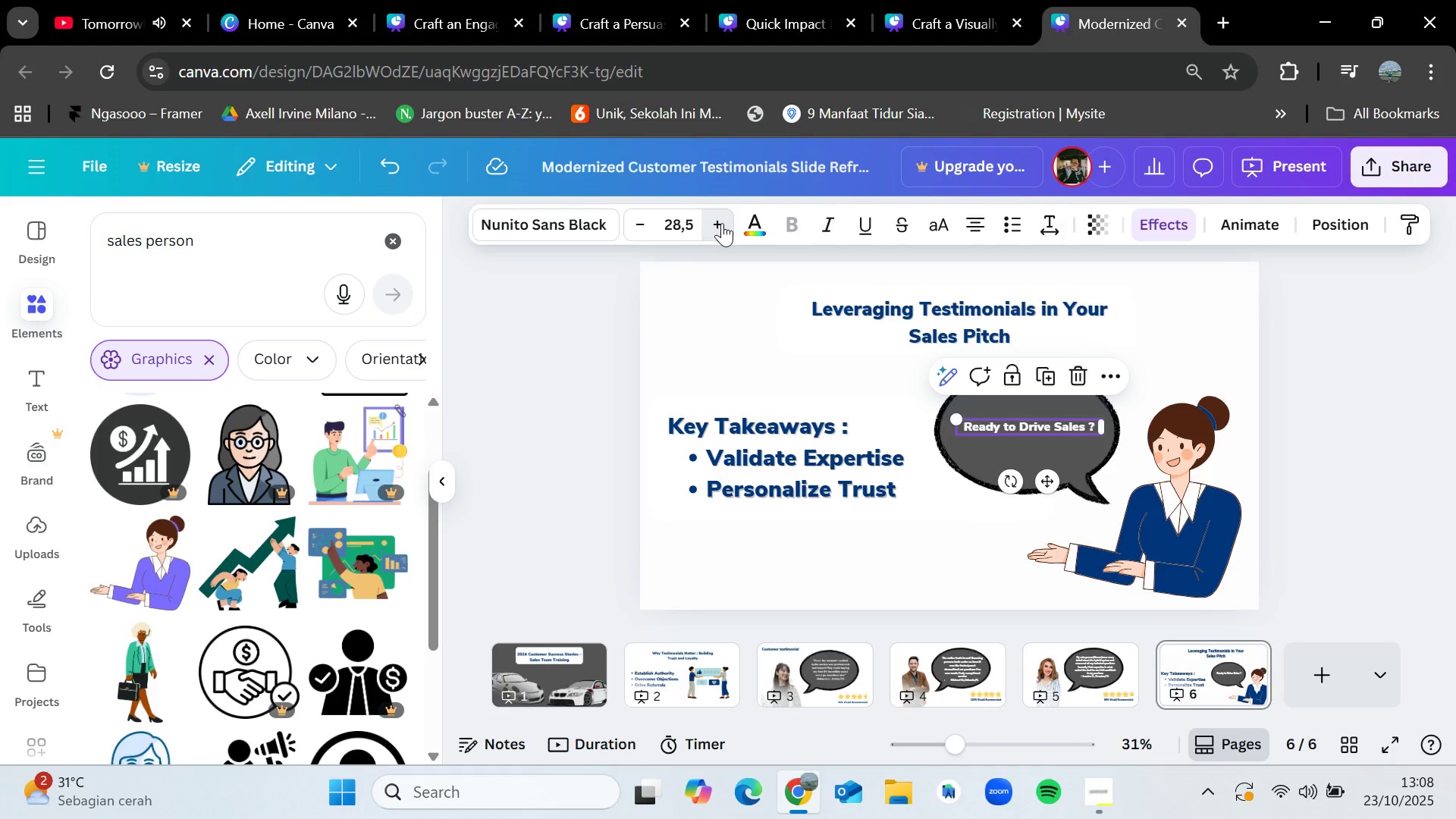 
triple_click([722, 223])
 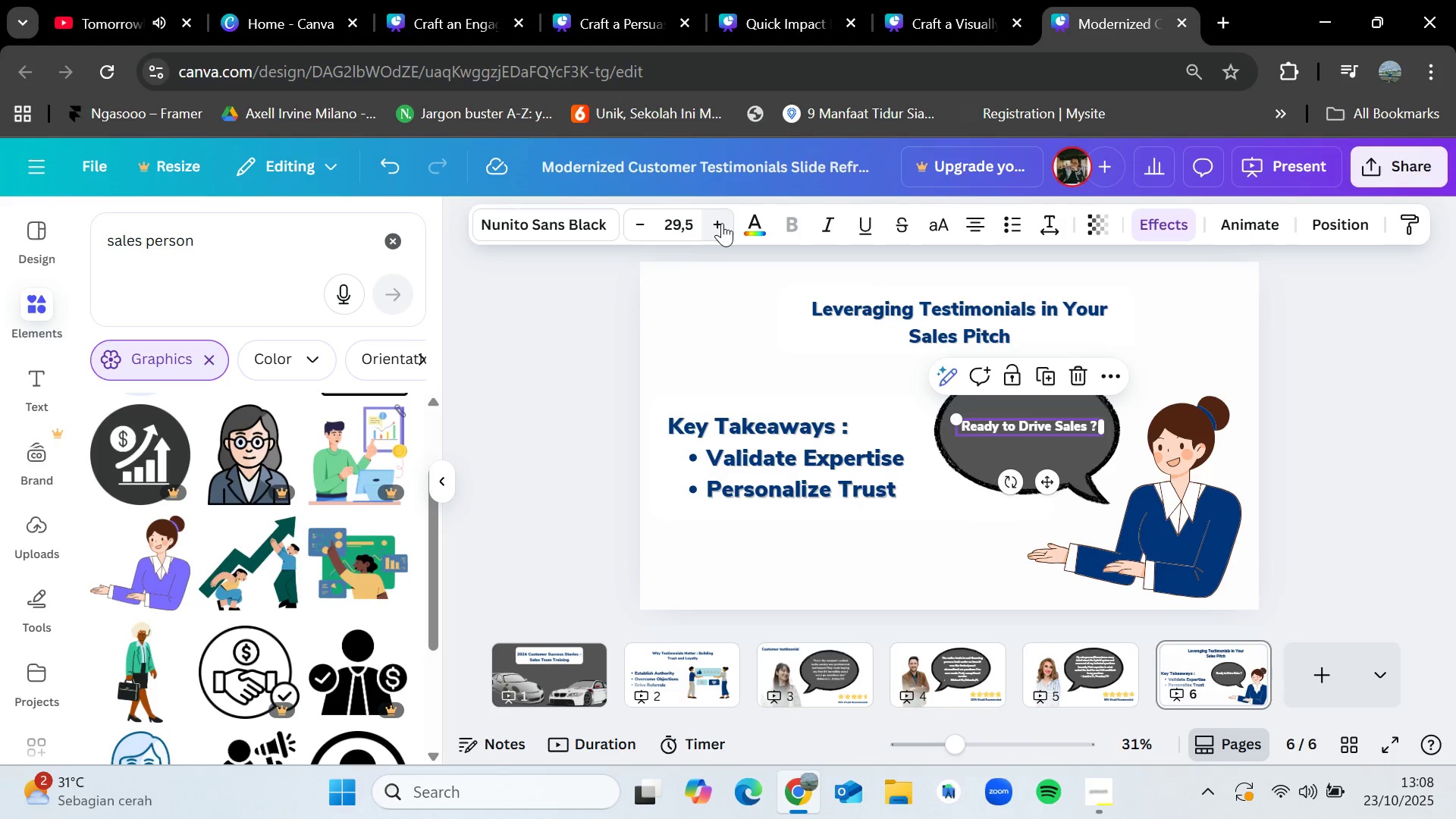 
triple_click([722, 223])
 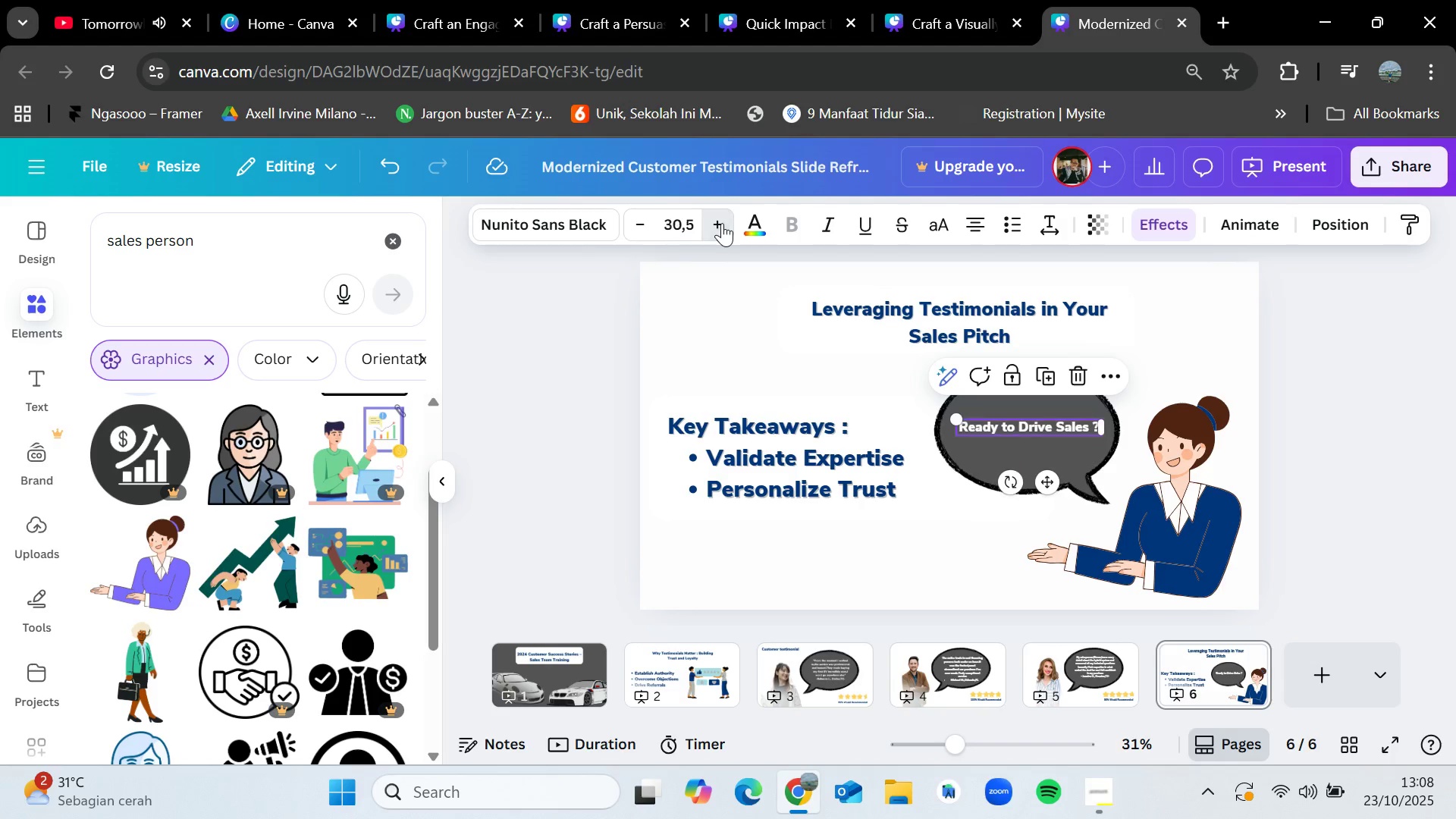 
triple_click([722, 223])
 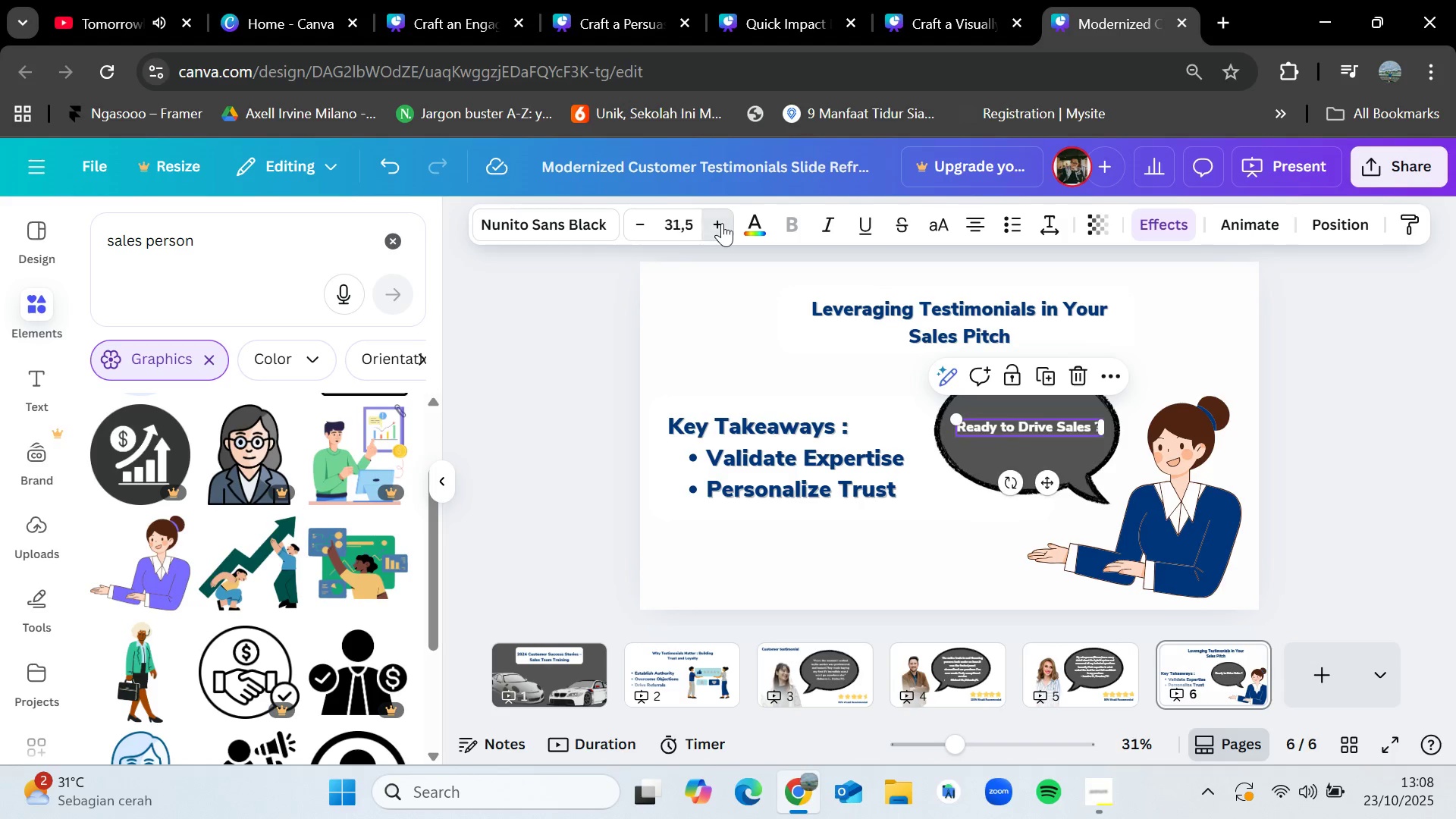 
triple_click([722, 223])
 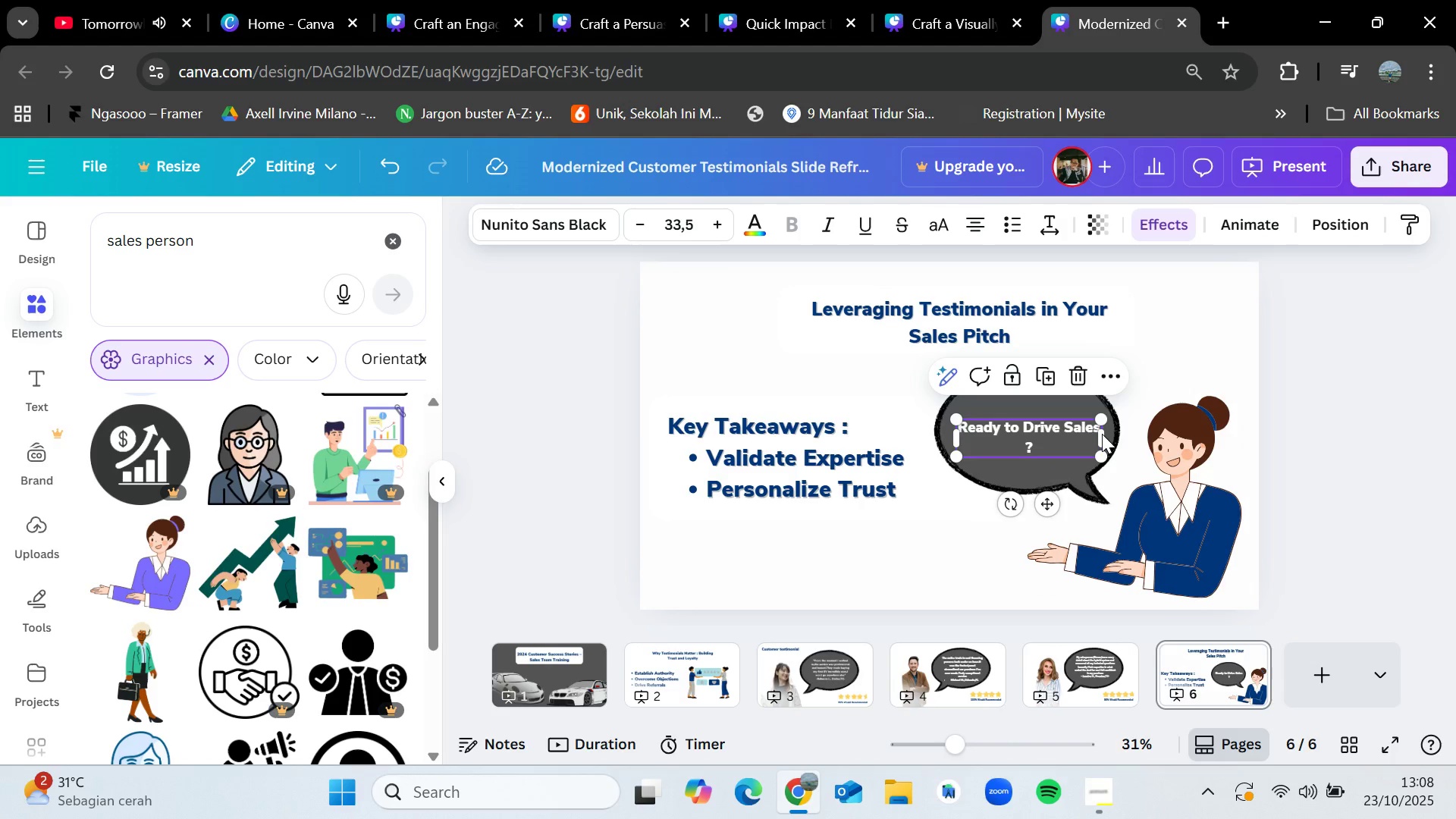 
wait(8.79)
 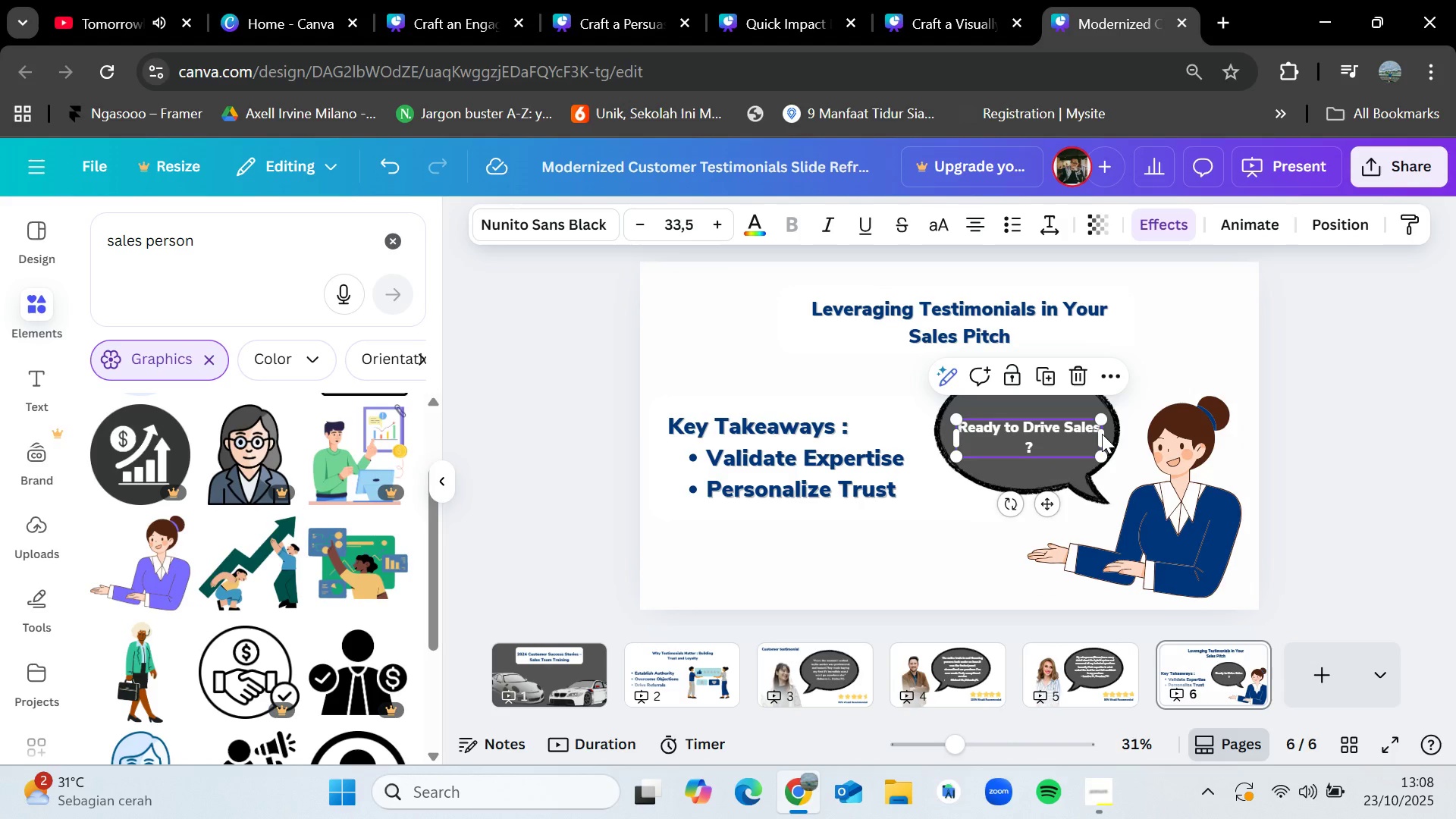 
left_click([1302, 462])
 